 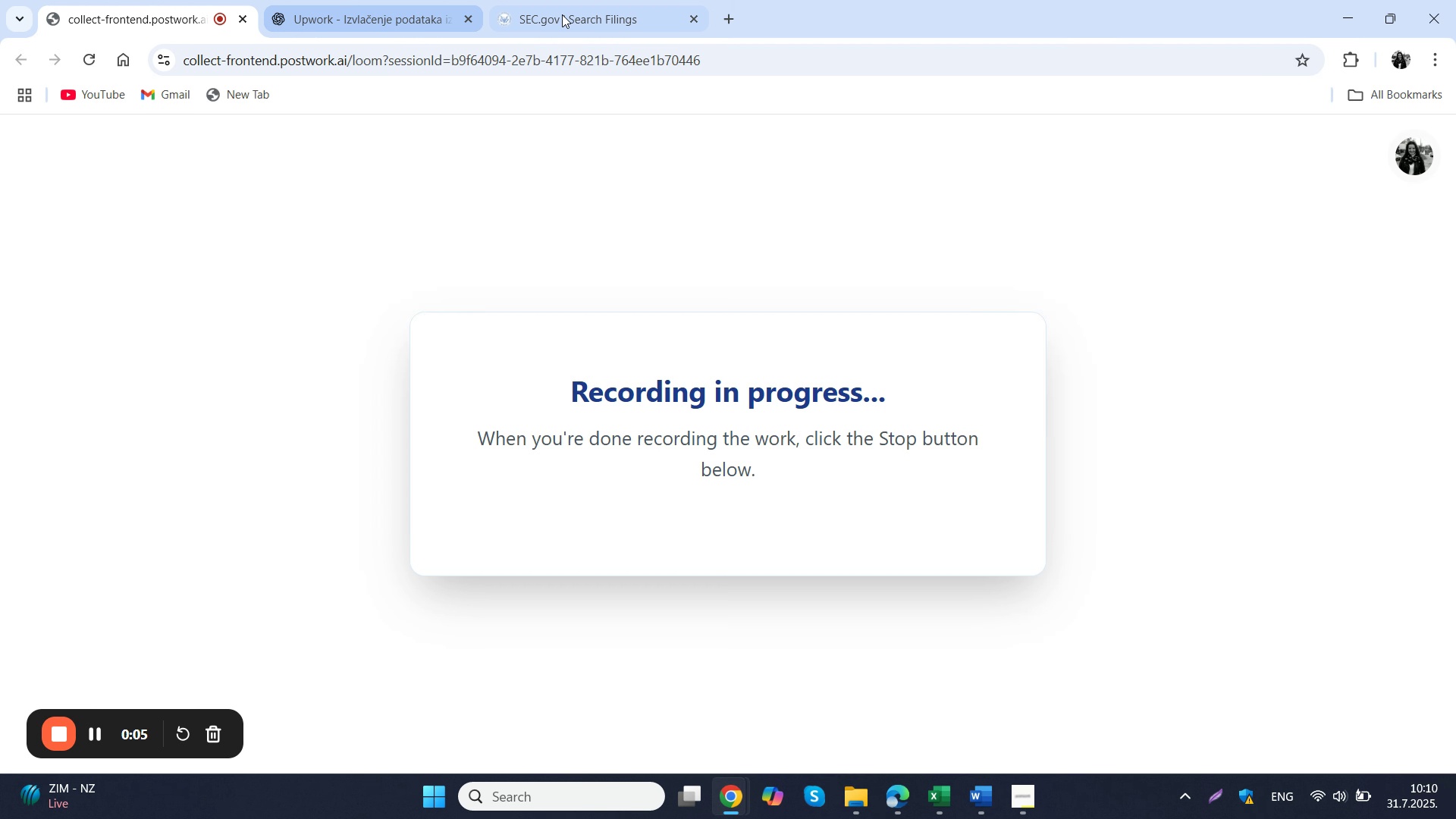 
left_click([577, 19])
 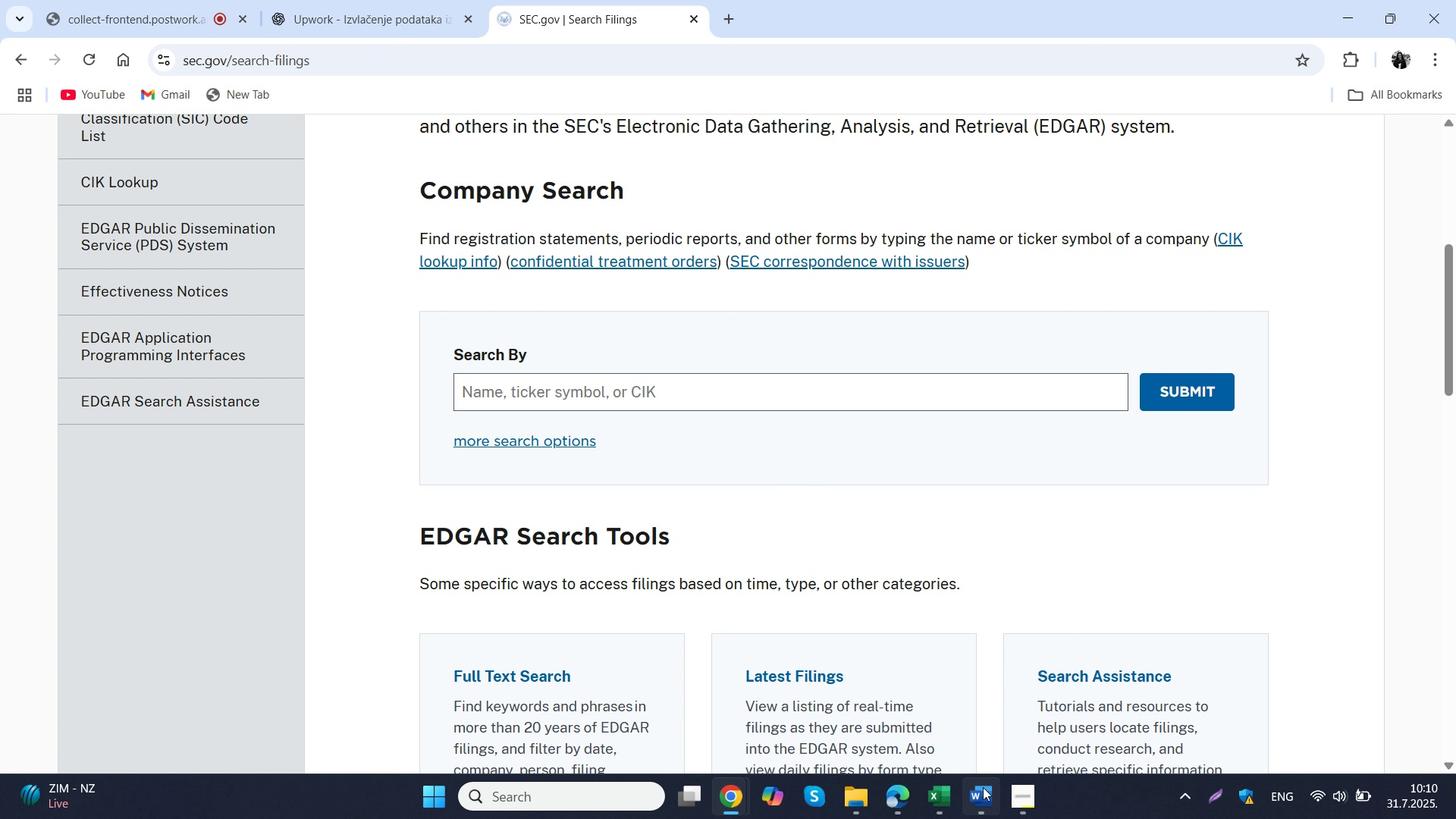 
left_click([983, 802])
 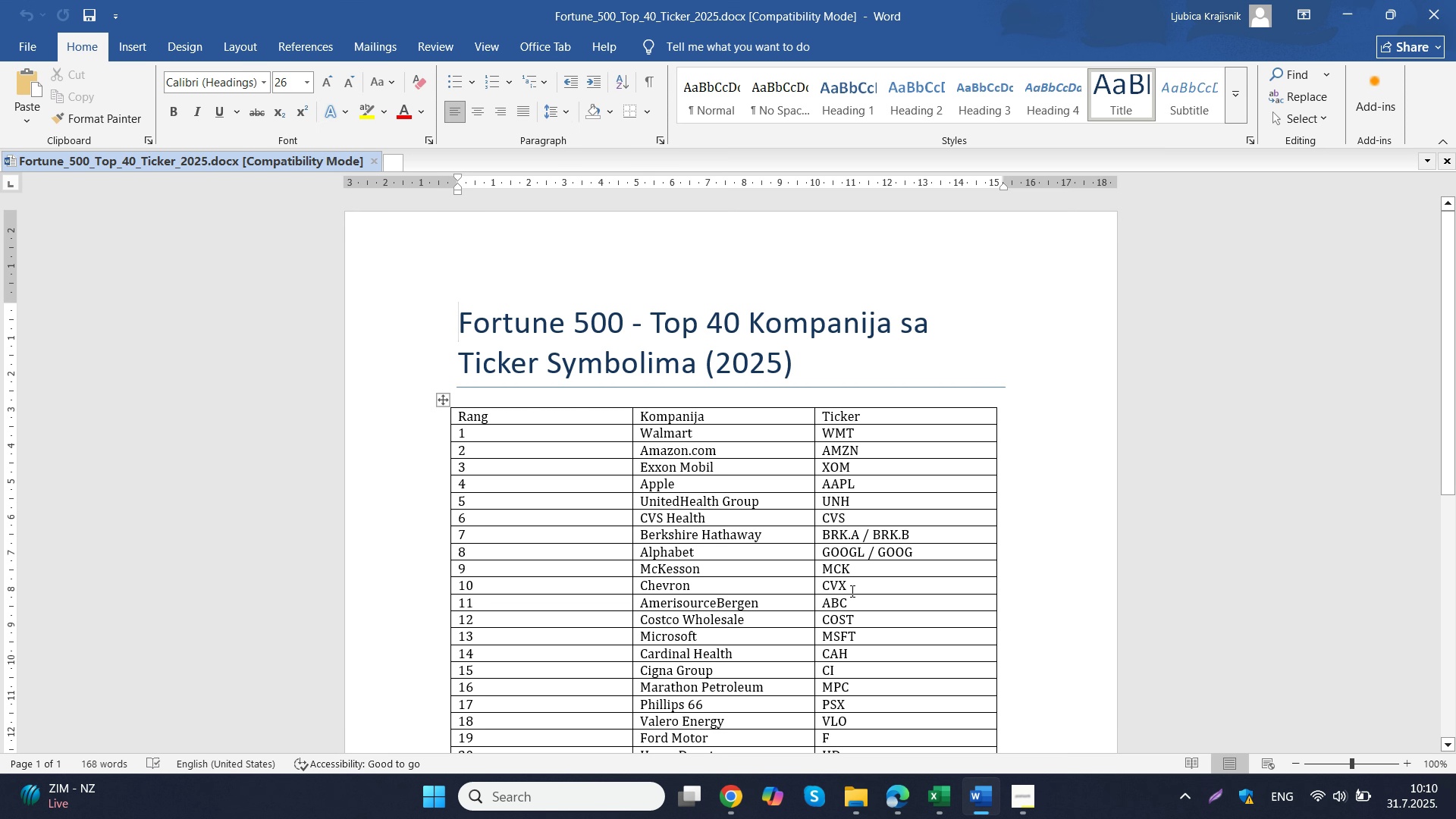 
left_click([852, 592])
 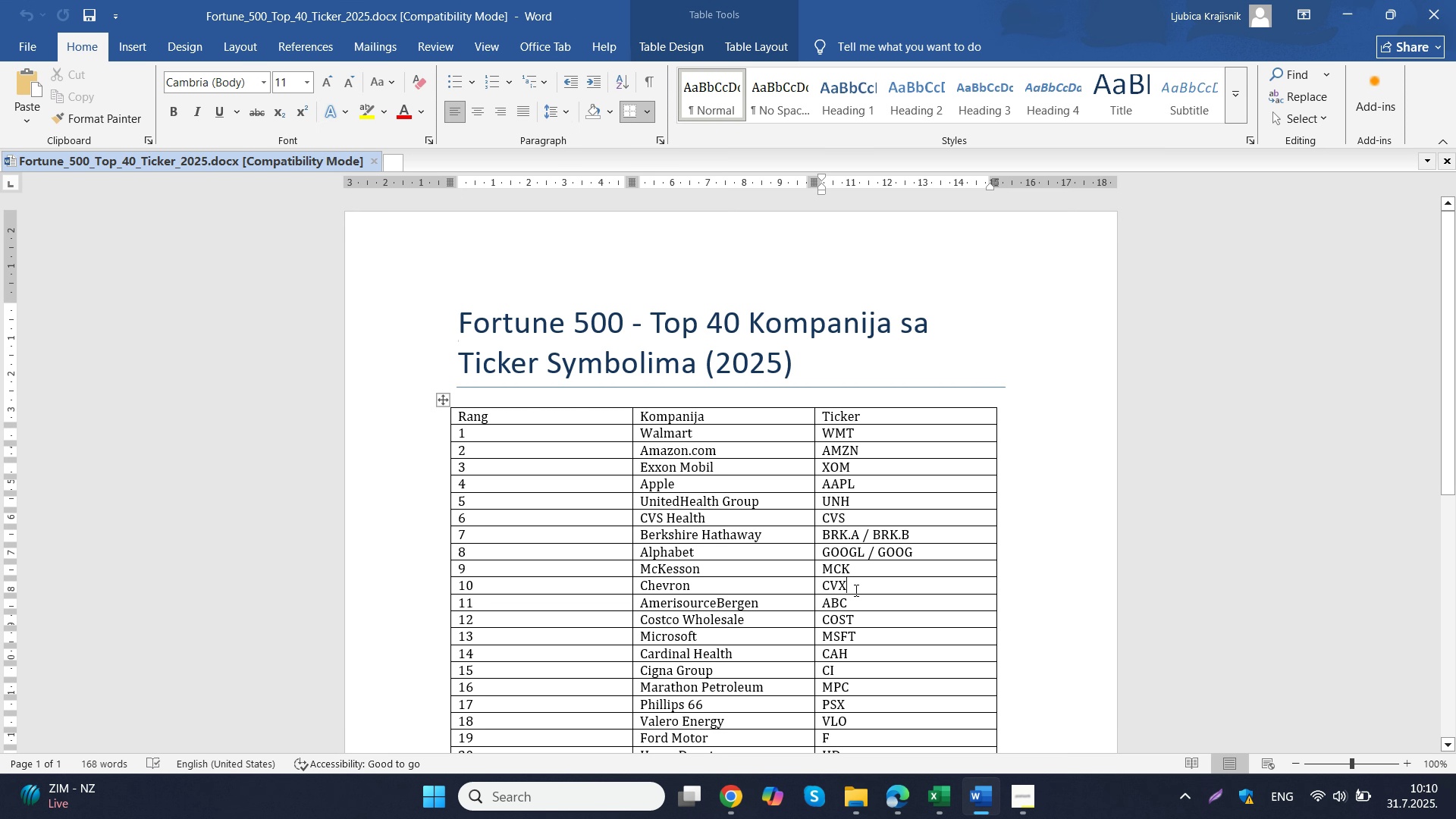 
left_click_drag(start_coordinate=[855, 590], to_coordinate=[821, 592])
 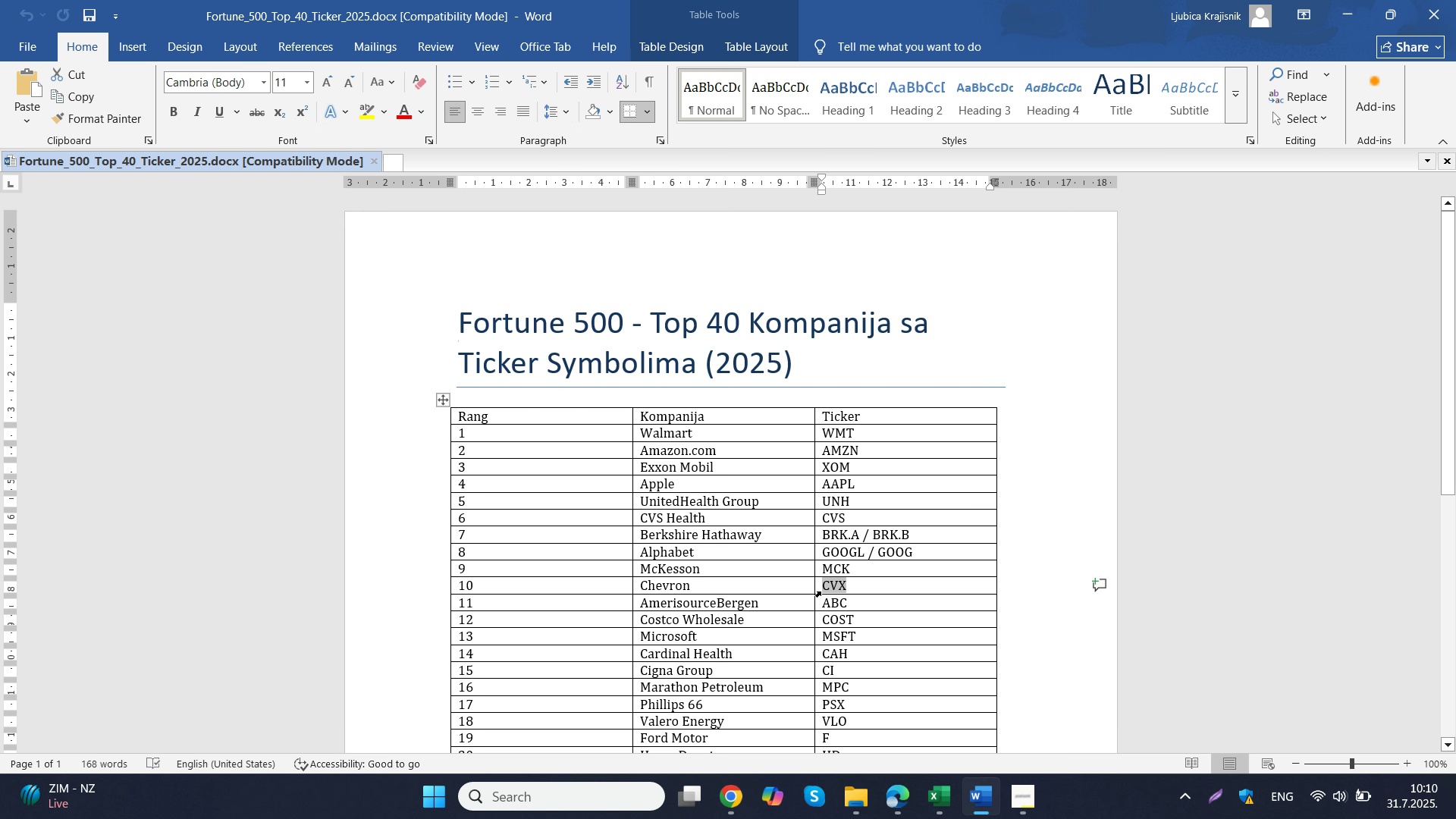 
key(Control+C)
 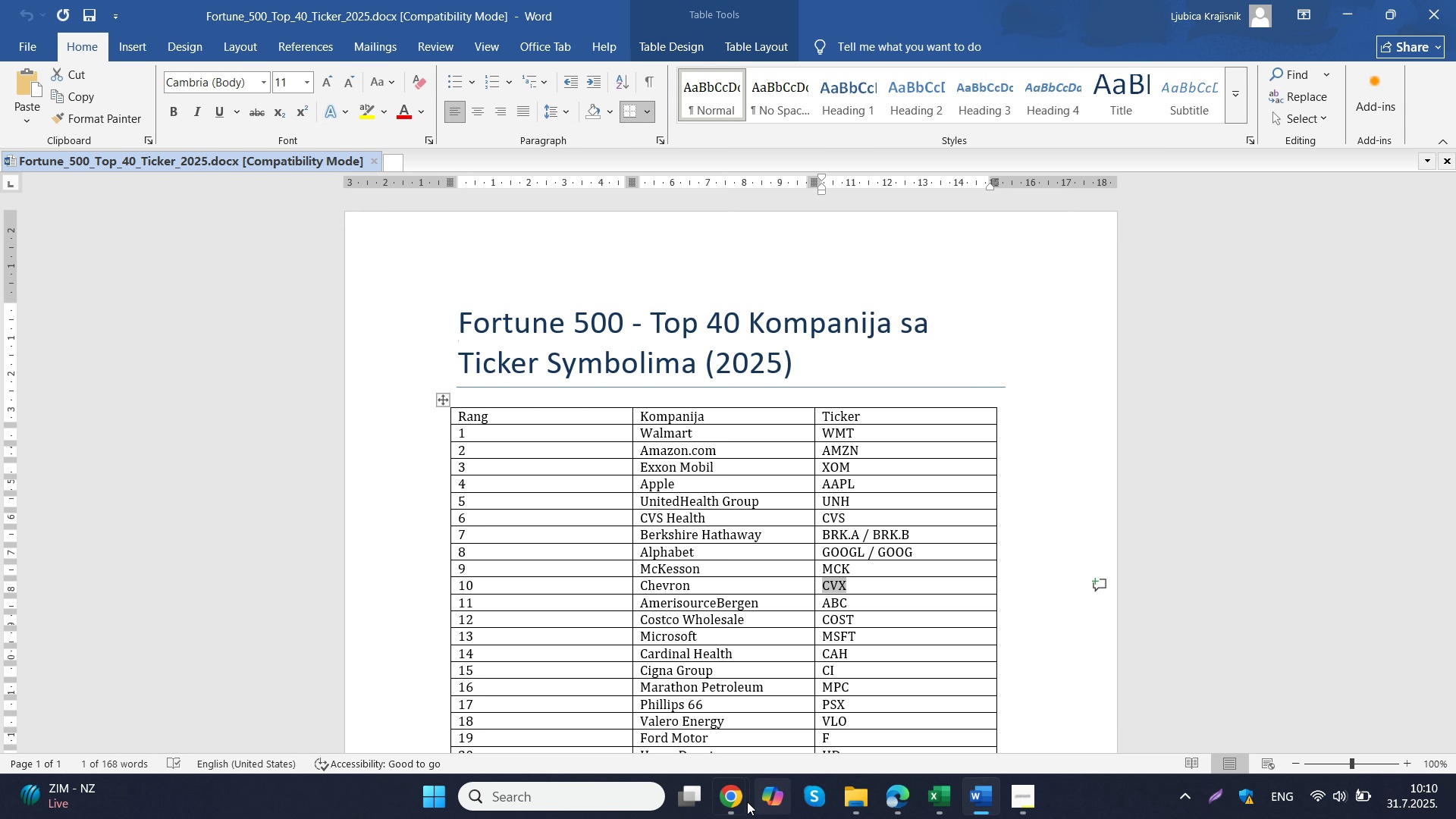 
left_click([737, 802])
 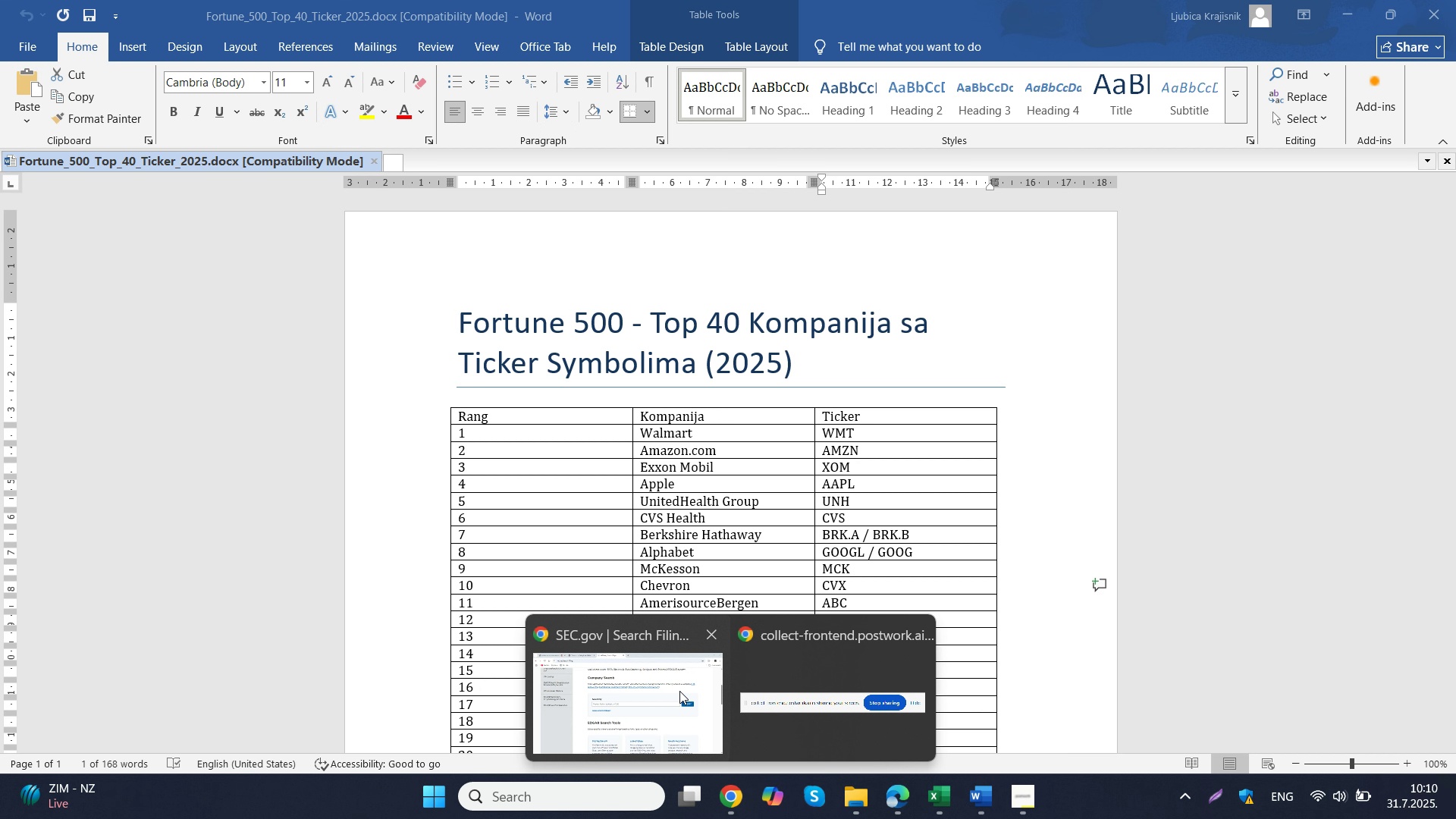 
left_click([679, 691])
 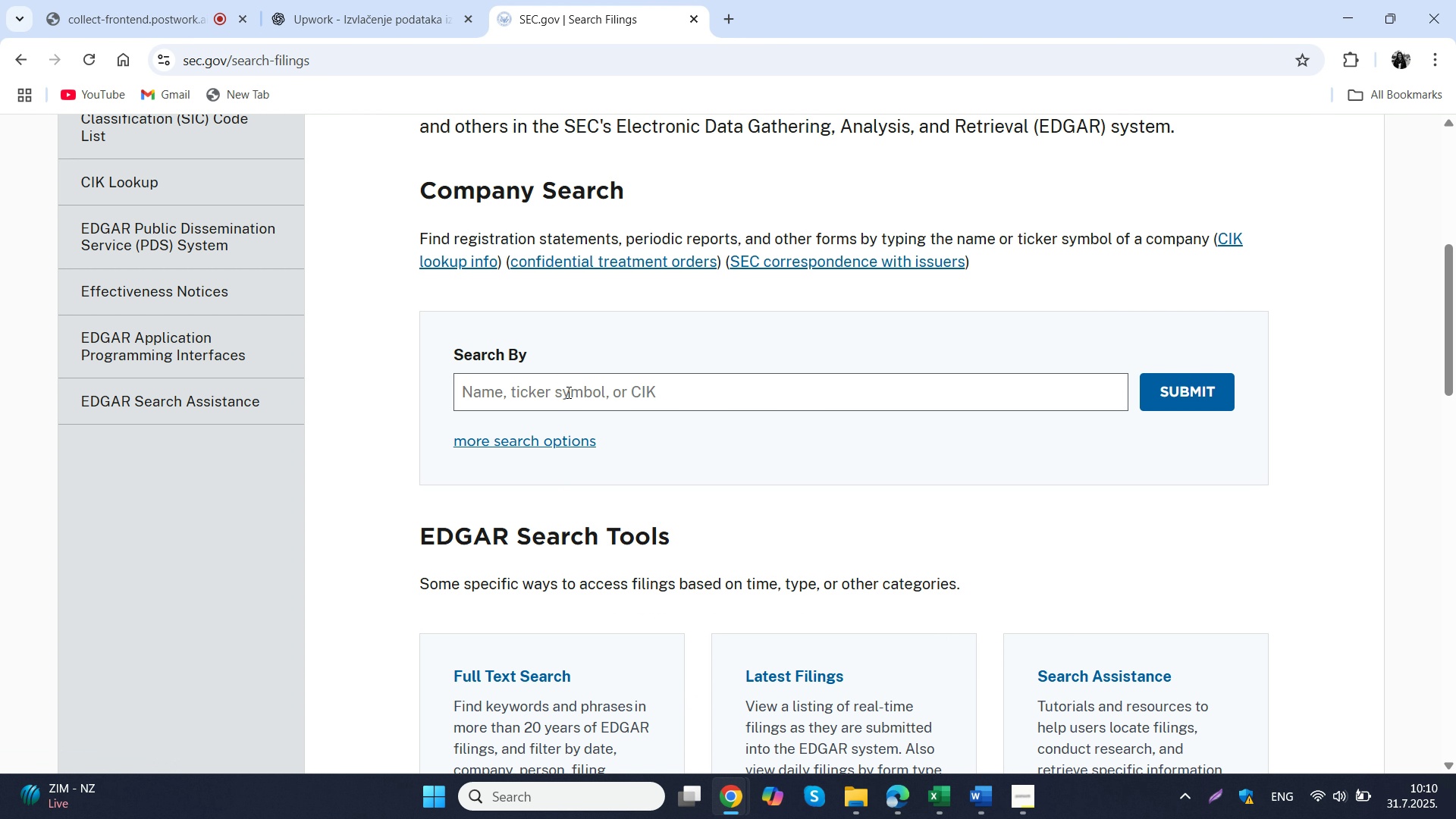 
left_click([567, 394])
 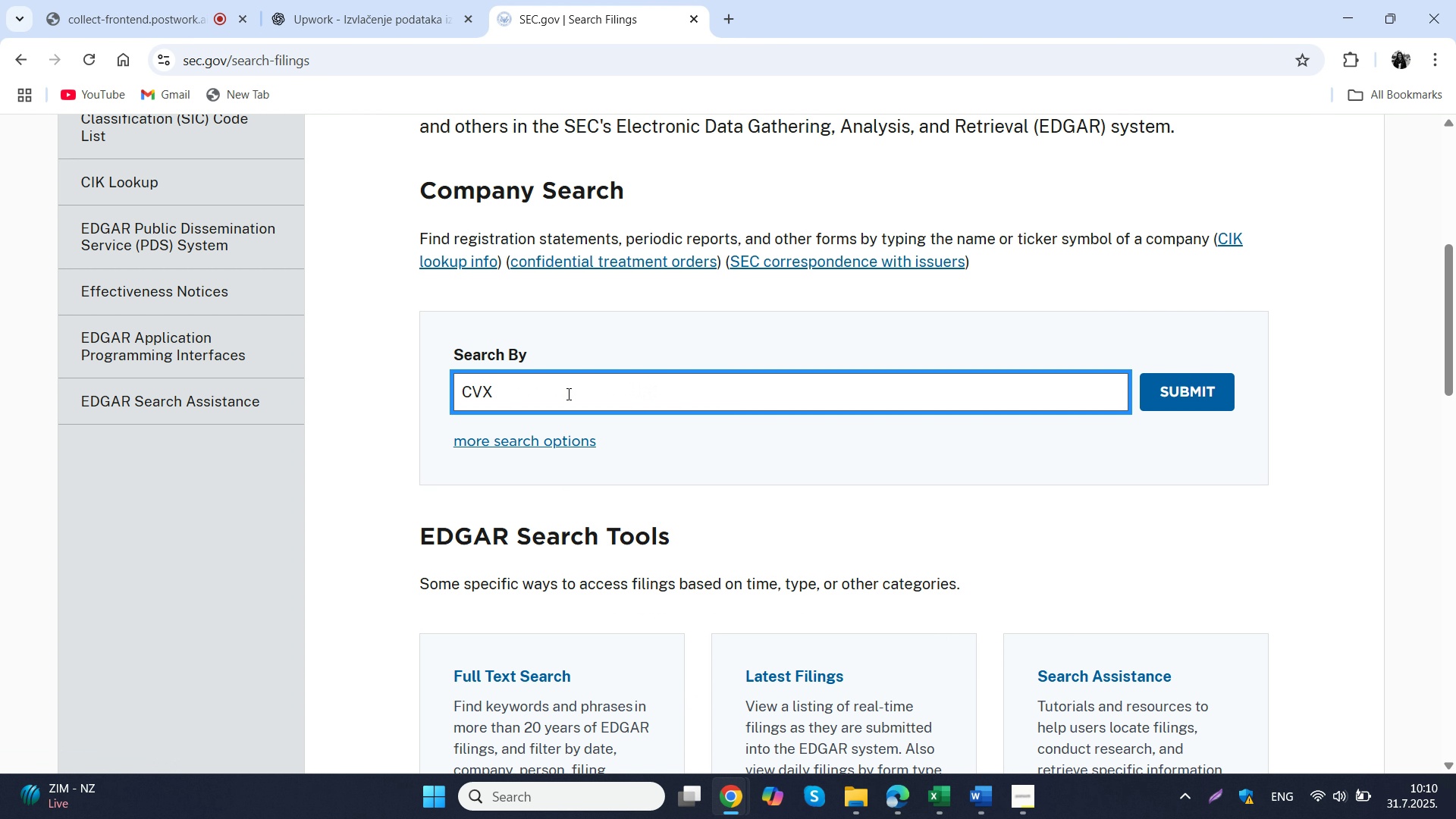 
key(Control+ControlLeft)
 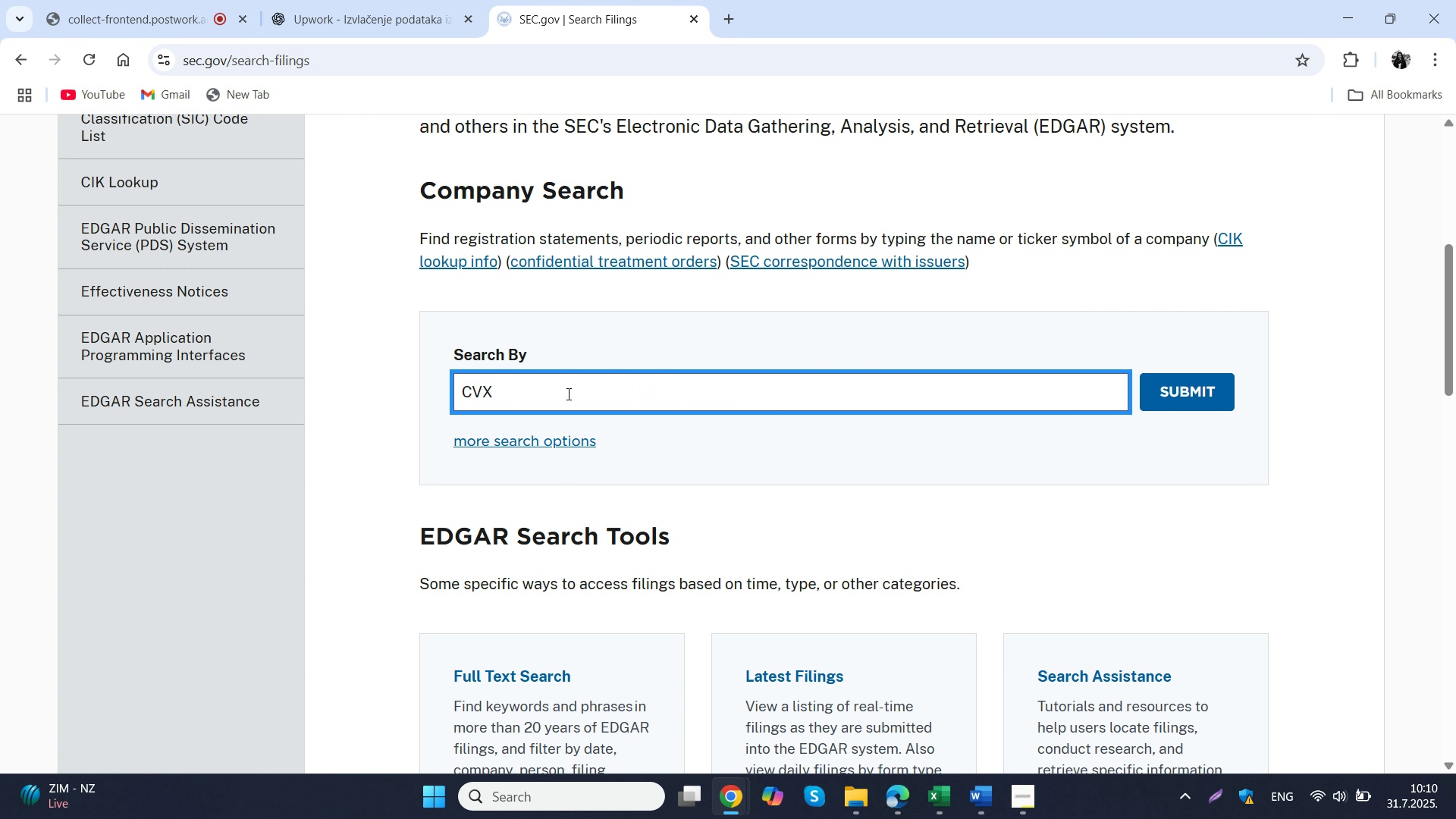 
key(Control+V)
 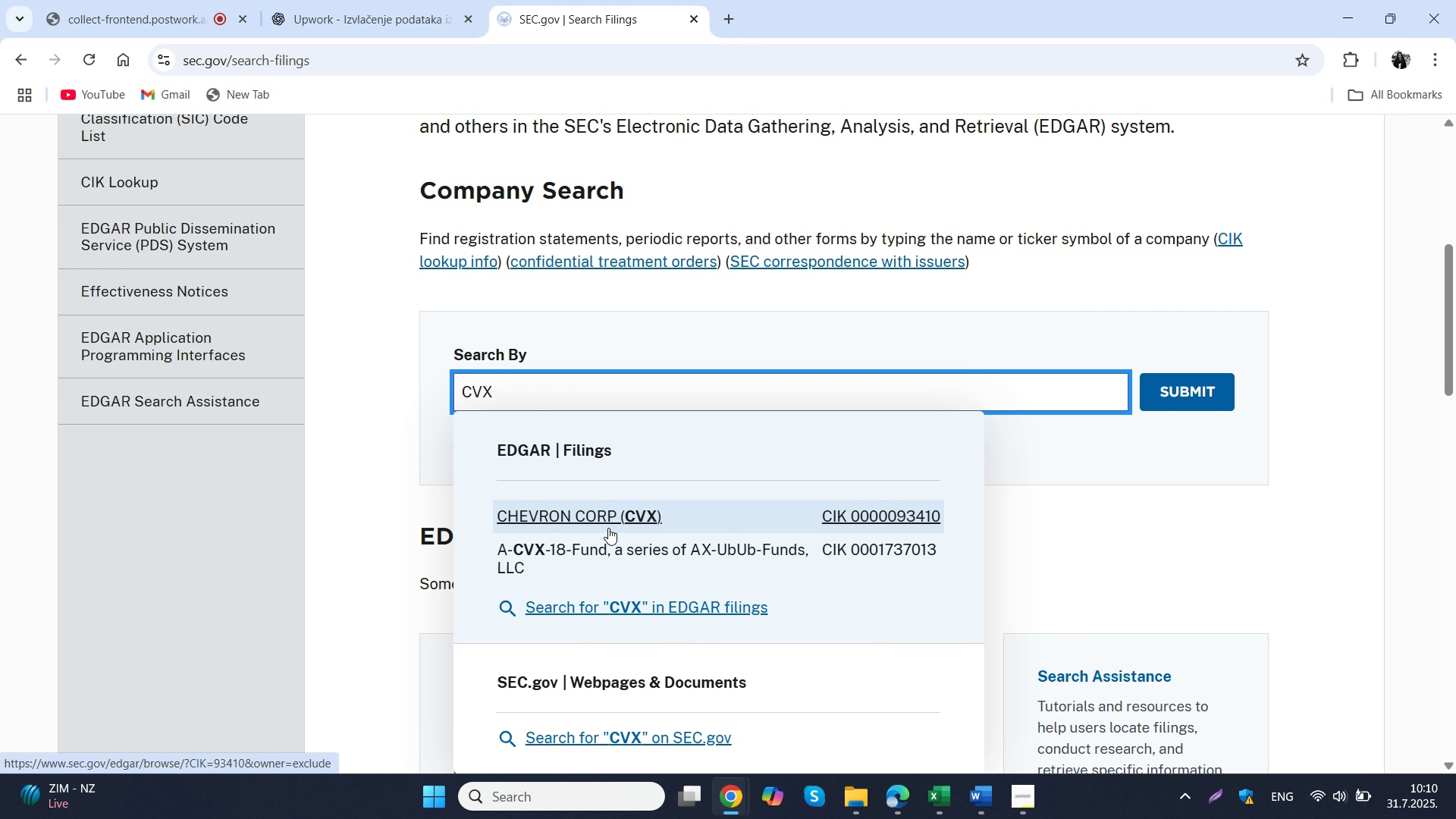 
left_click([613, 519])
 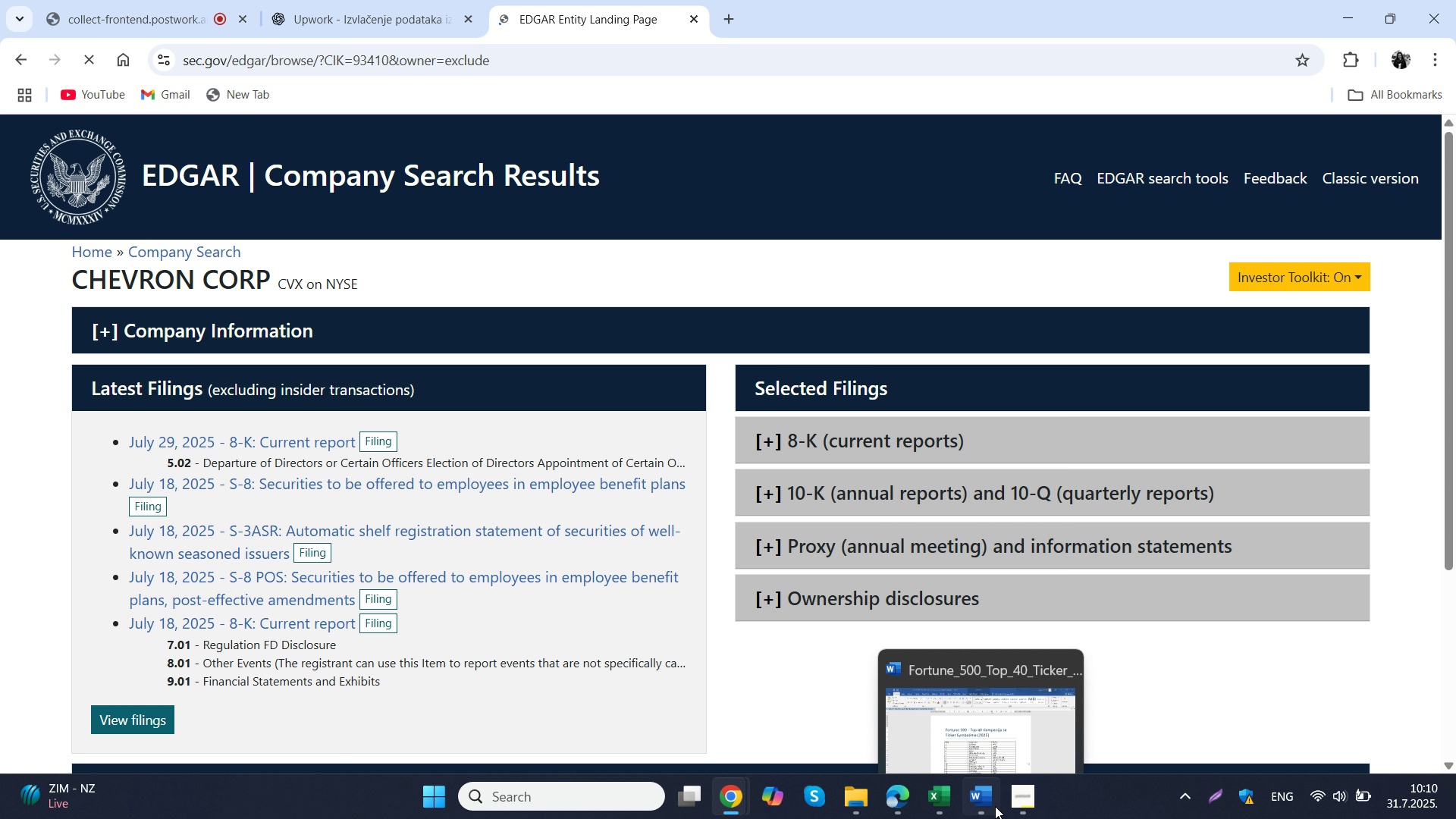 
mouse_move([974, 730])
 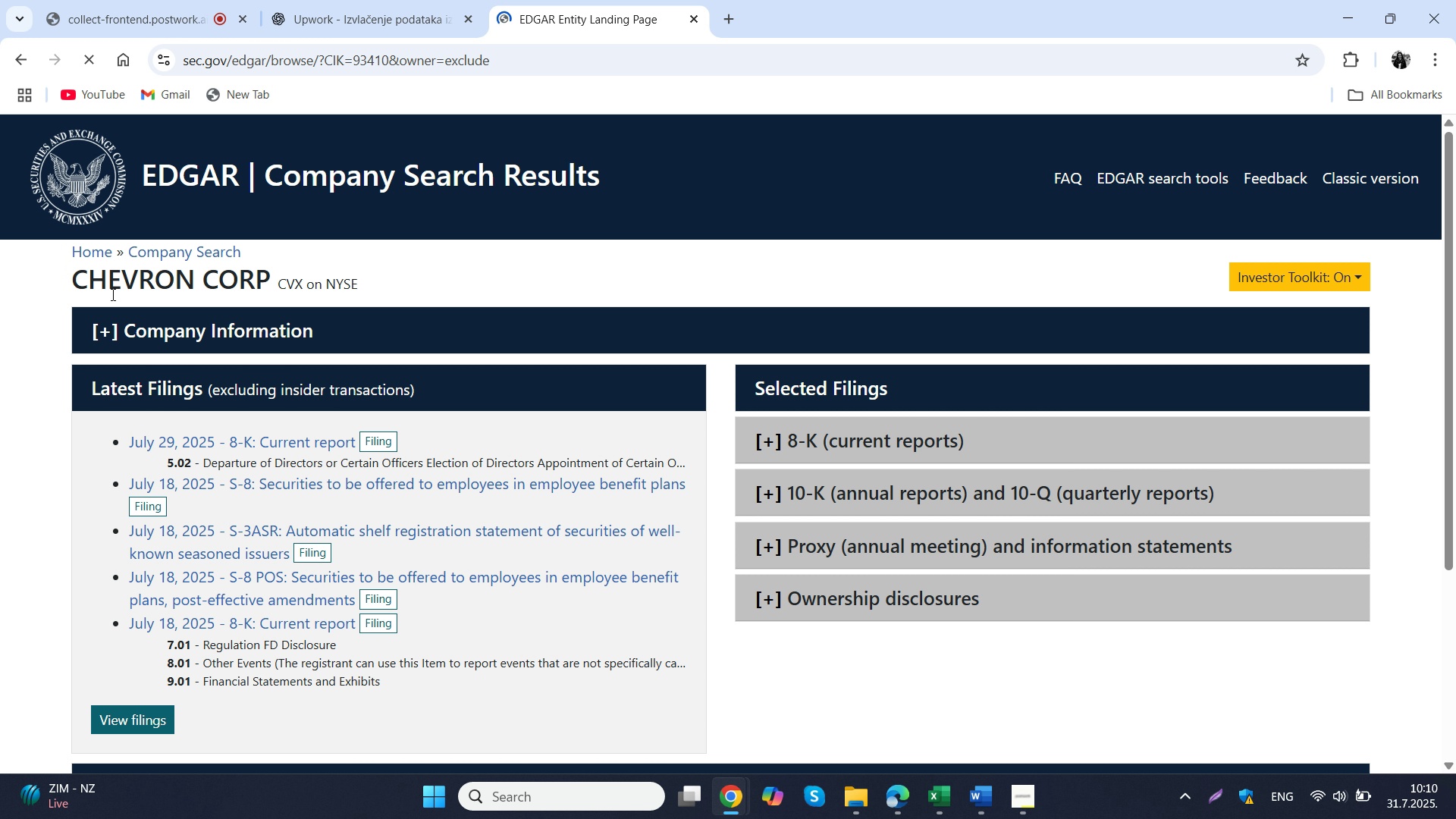 
left_click_drag(start_coordinate=[72, 286], to_coordinate=[265, 288])
 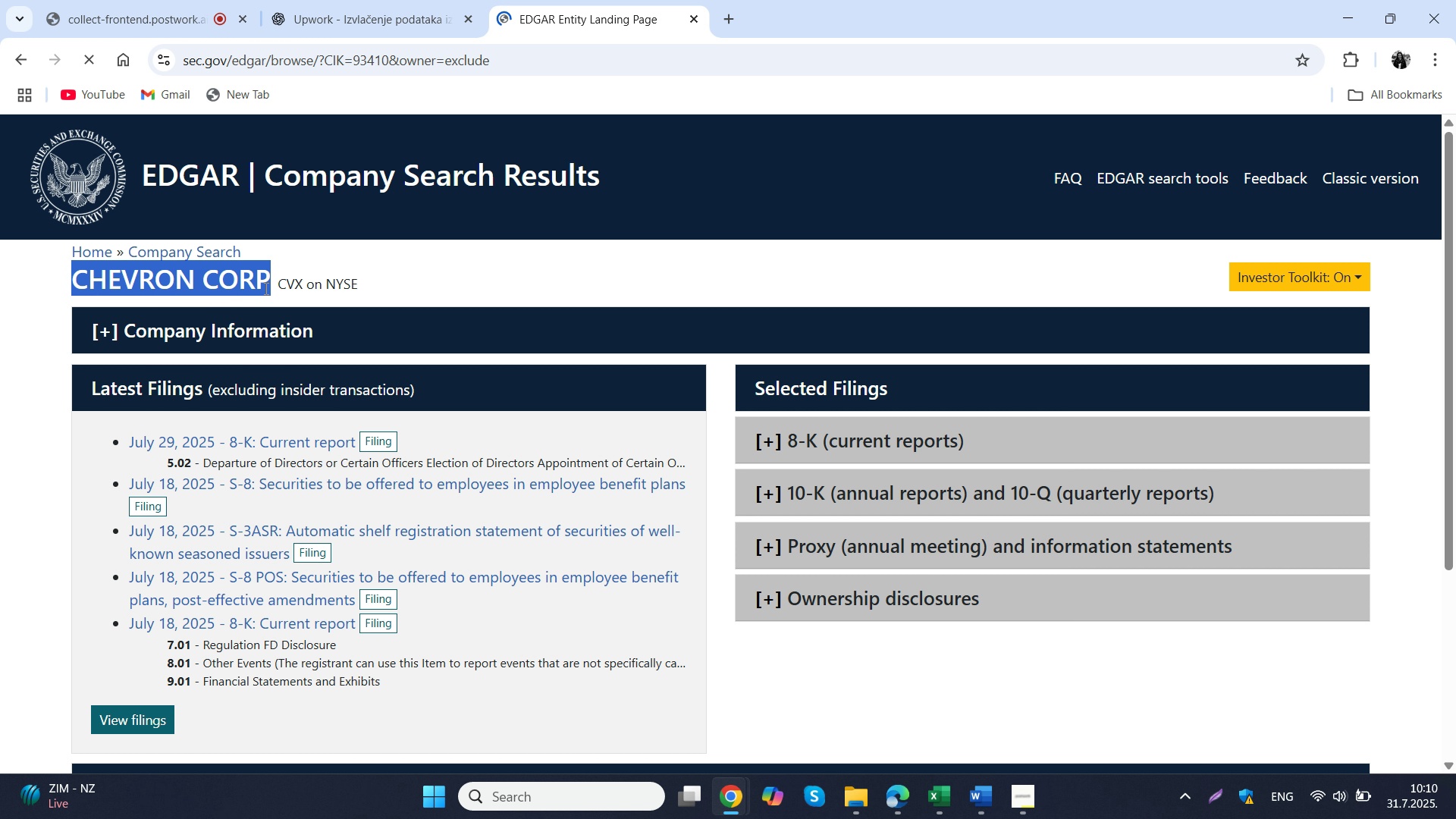 
key(Control+ControlLeft)
 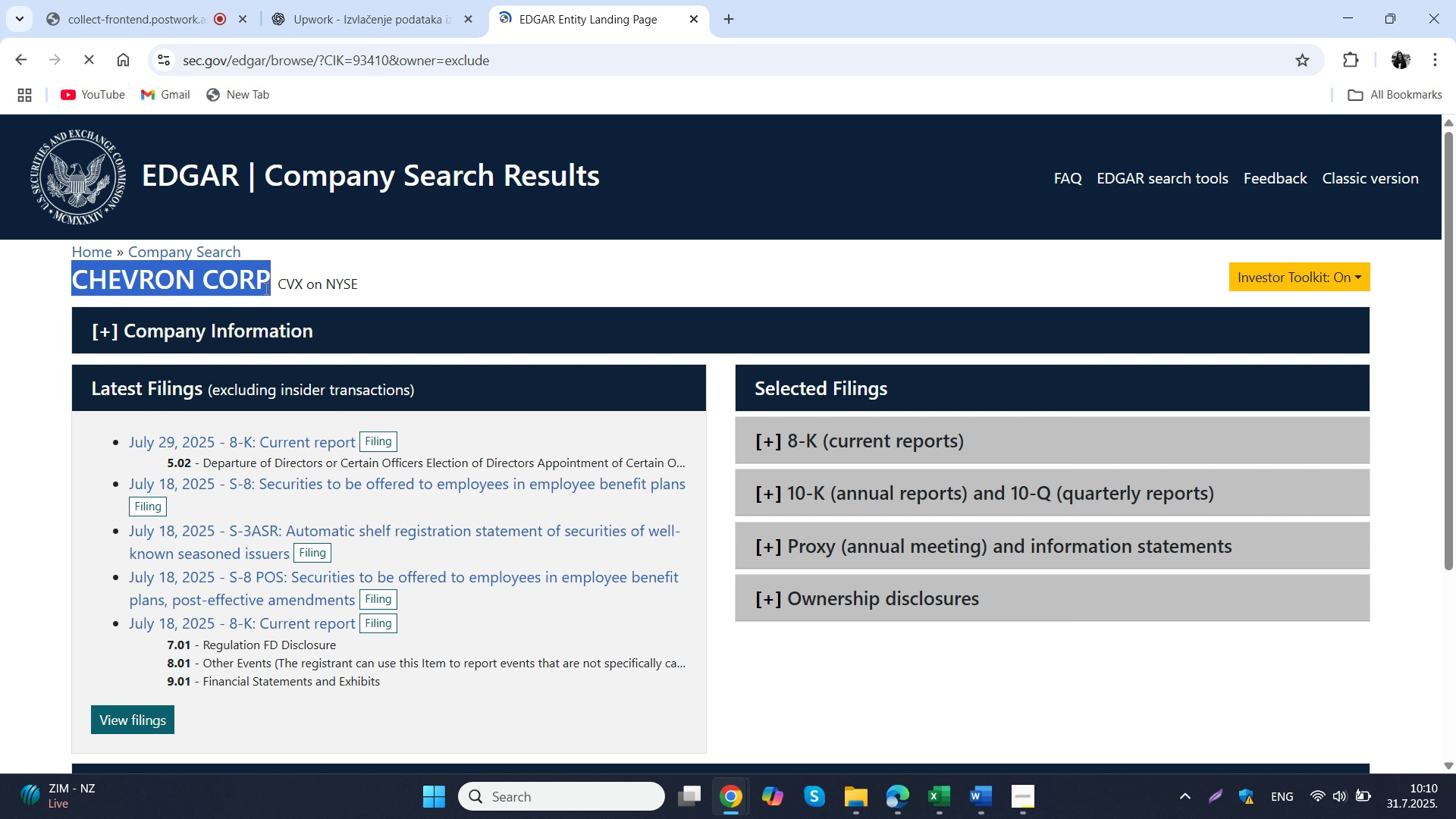 
key(Control+C)
 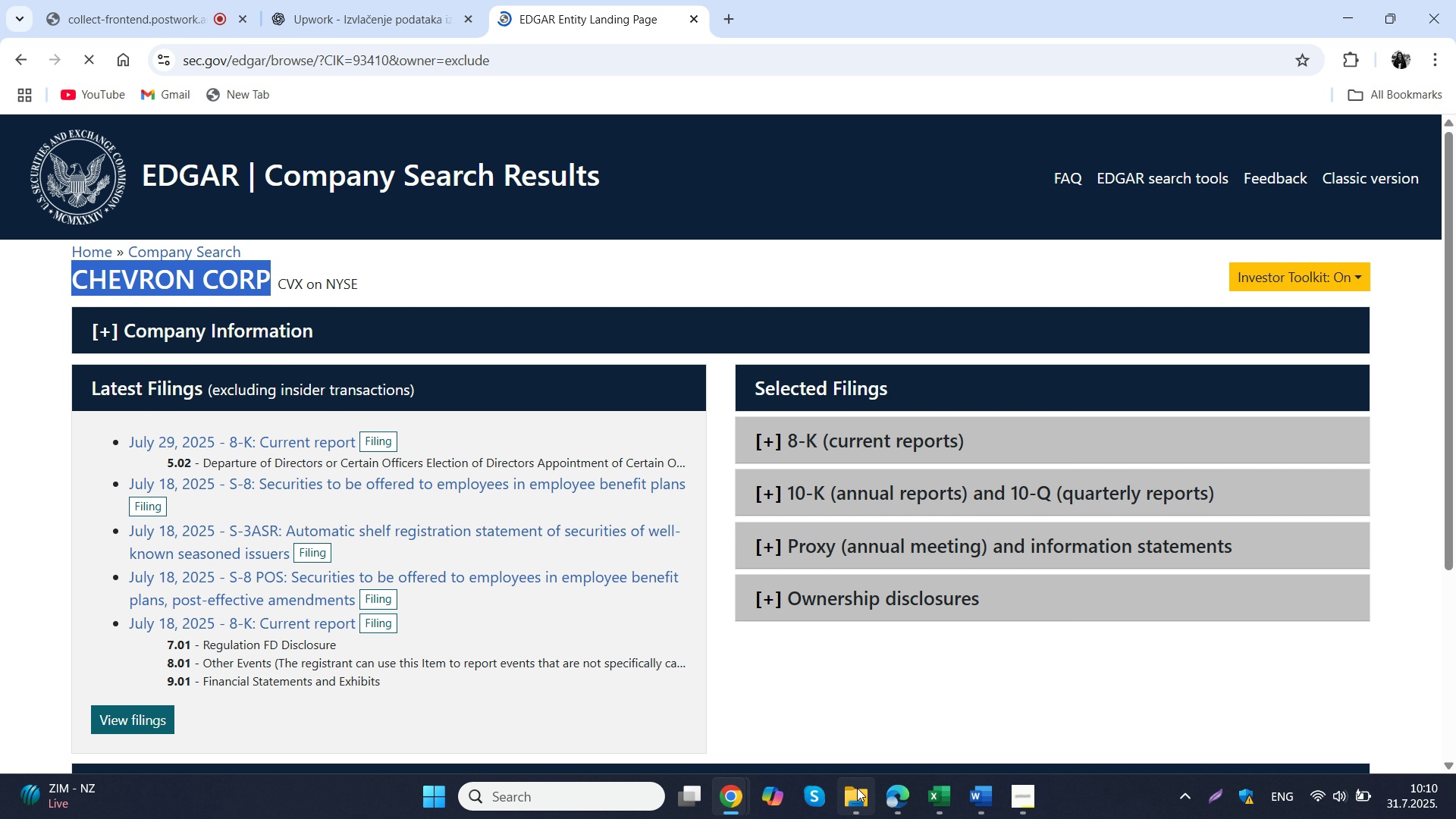 
left_click([857, 788])
 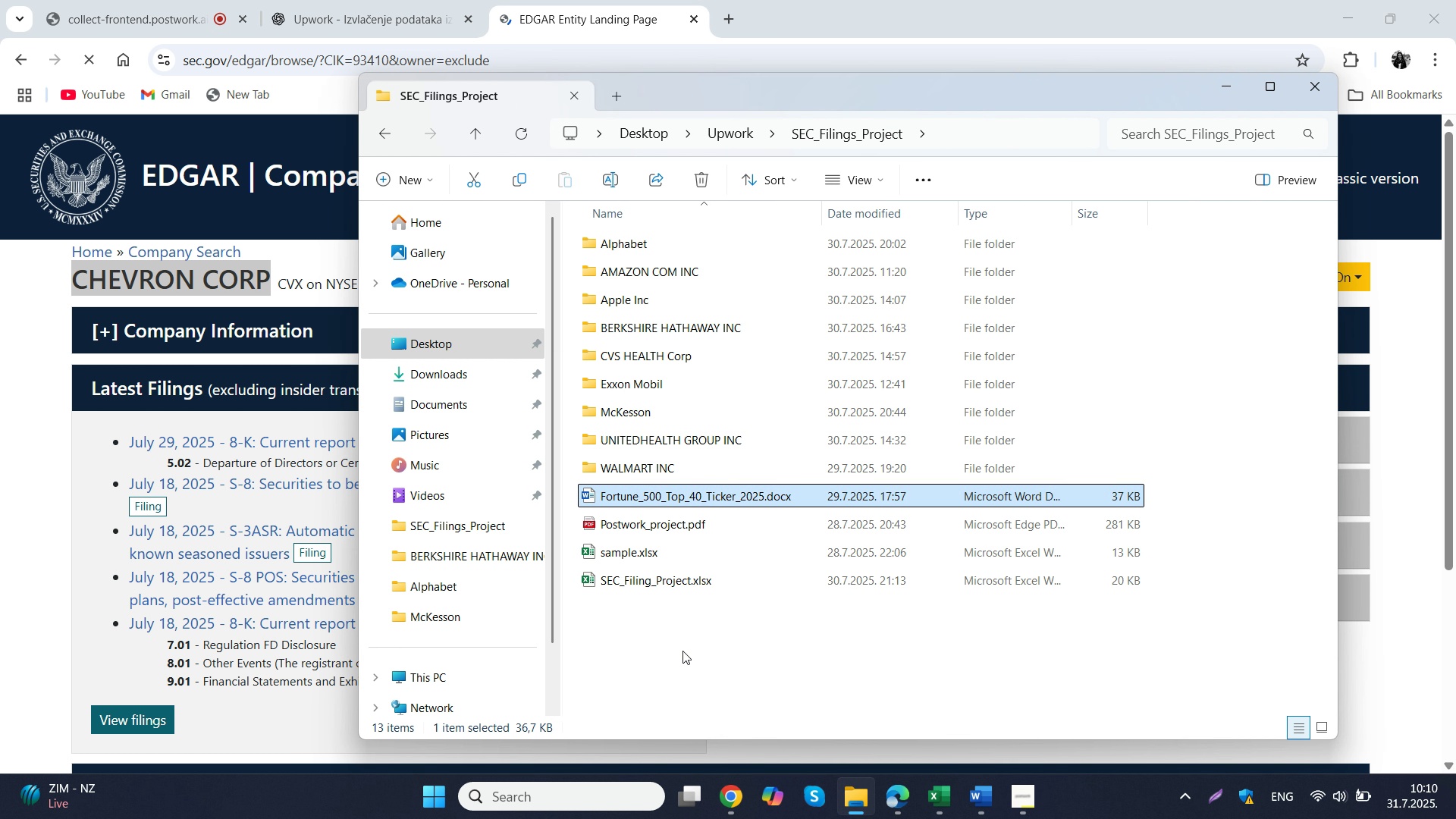 
right_click([682, 651])
 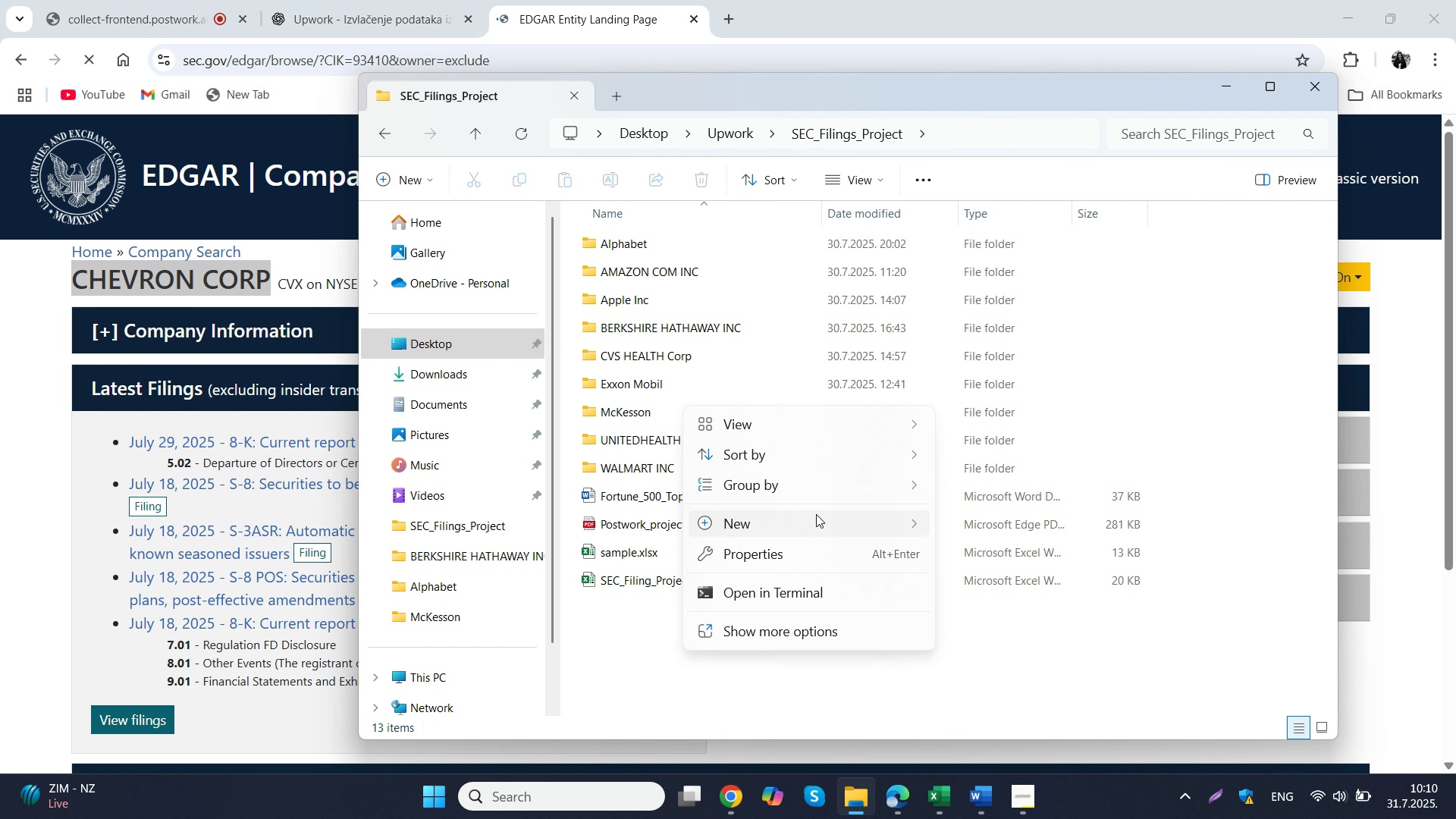 
left_click([816, 514])
 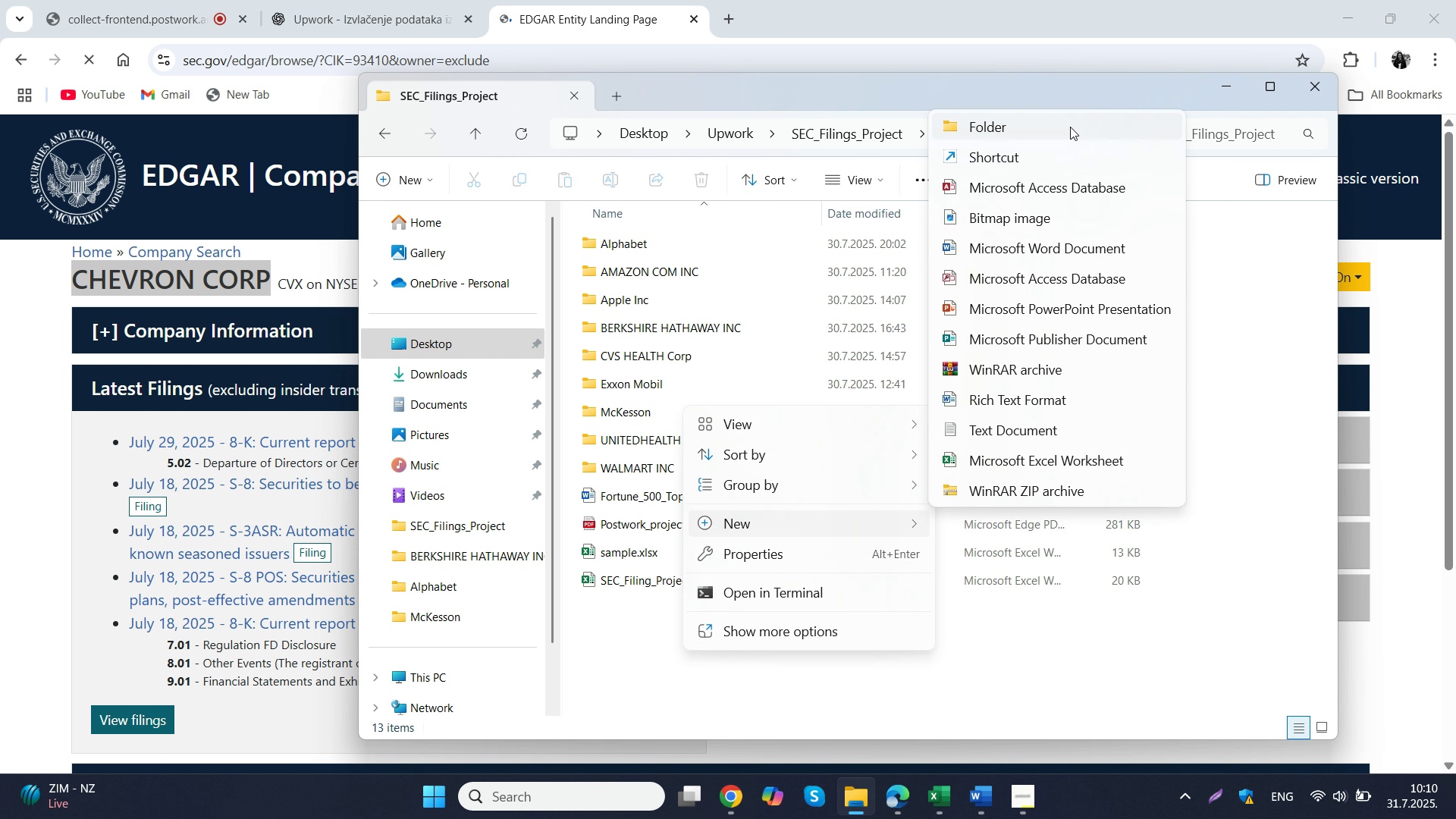 
left_click([1070, 127])
 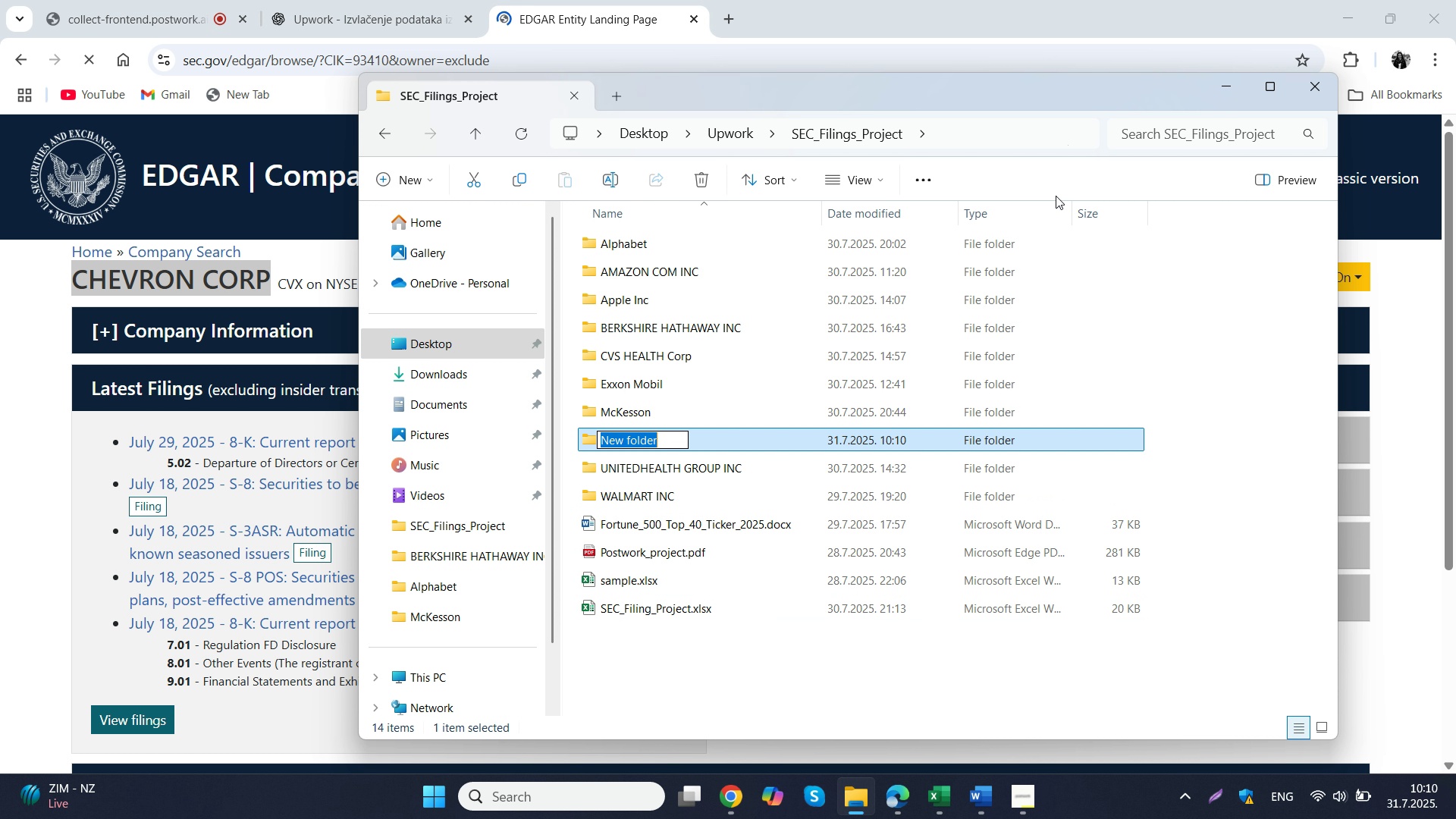 
key(Control+ControlLeft)
 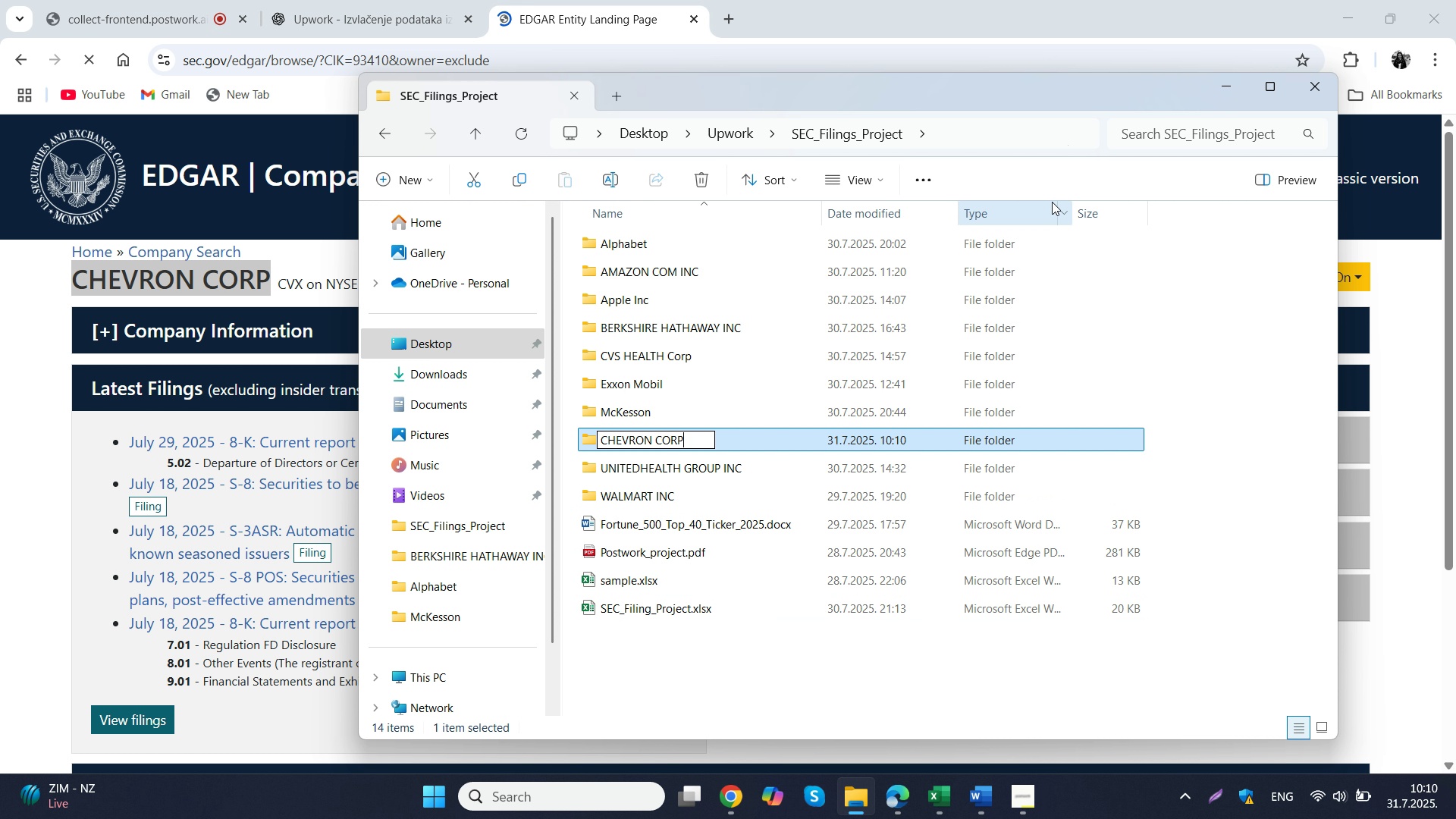 
key(Control+V)
 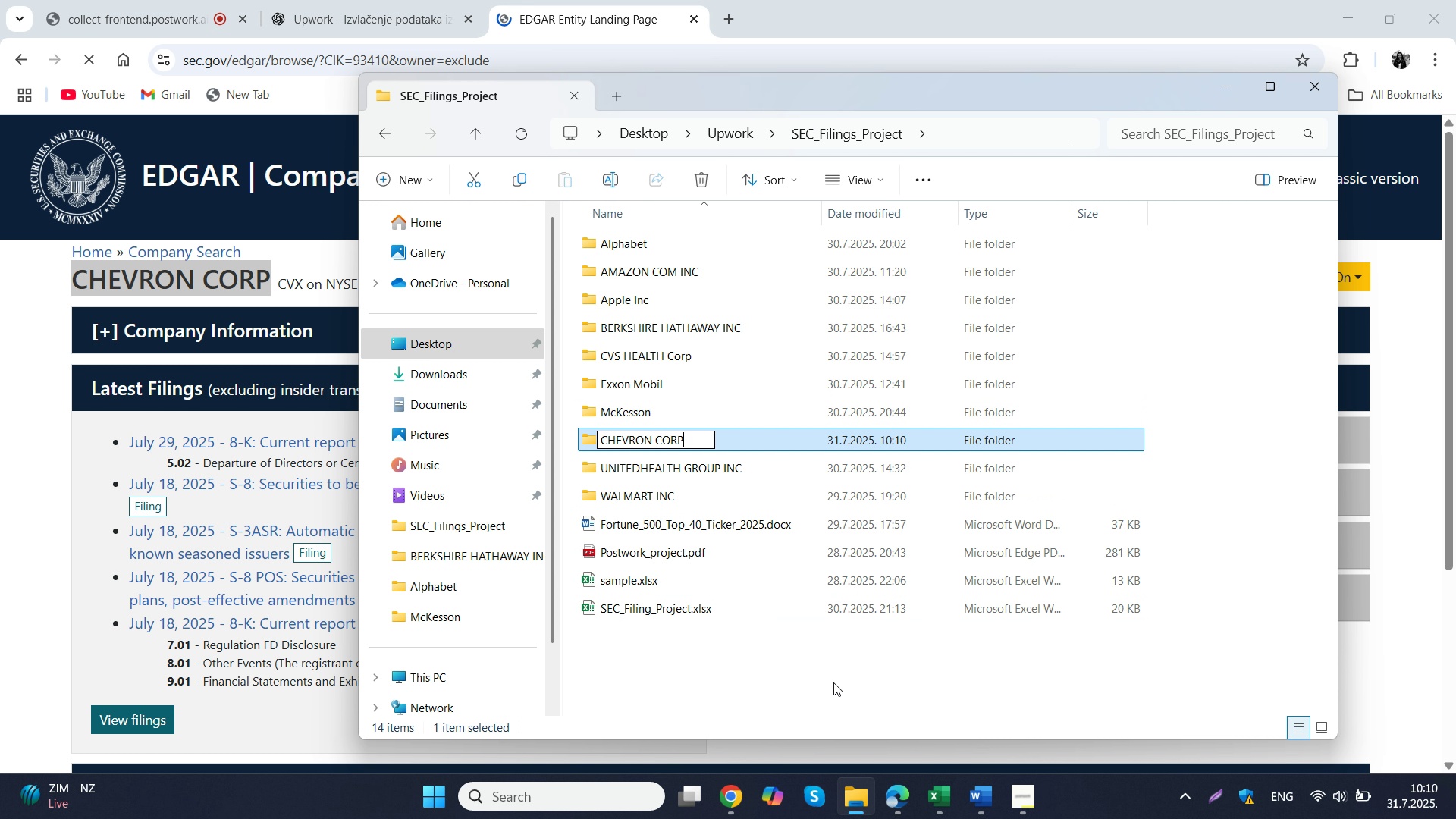 
left_click([833, 682])
 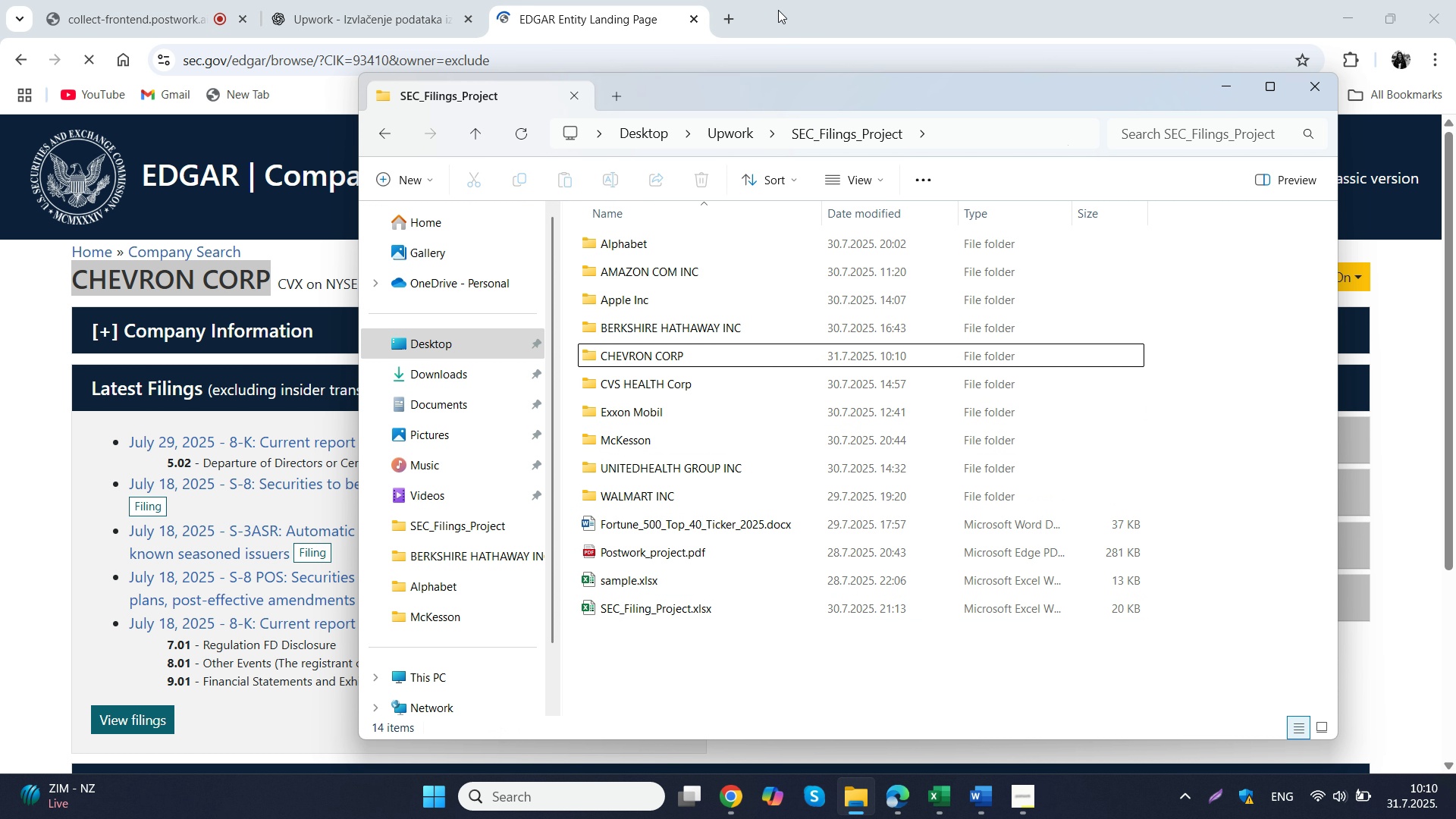 
left_click([778, 10])
 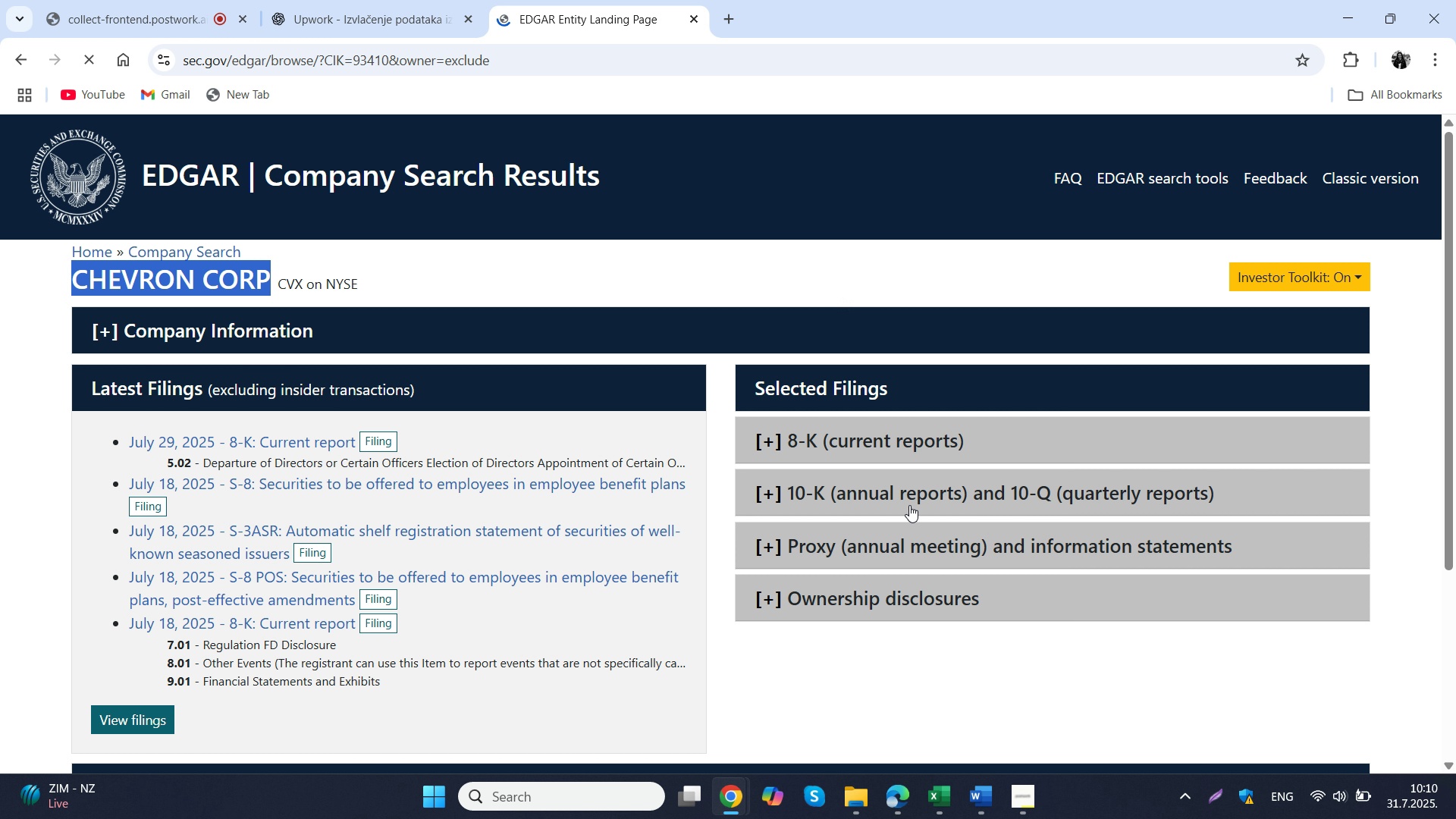 
left_click([909, 505])
 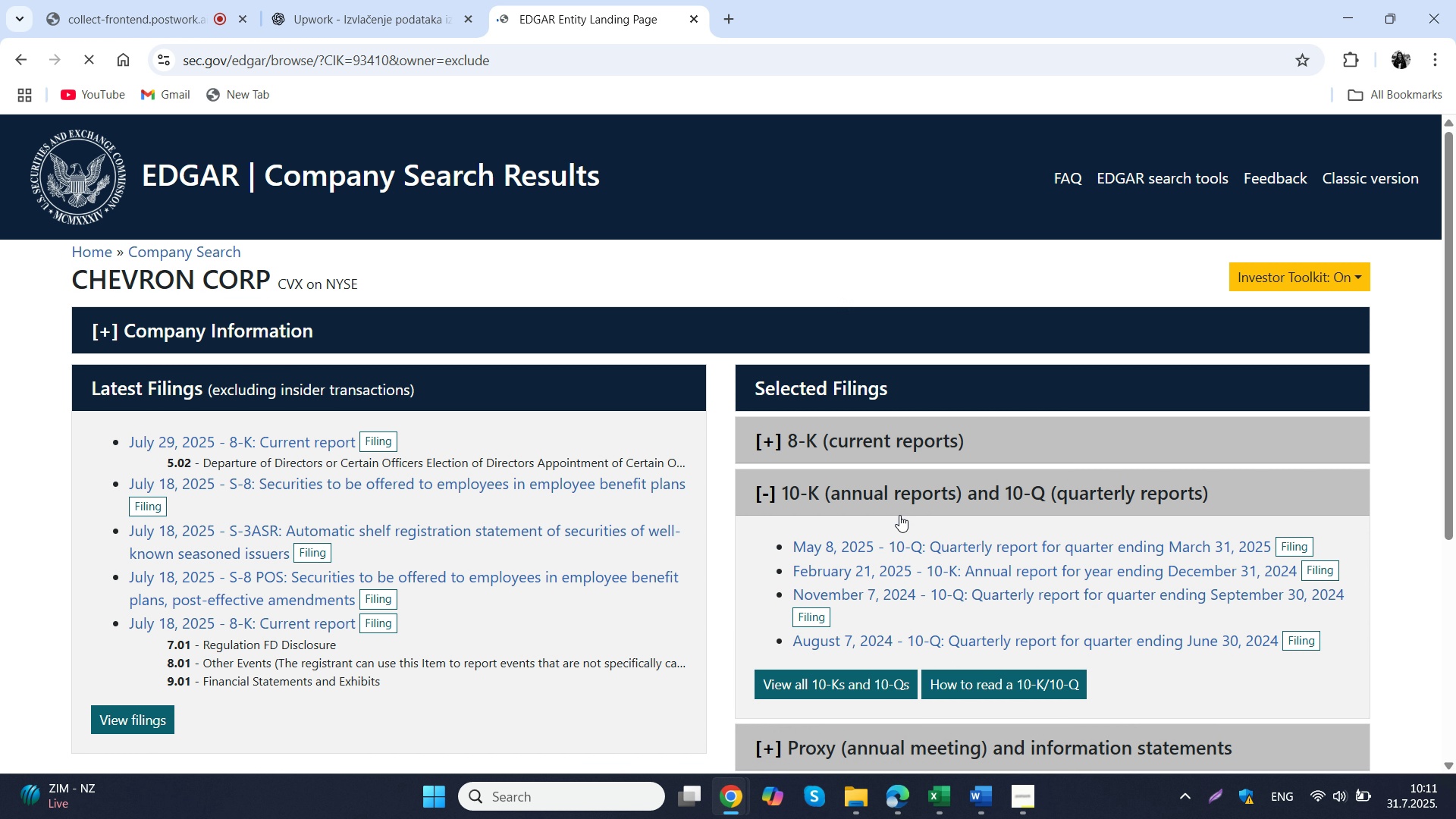 
mouse_move([901, 538])
 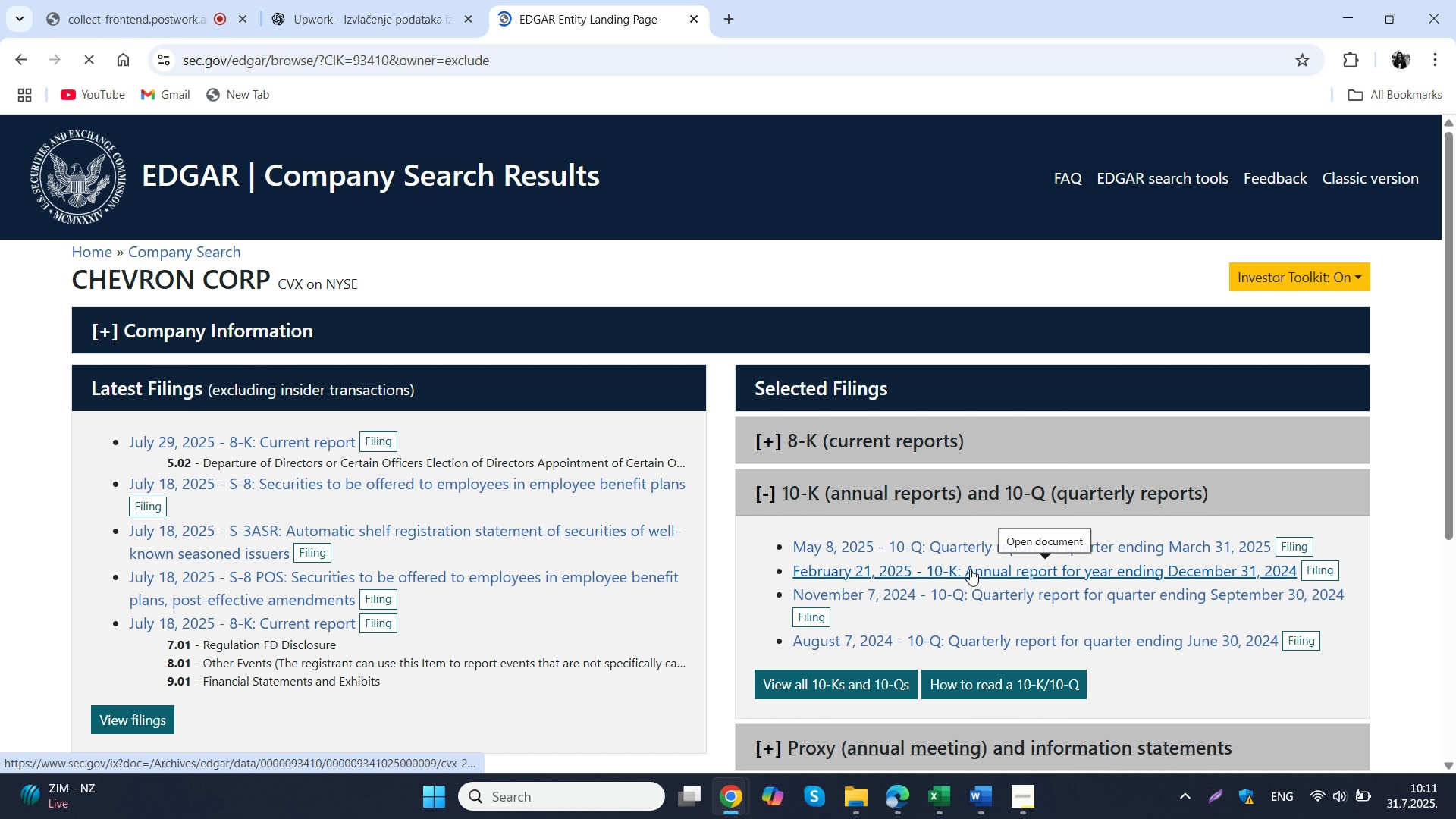 
left_click([970, 569])
 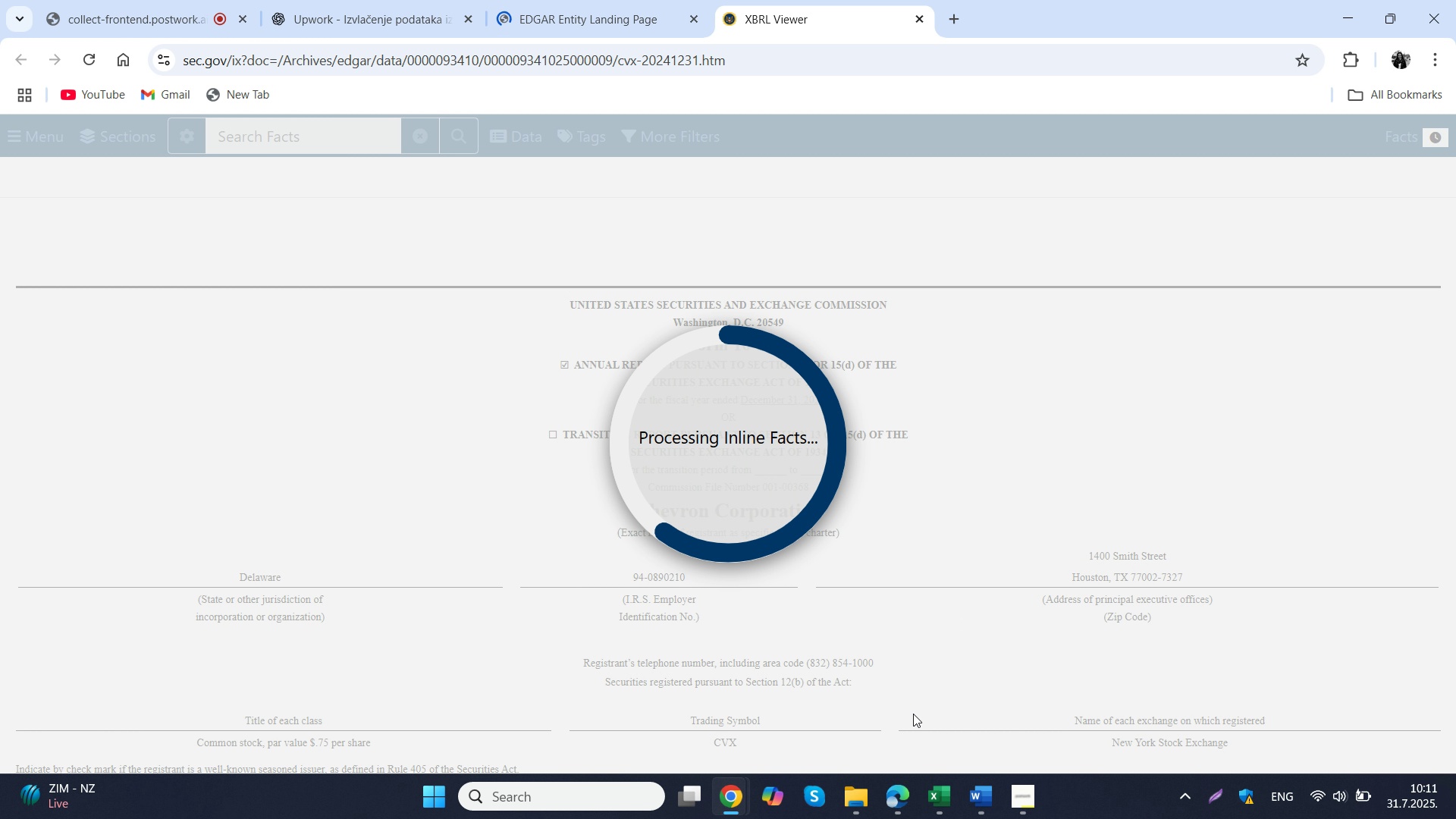 
wait(15.3)
 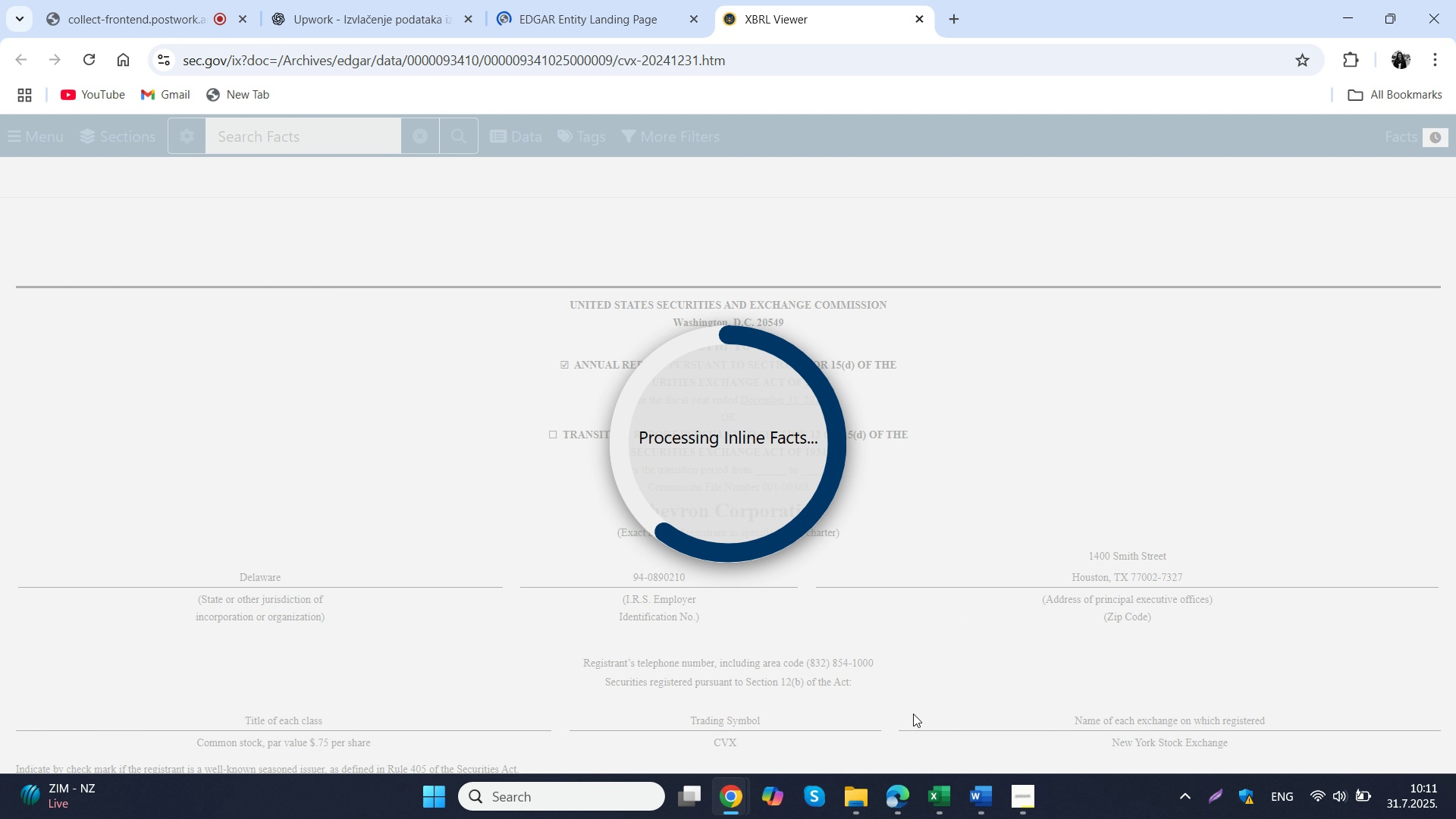 
left_click([38, 131])
 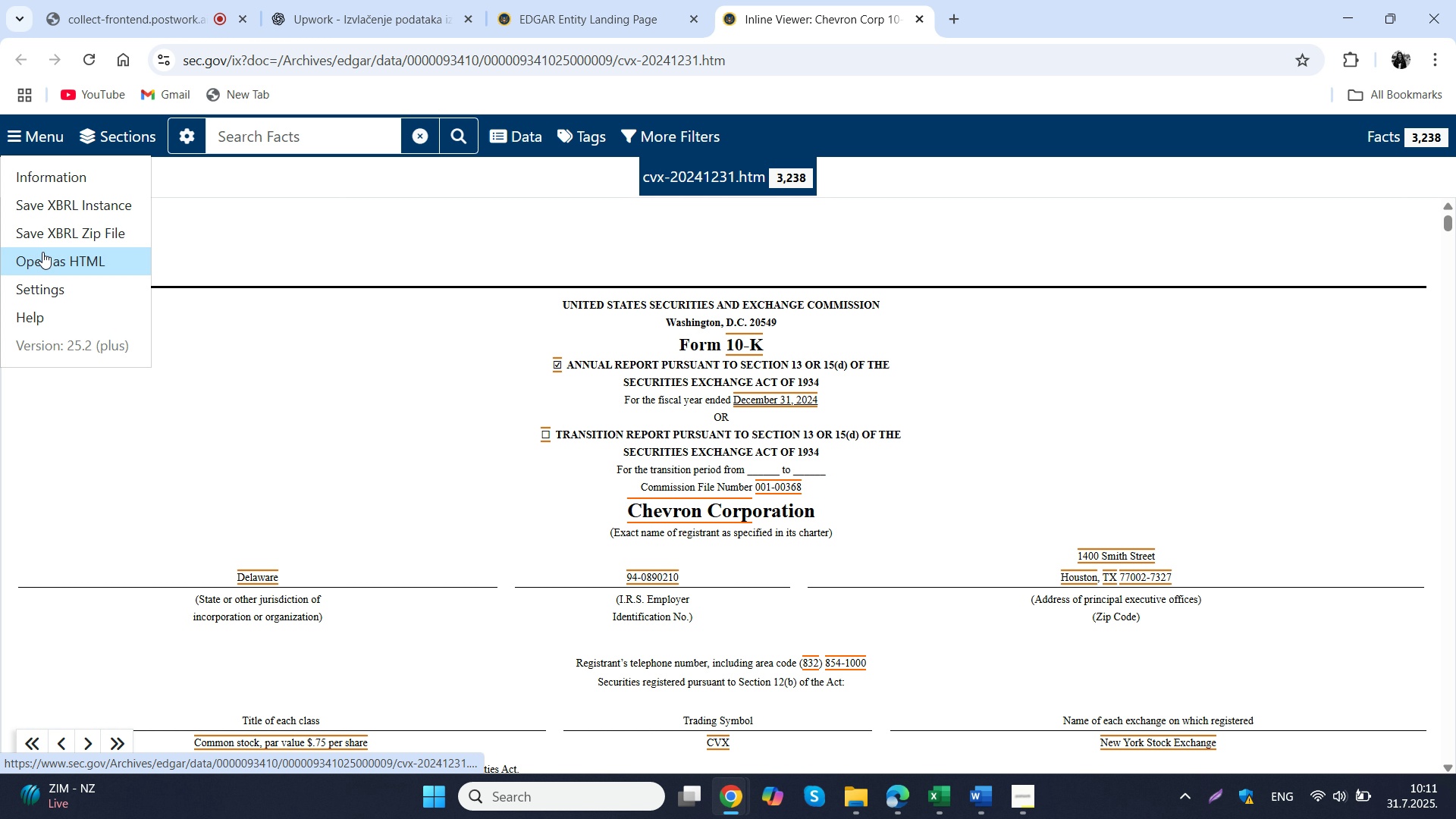 
left_click([42, 252])
 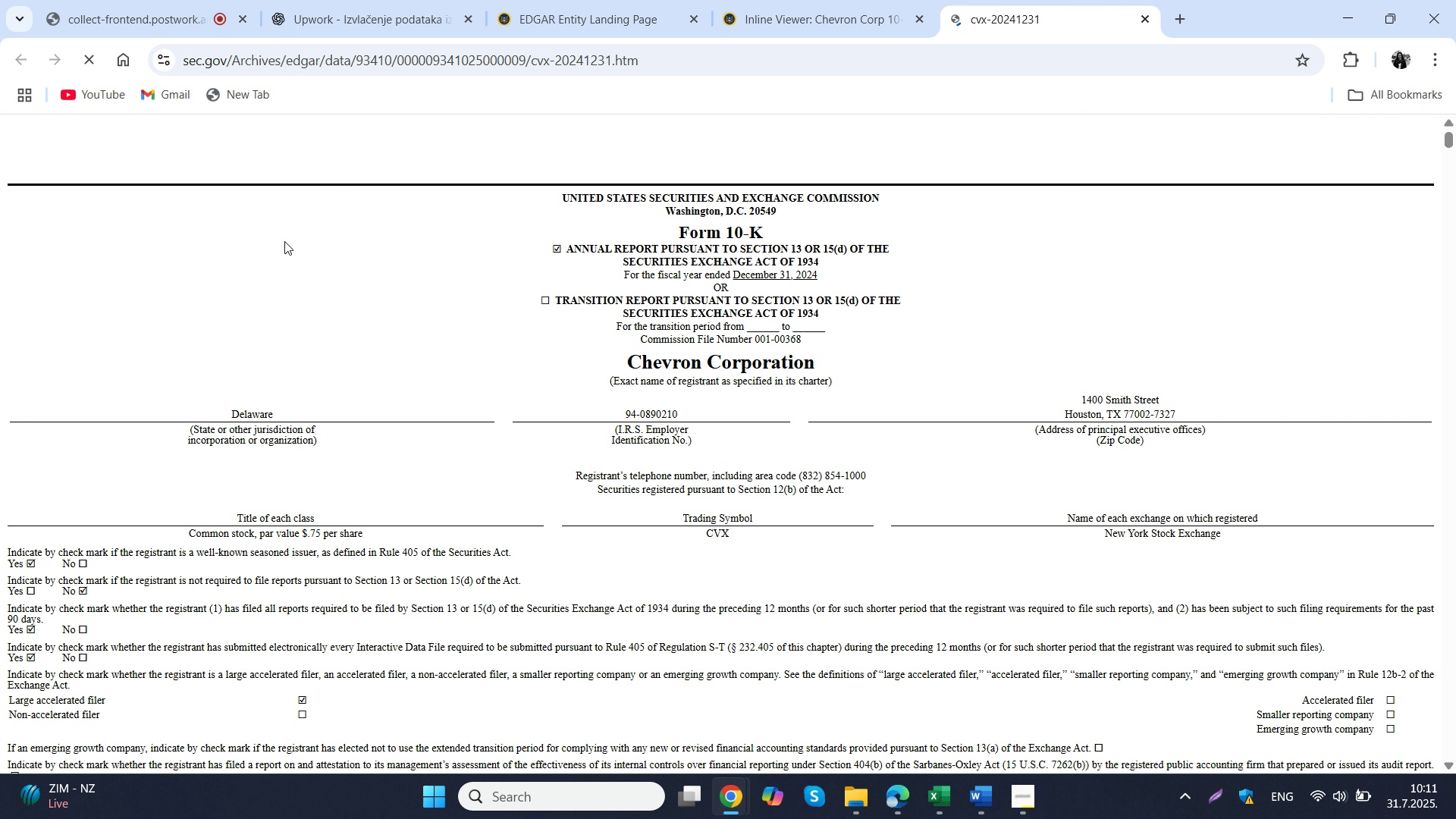 
right_click([285, 240])
 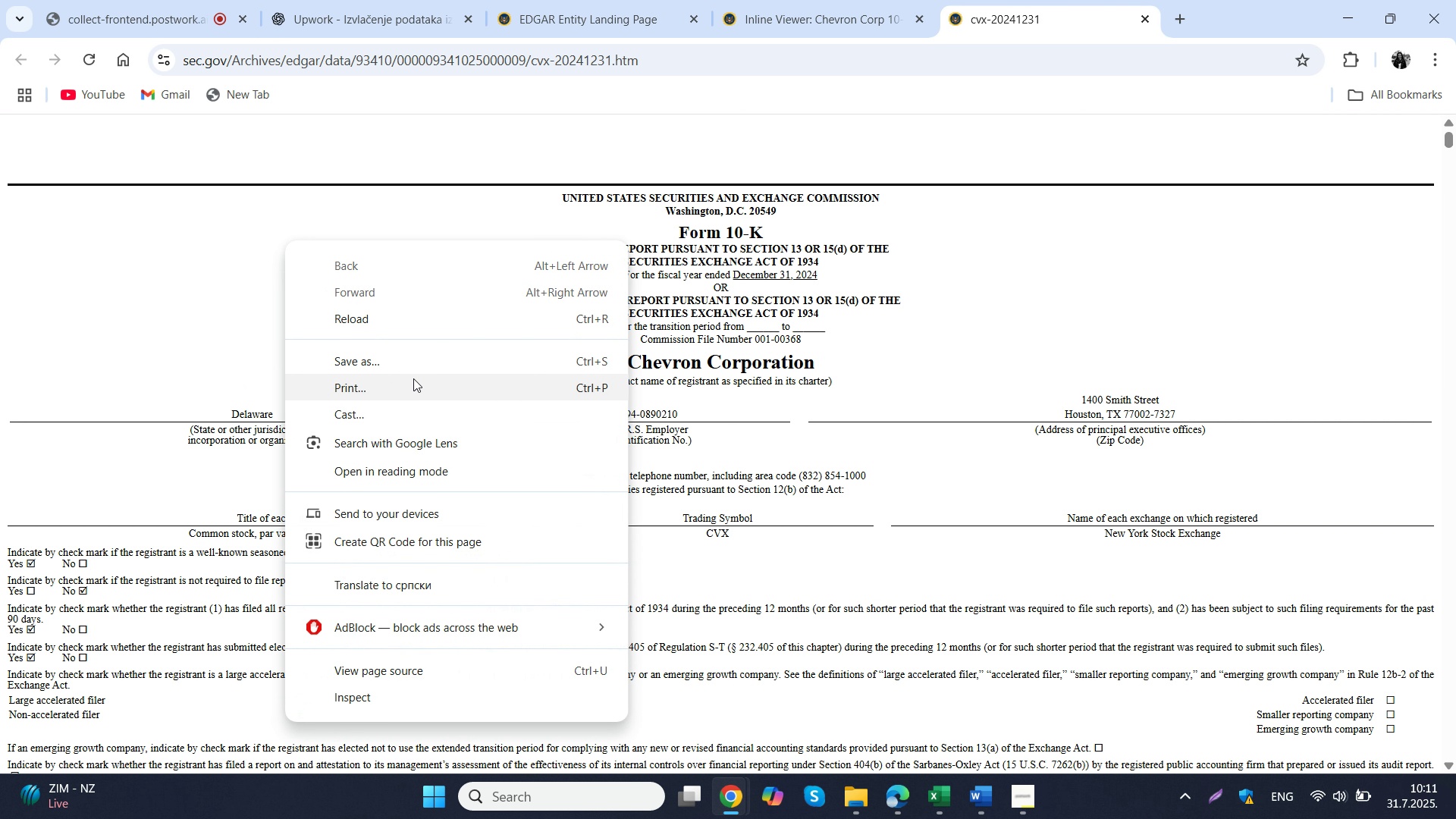 
left_click([406, 389])
 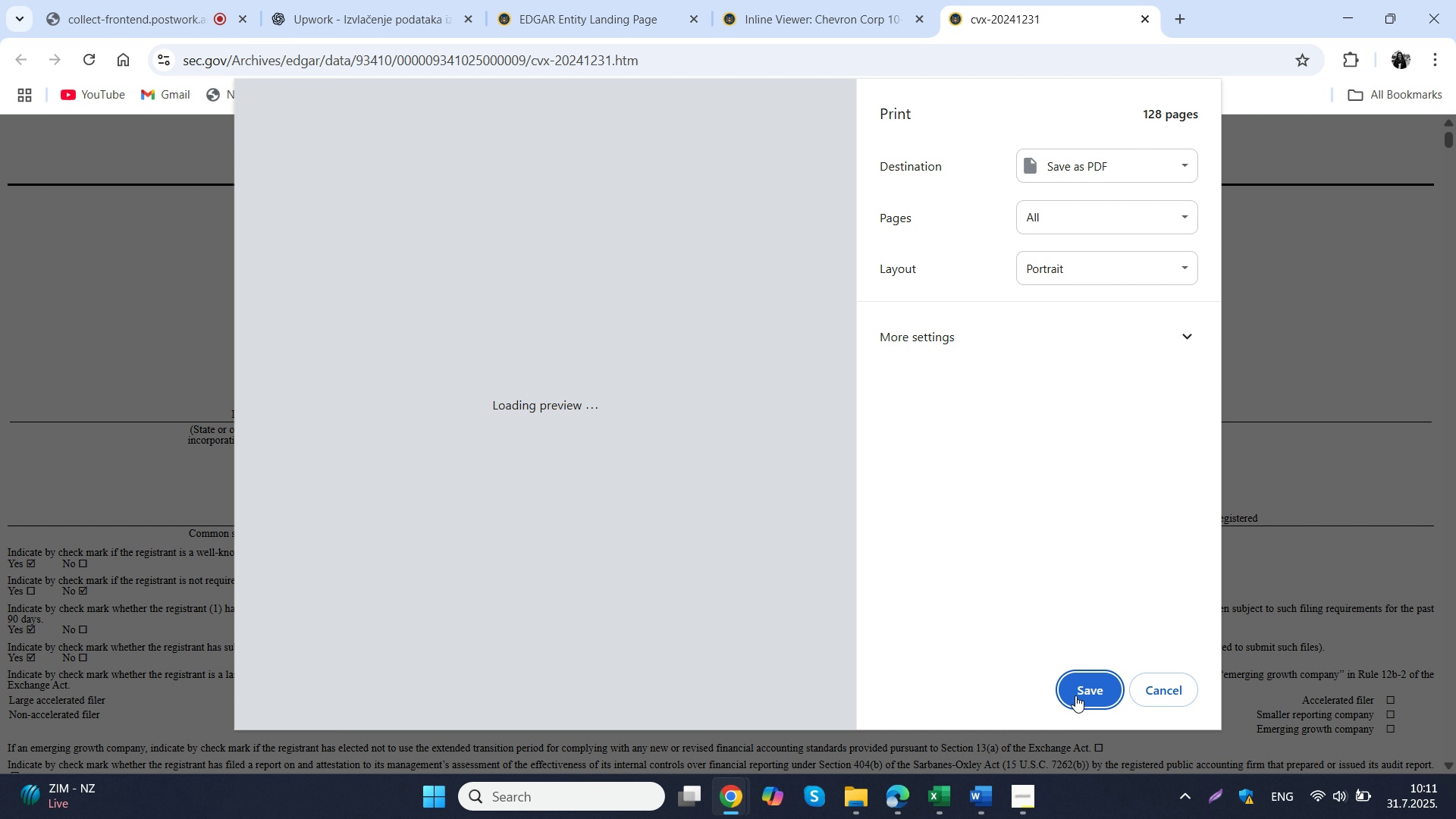 
wait(8.14)
 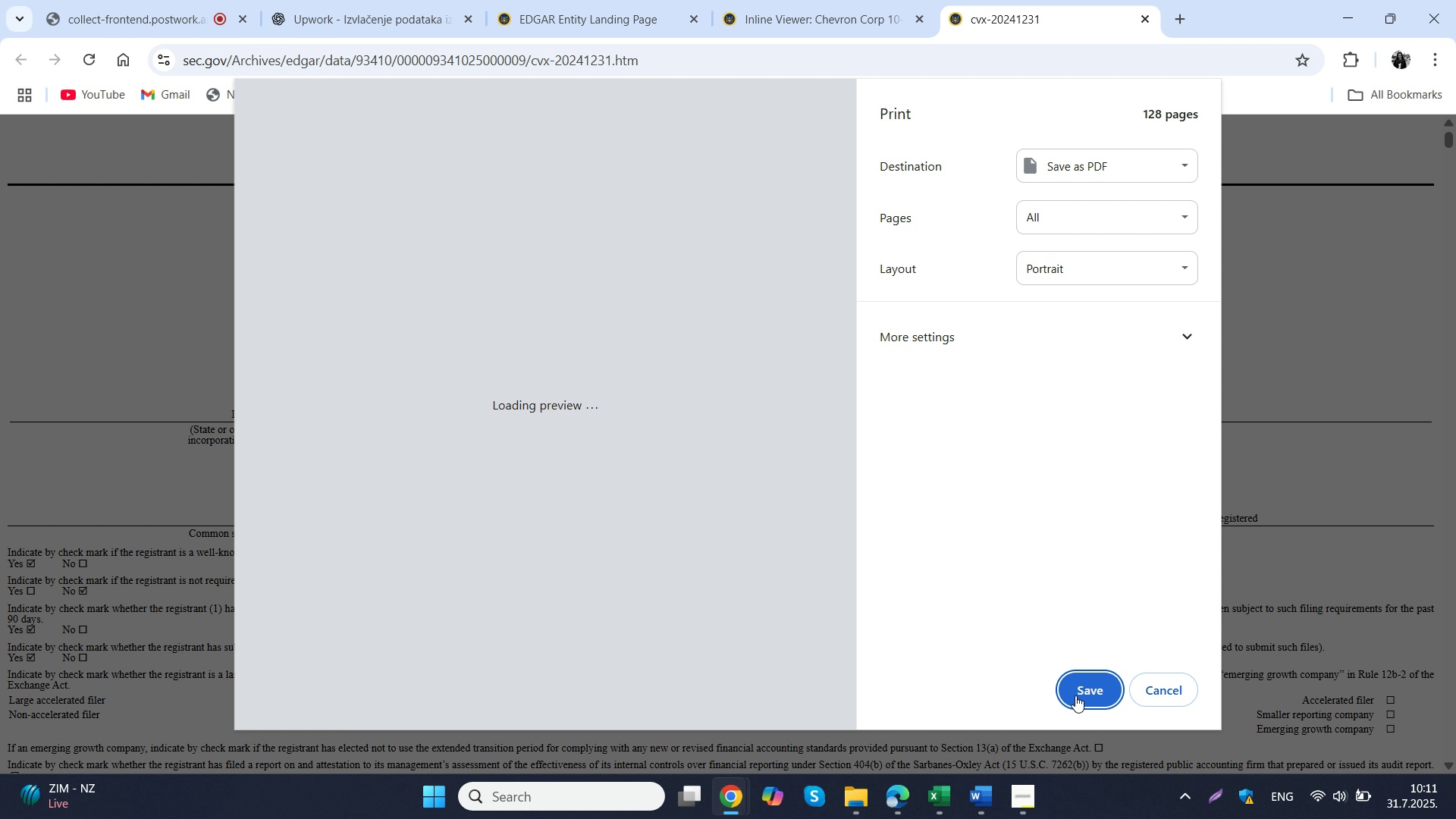 
left_click([1075, 695])
 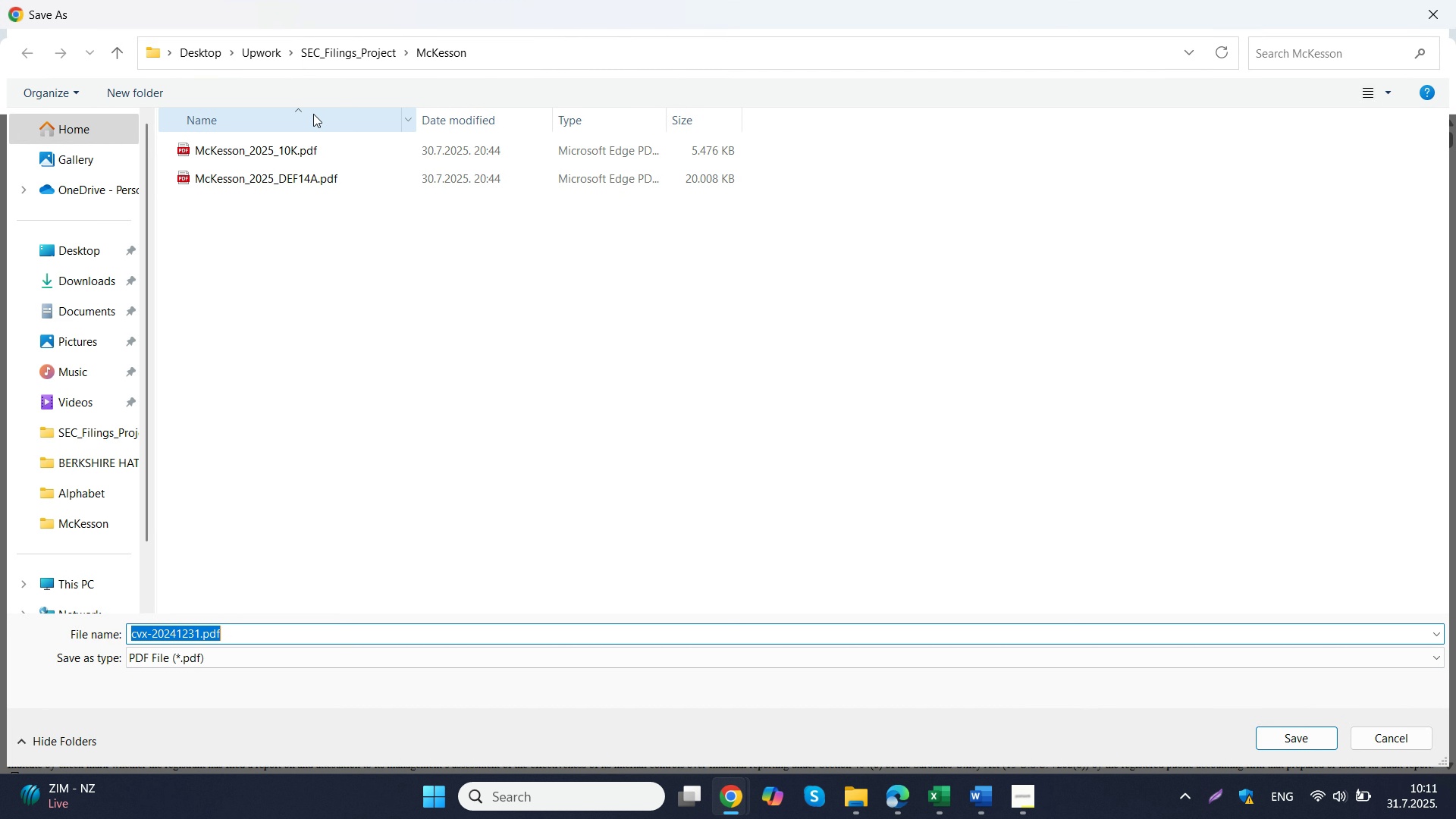 
left_click([282, 149])
 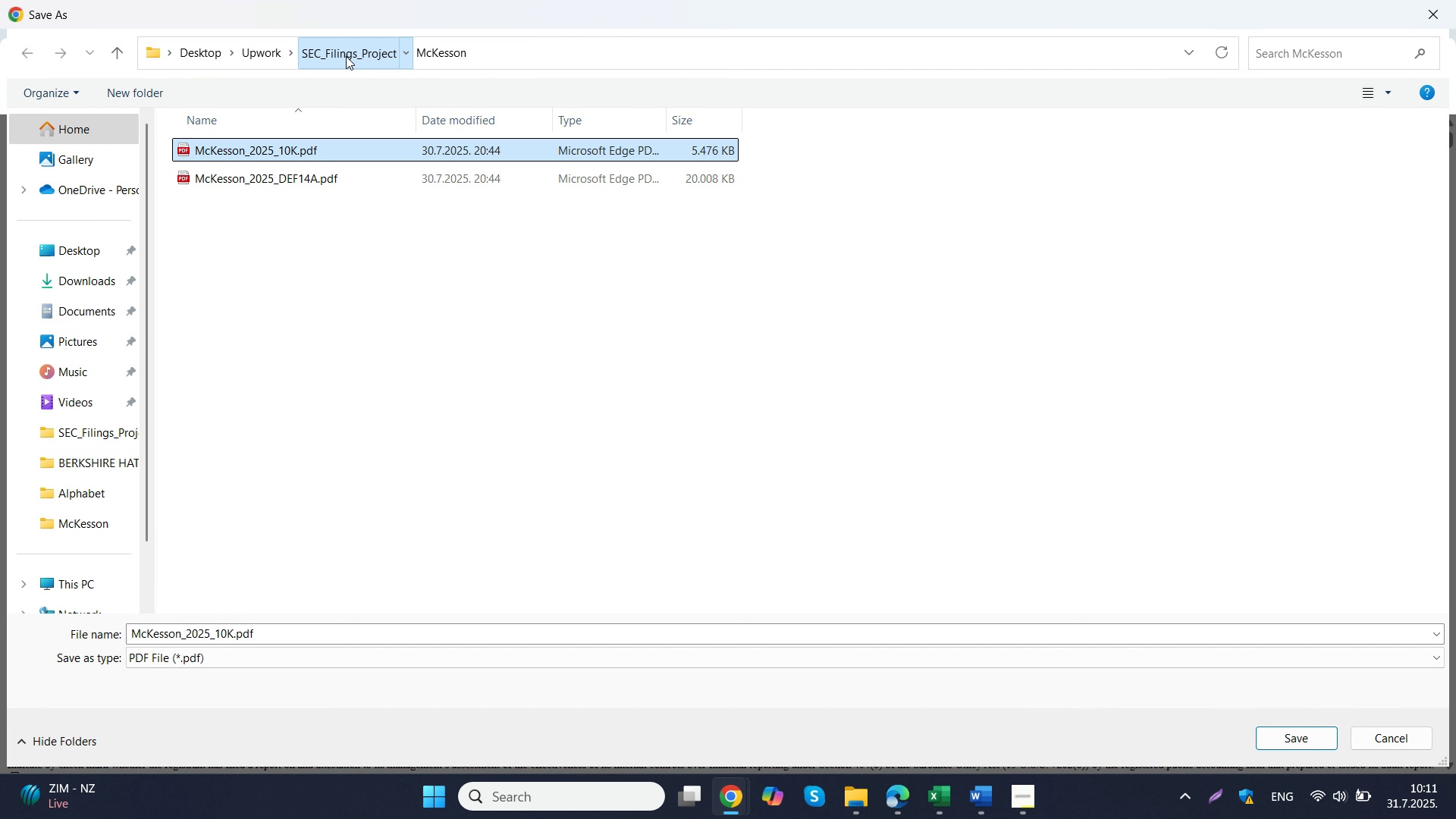 
left_click([346, 56])
 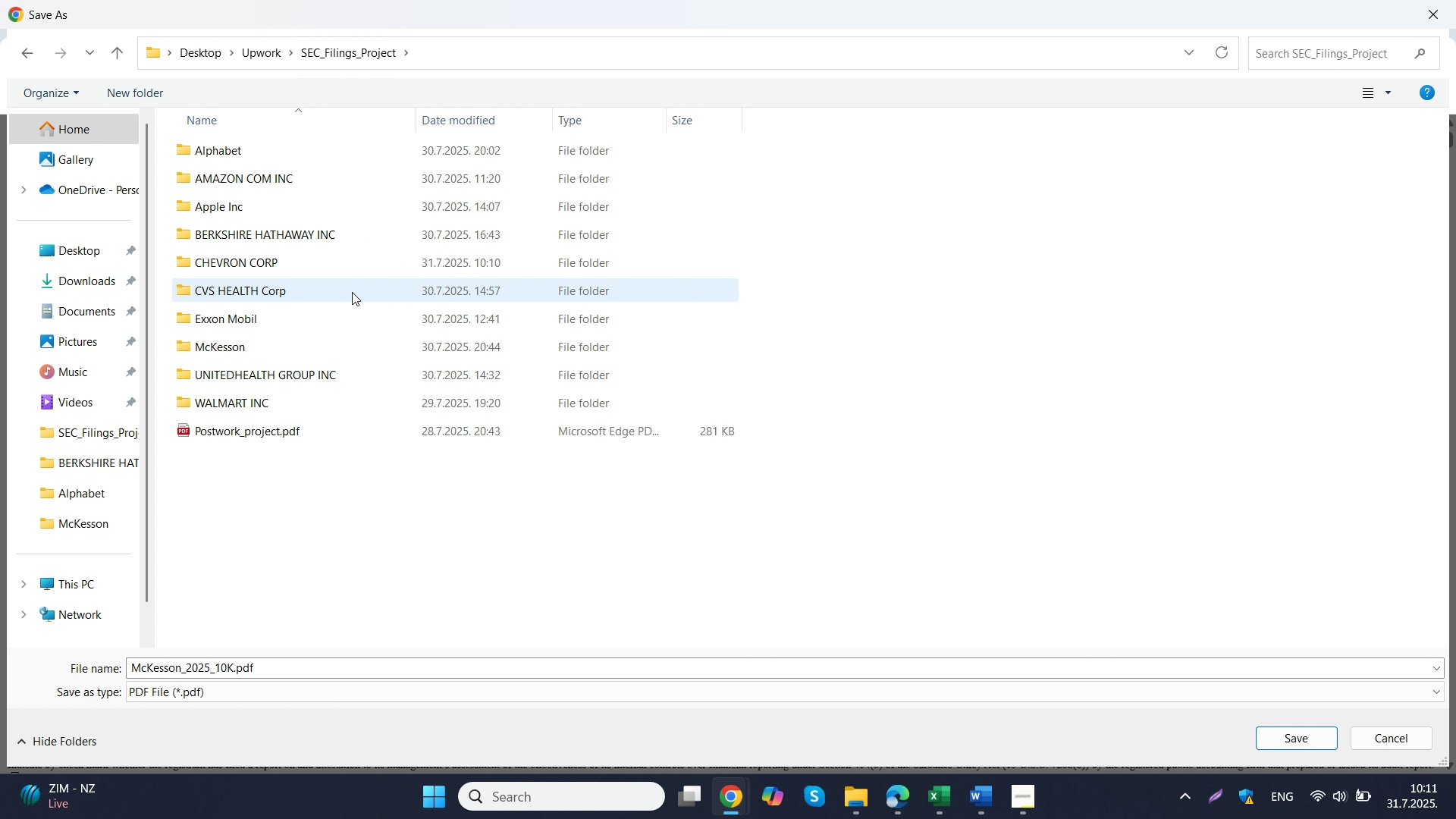 
double_click([312, 262])
 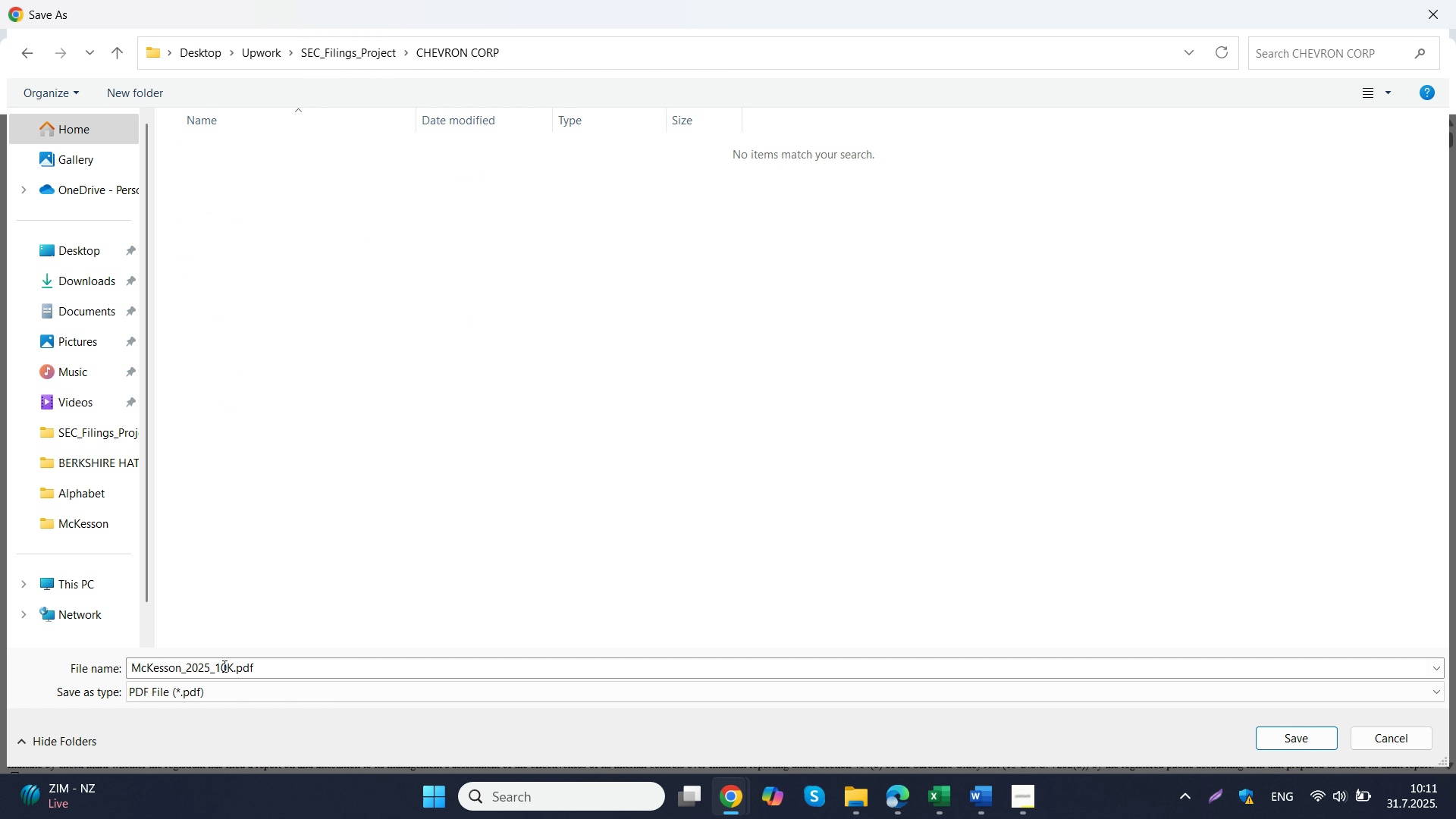 
left_click([223, 666])
 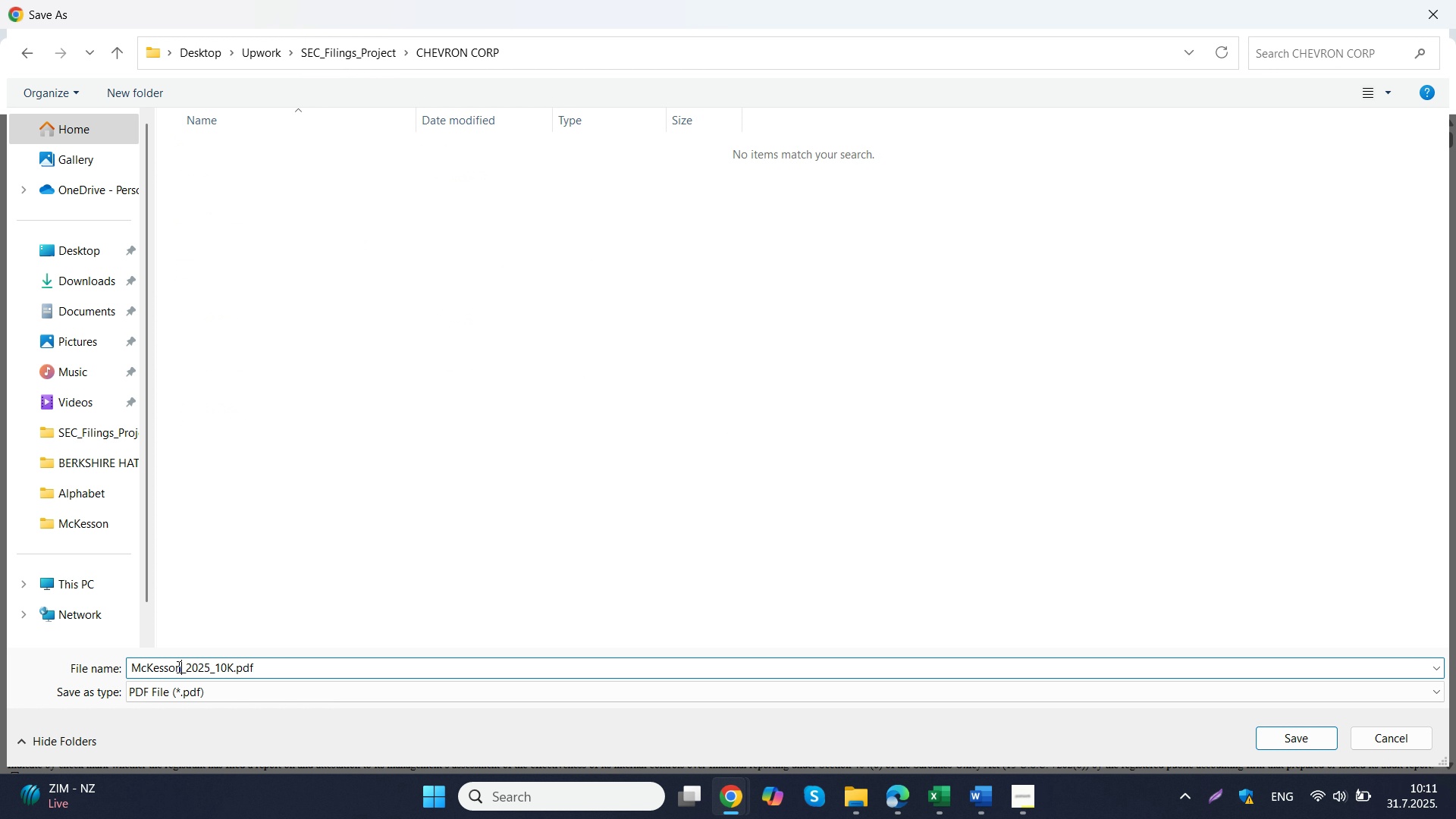 
left_click([179, 667])
 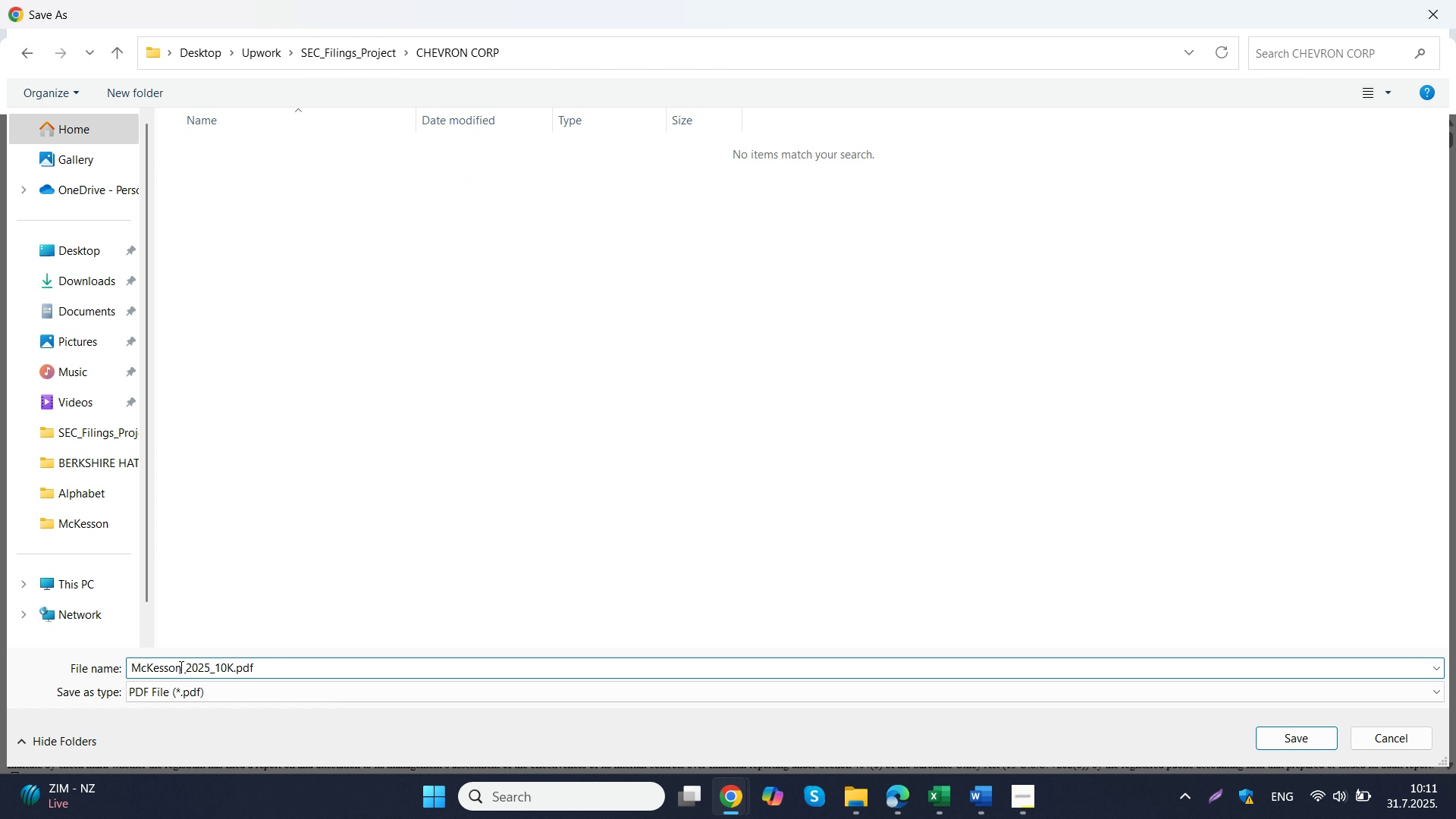 
left_click_drag(start_coordinate=[180, 667], to_coordinate=[93, 671])
 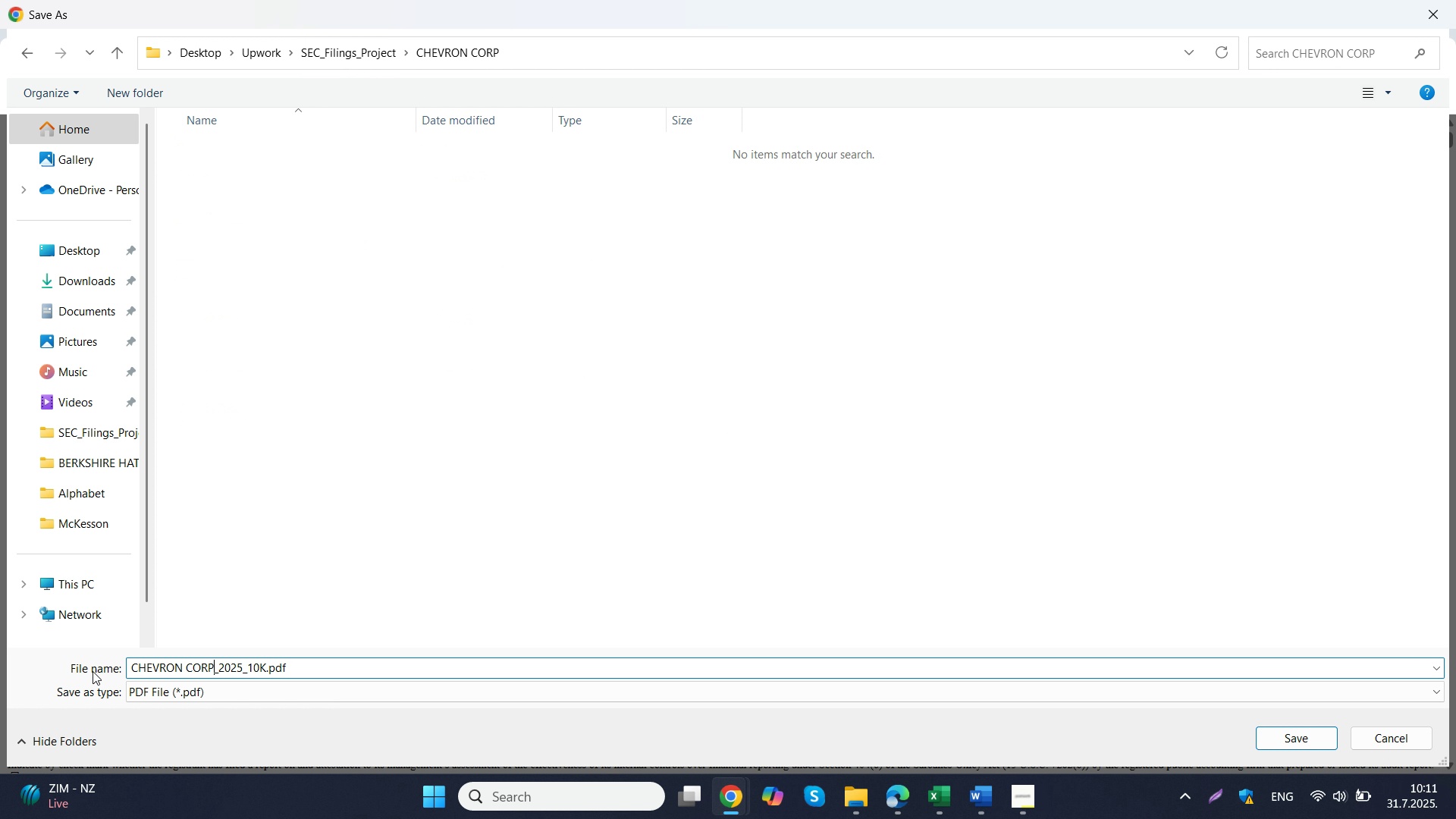 
key(Control+V)
 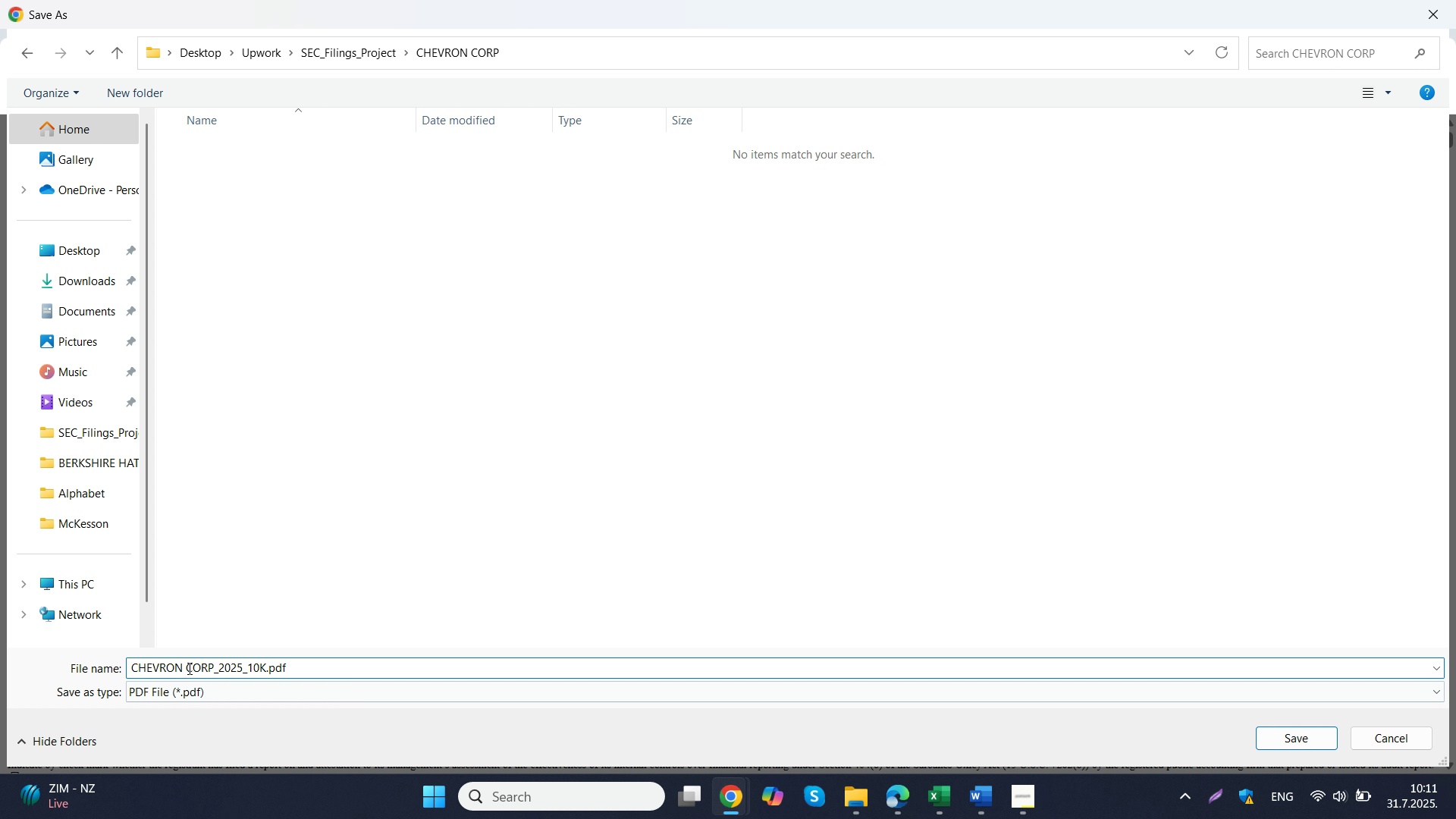 
left_click([188, 668])
 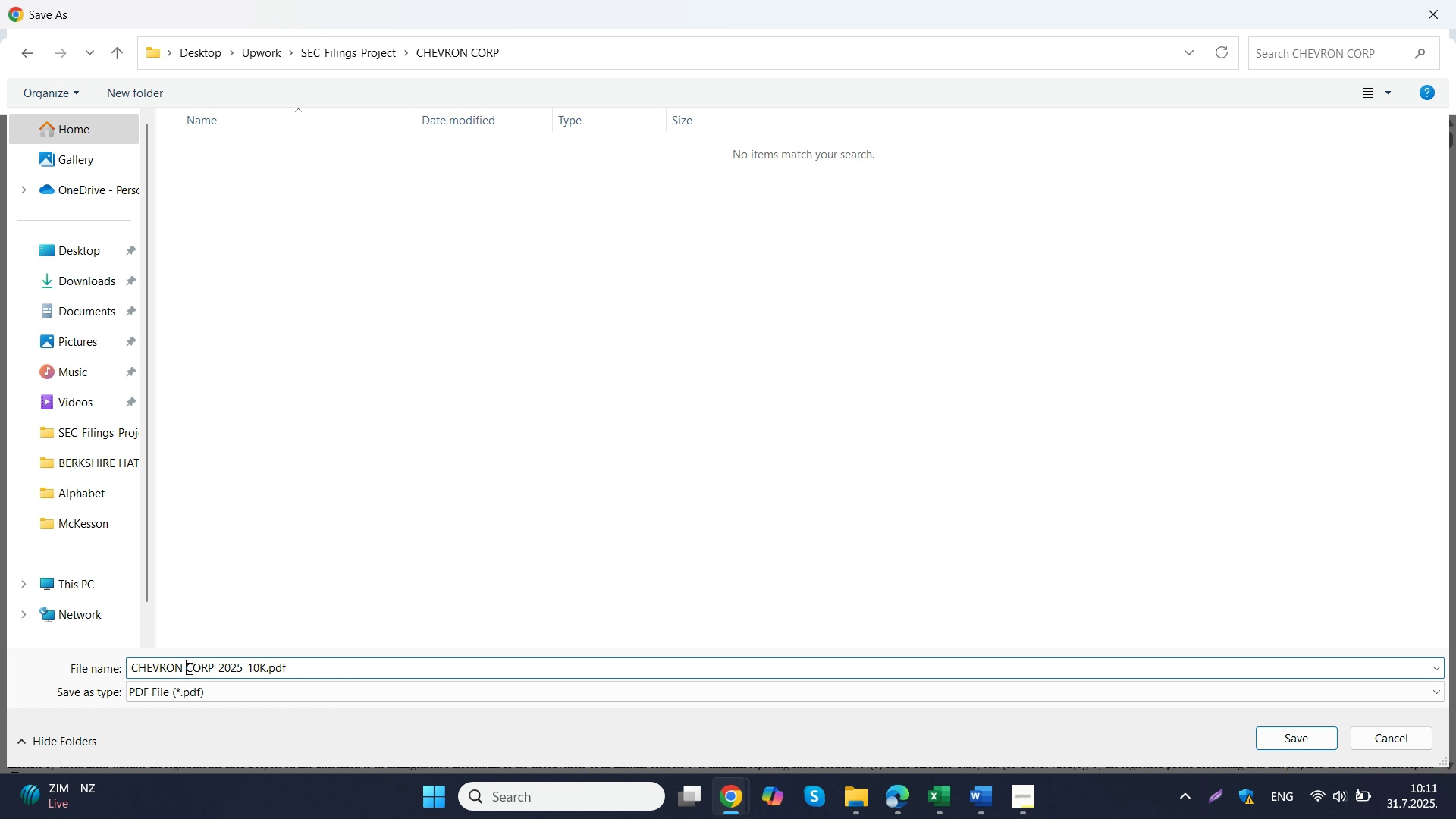 
key(Shift+Minus)
 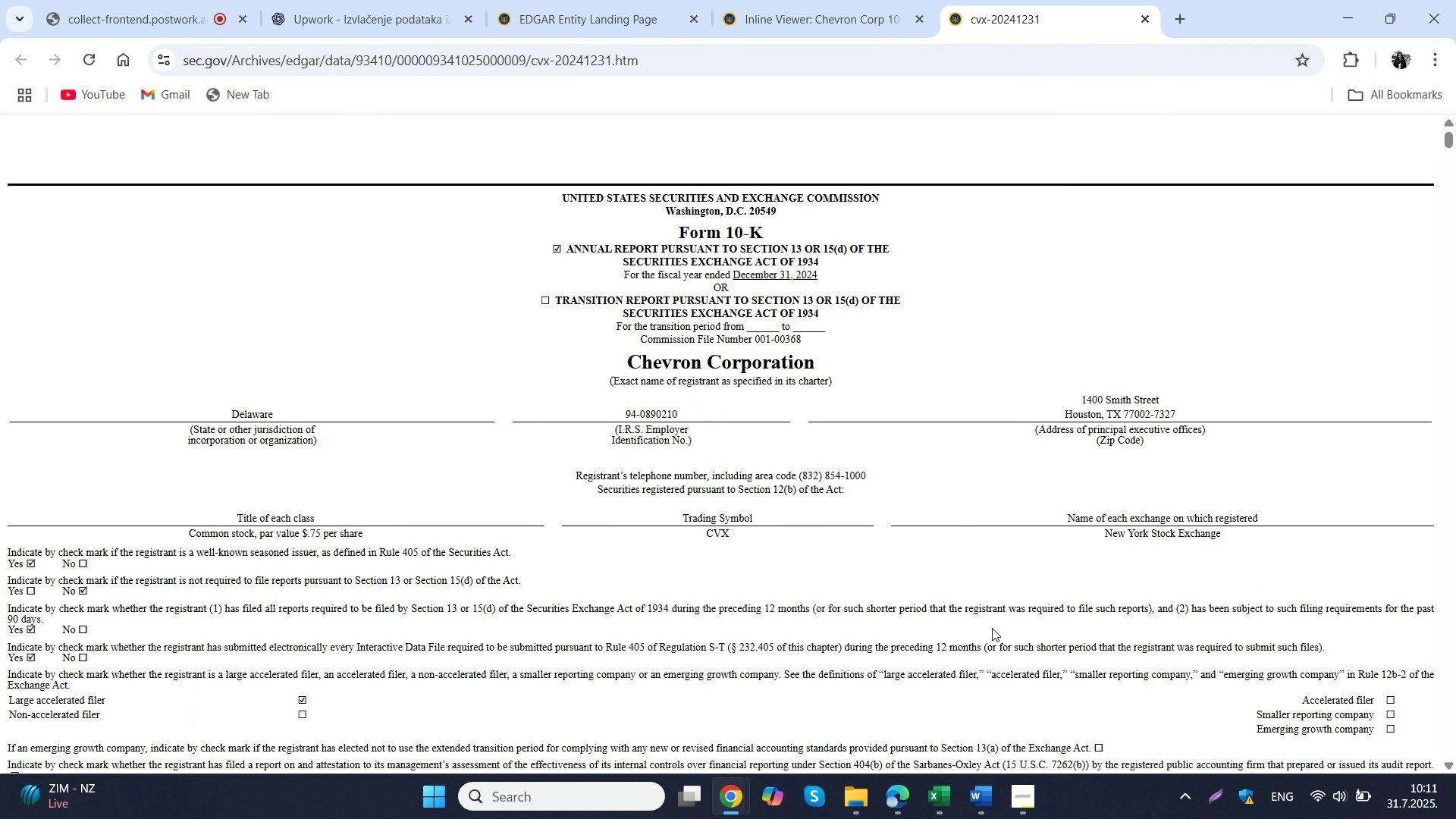 
key(Backspace)
 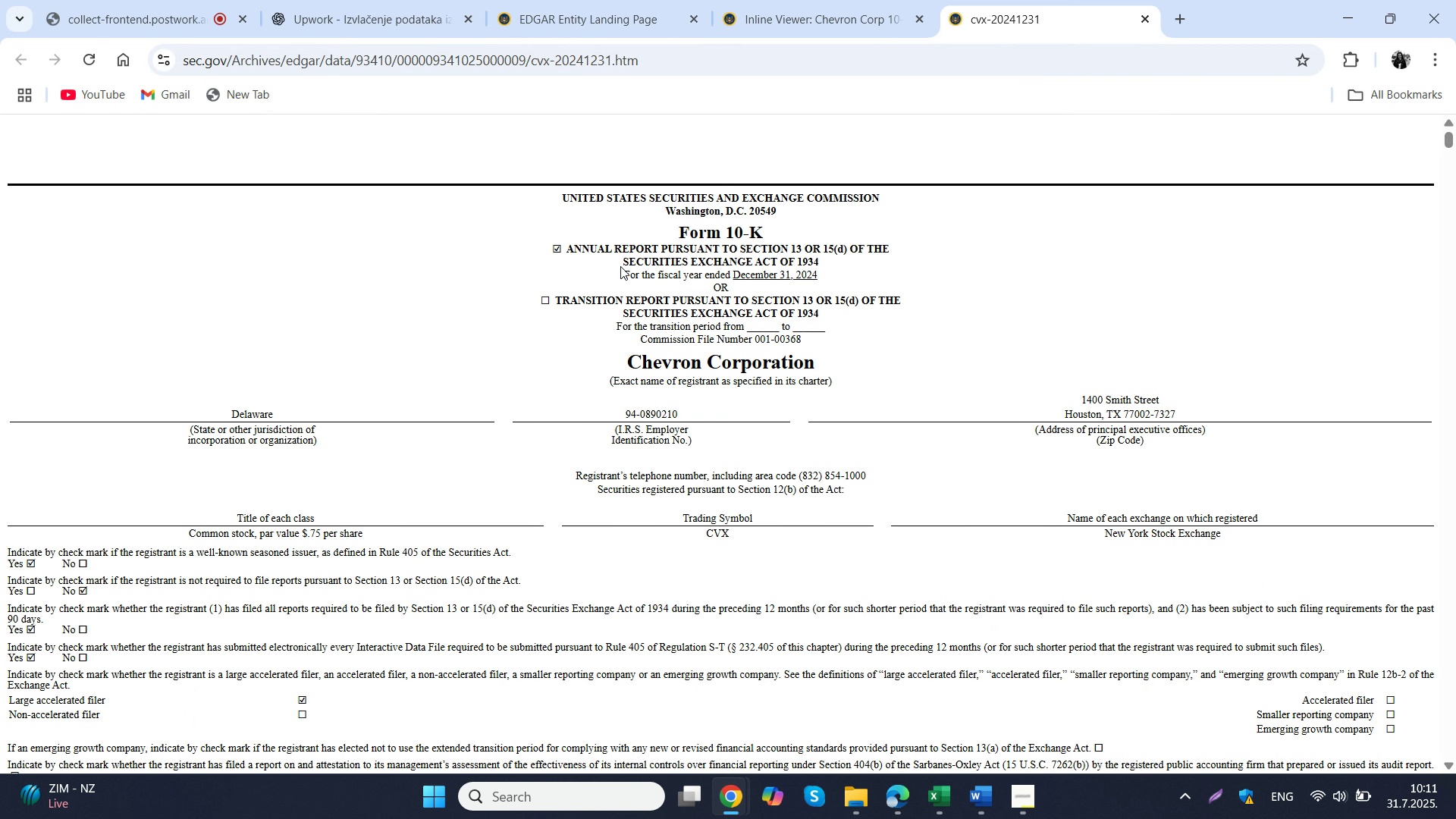 
key(Backspace)
 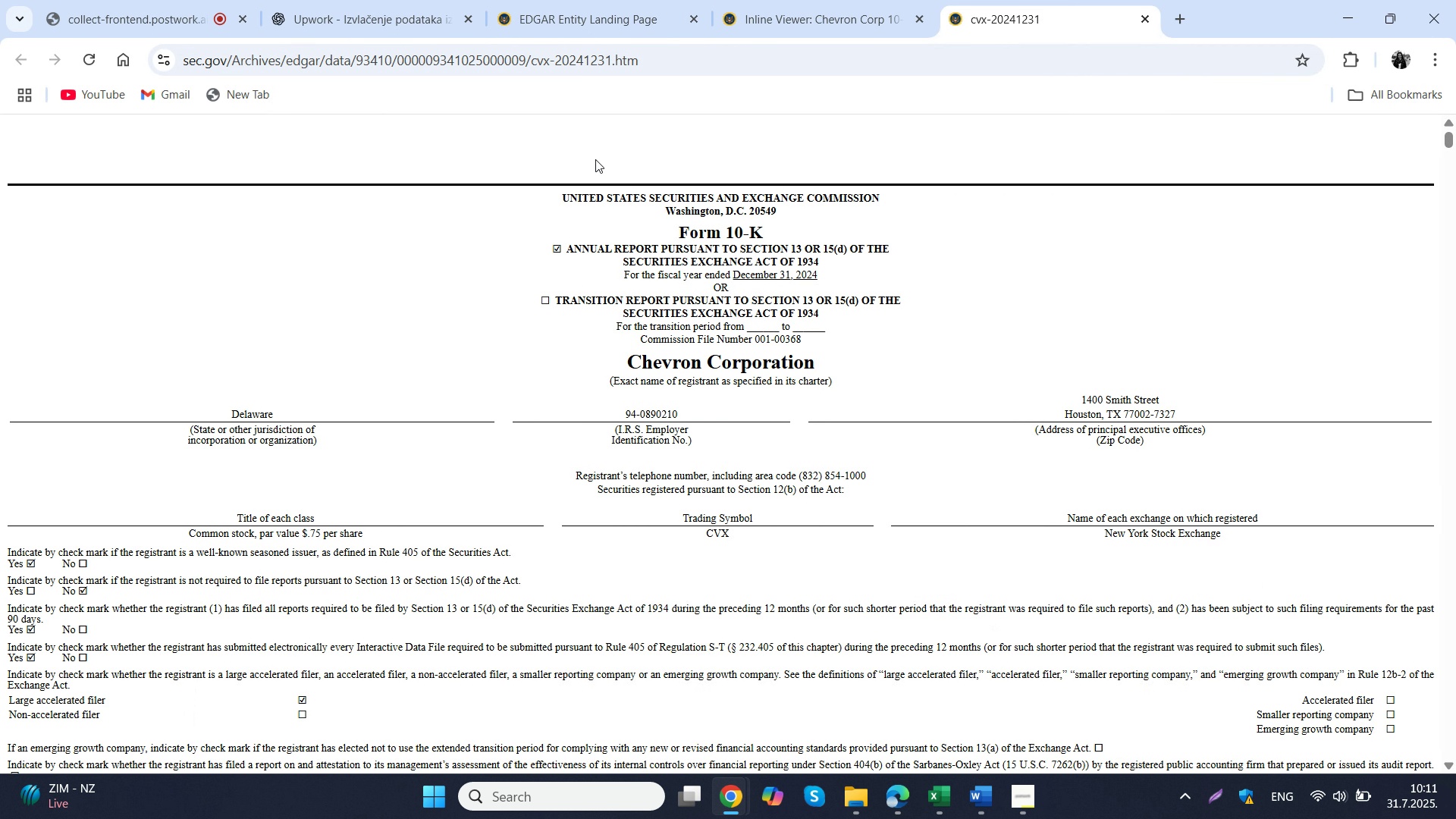 
key(Shift+Minus)
 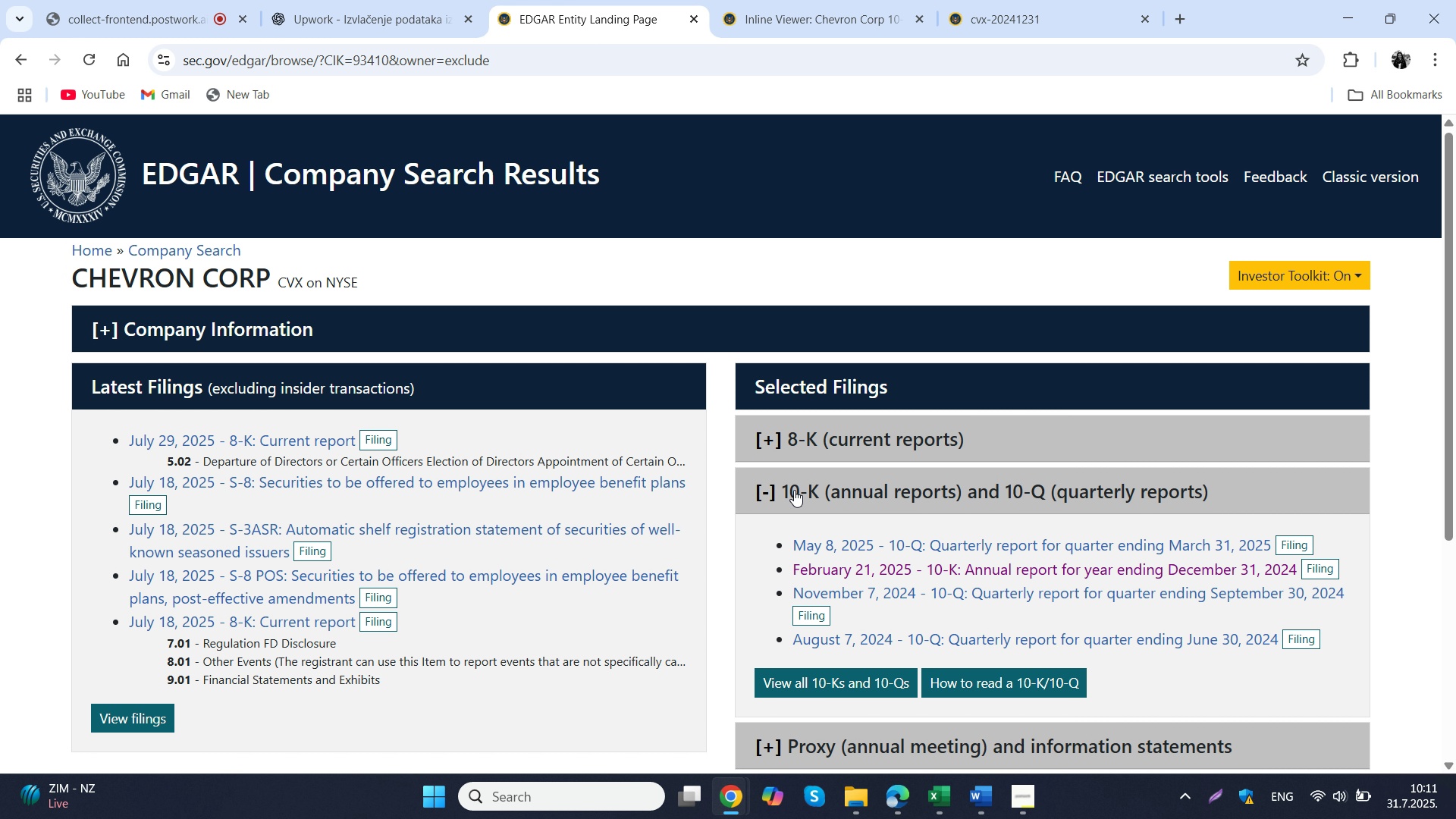 
key(Enter)
 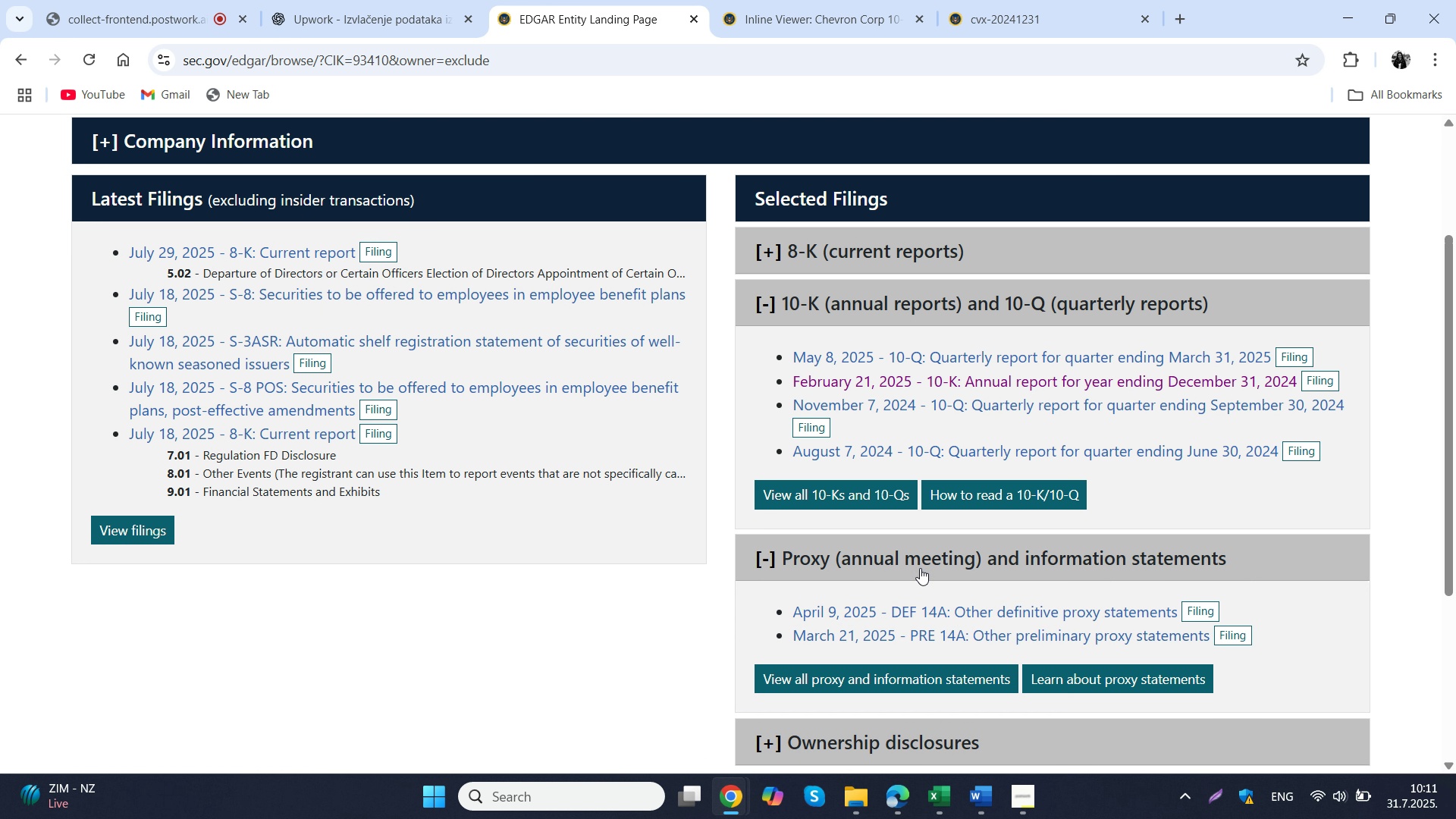 
left_click([598, 0])
 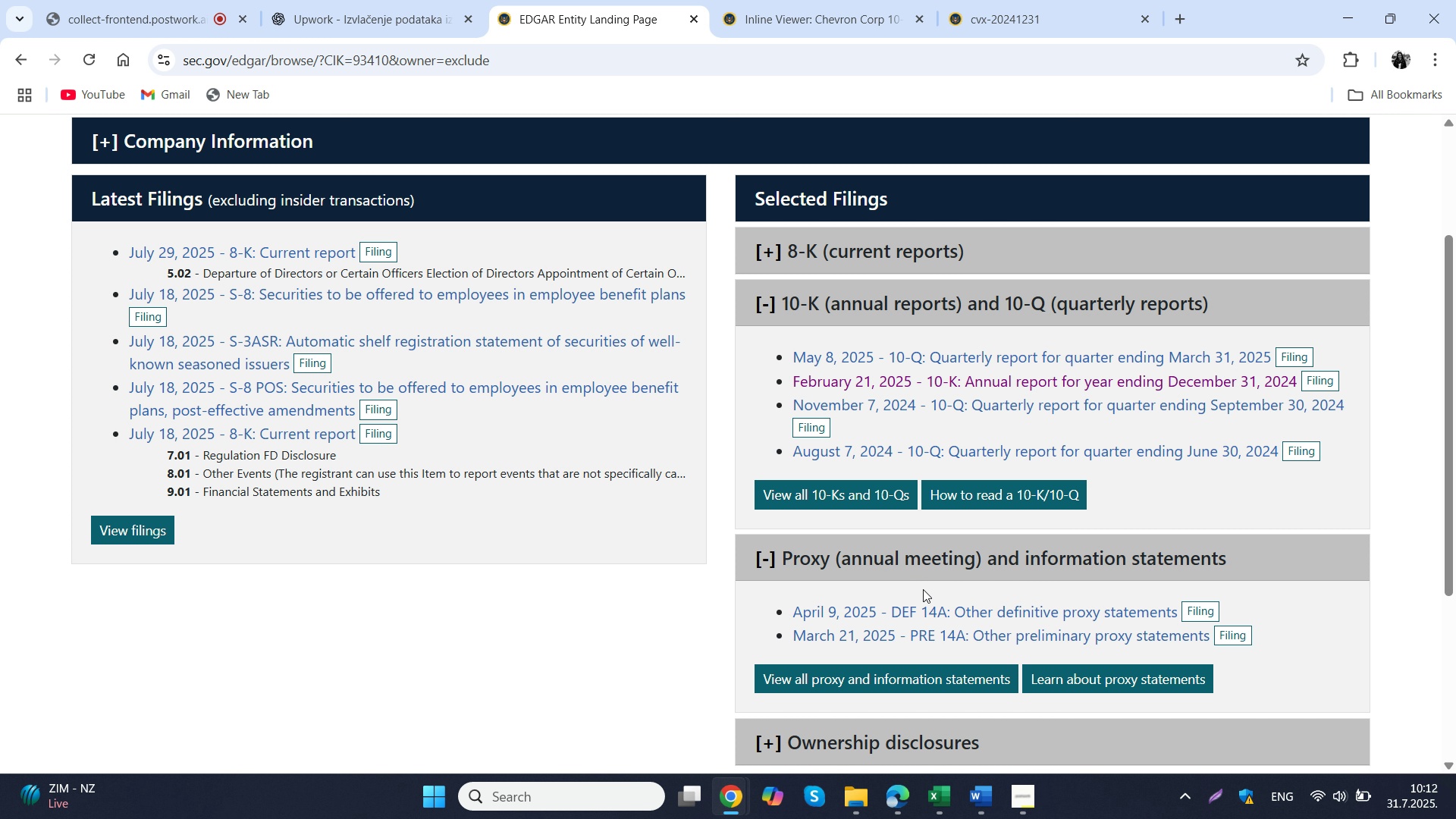 
scroll: coordinate [794, 490], scroll_direction: down, amount: 2.0
 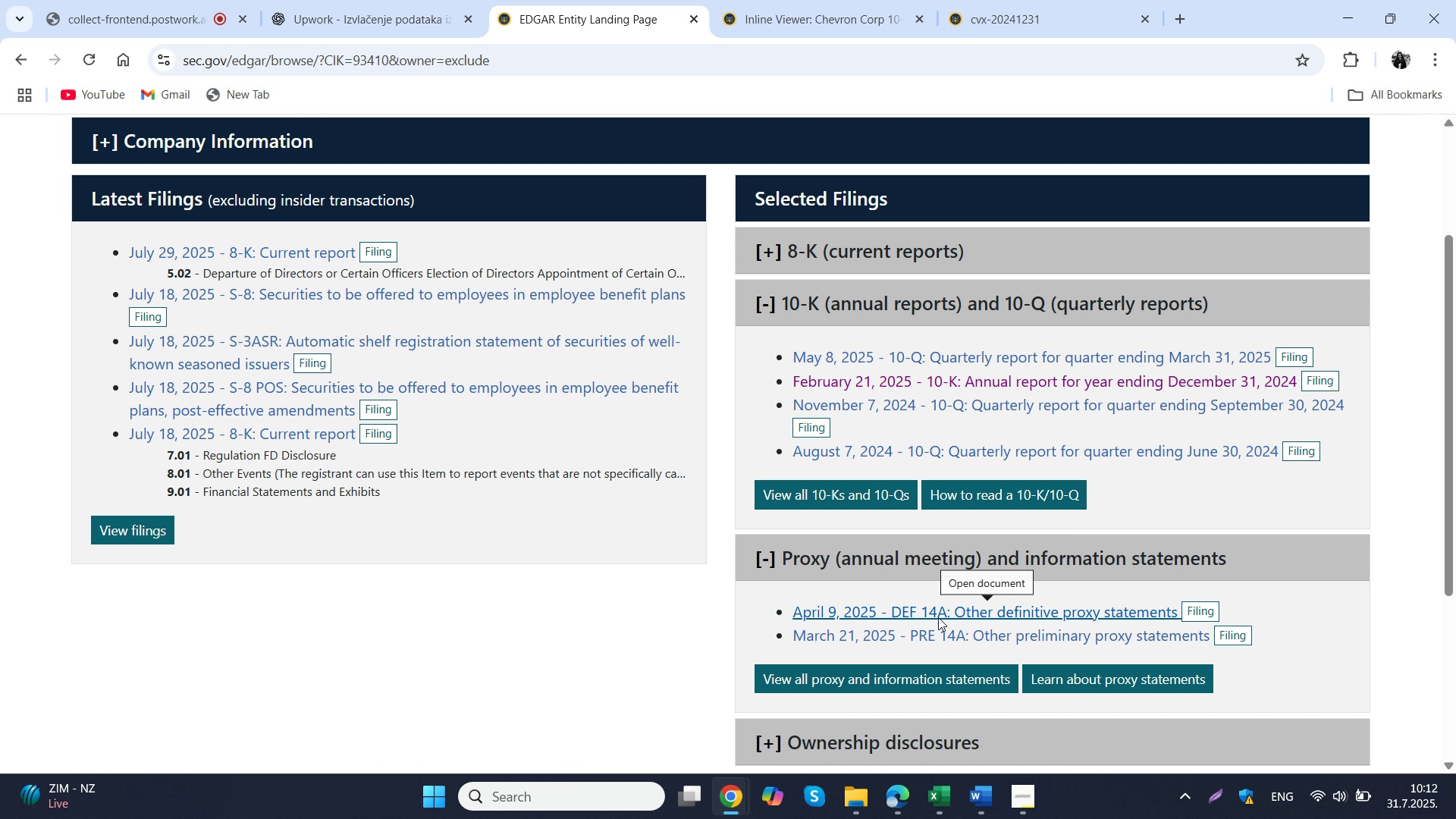 
left_click([920, 565])
 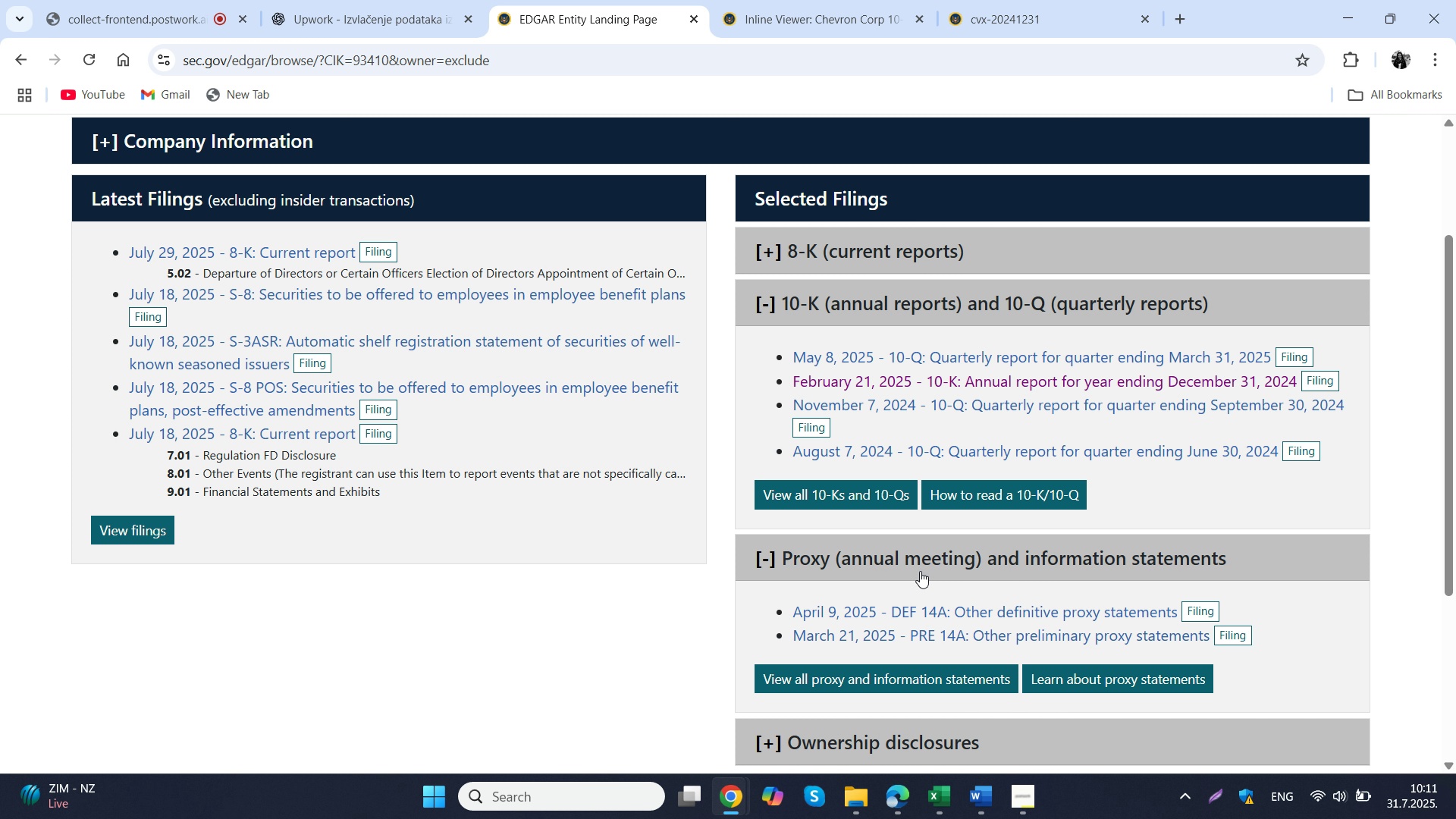 
wait(7.71)
 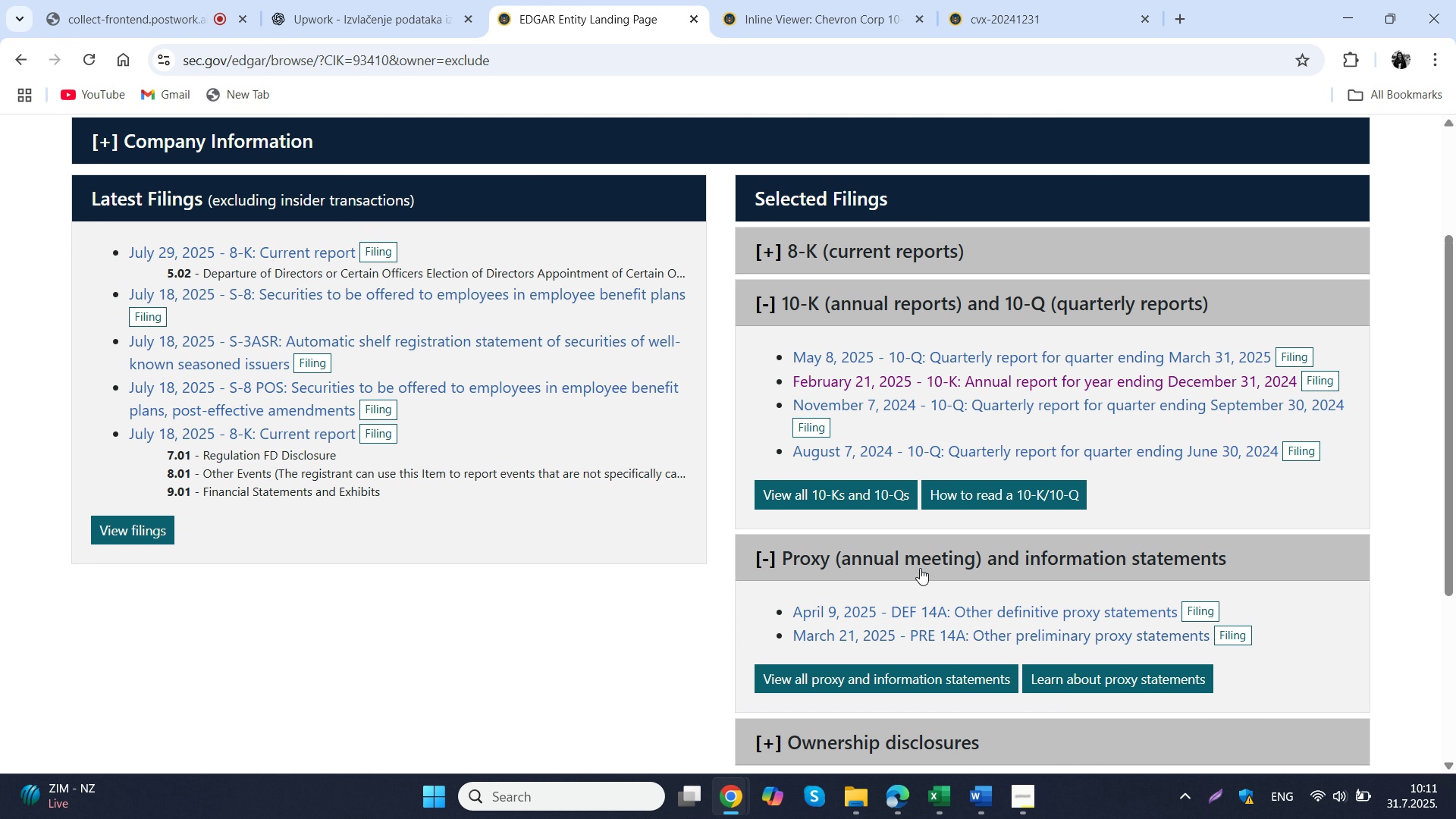 
left_click([938, 617])
 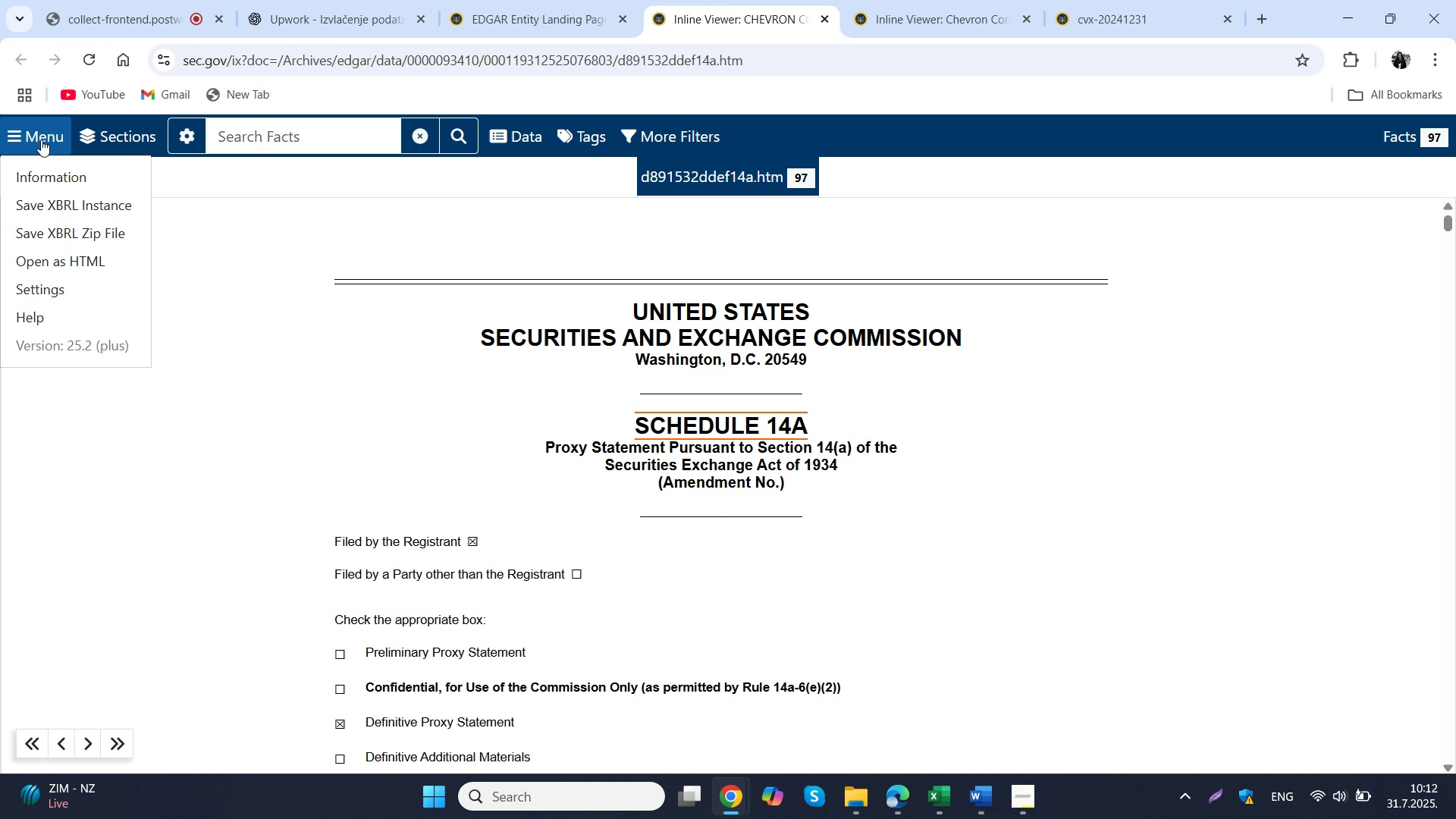 
wait(7.05)
 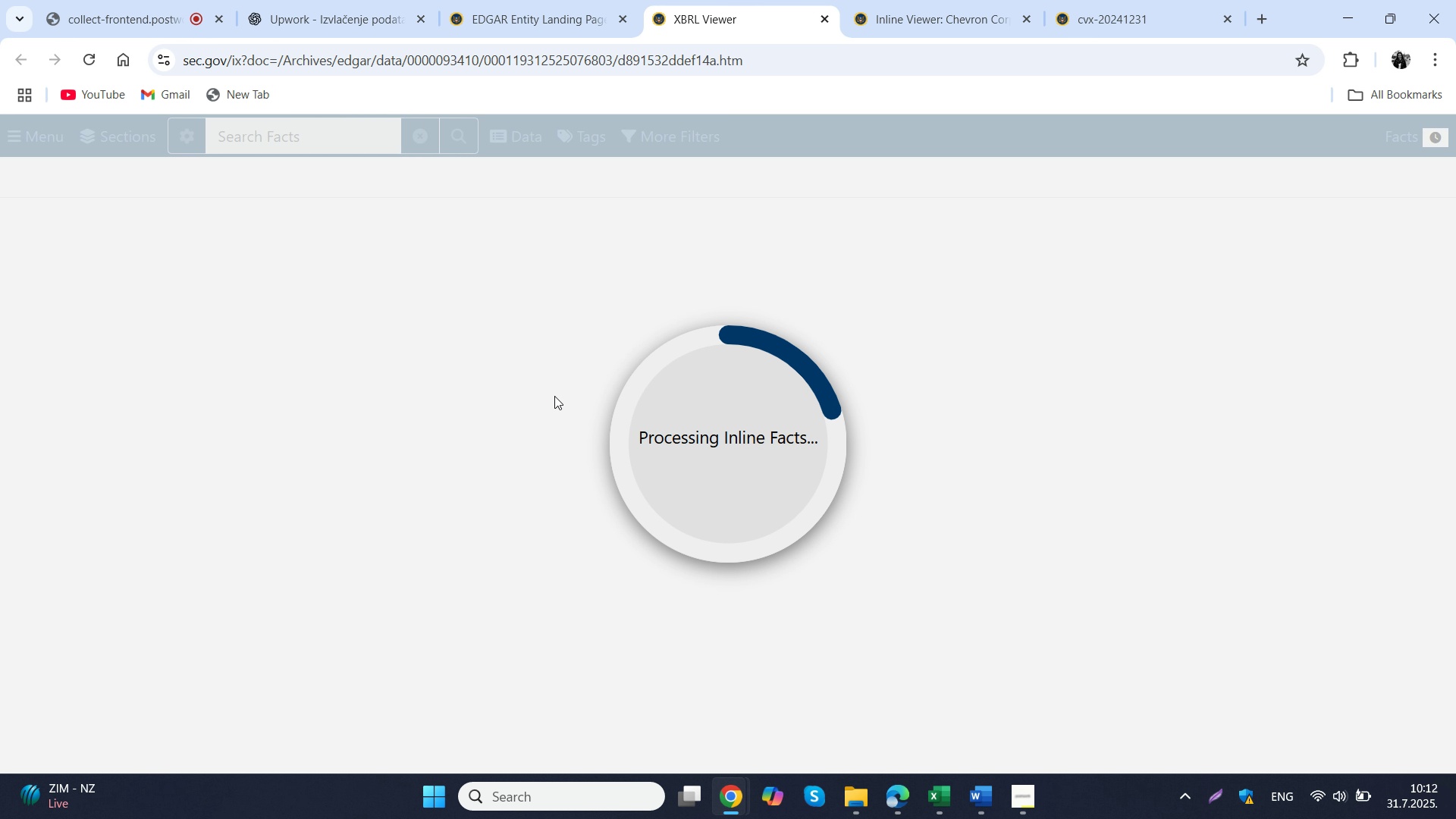 
left_click([61, 258])
 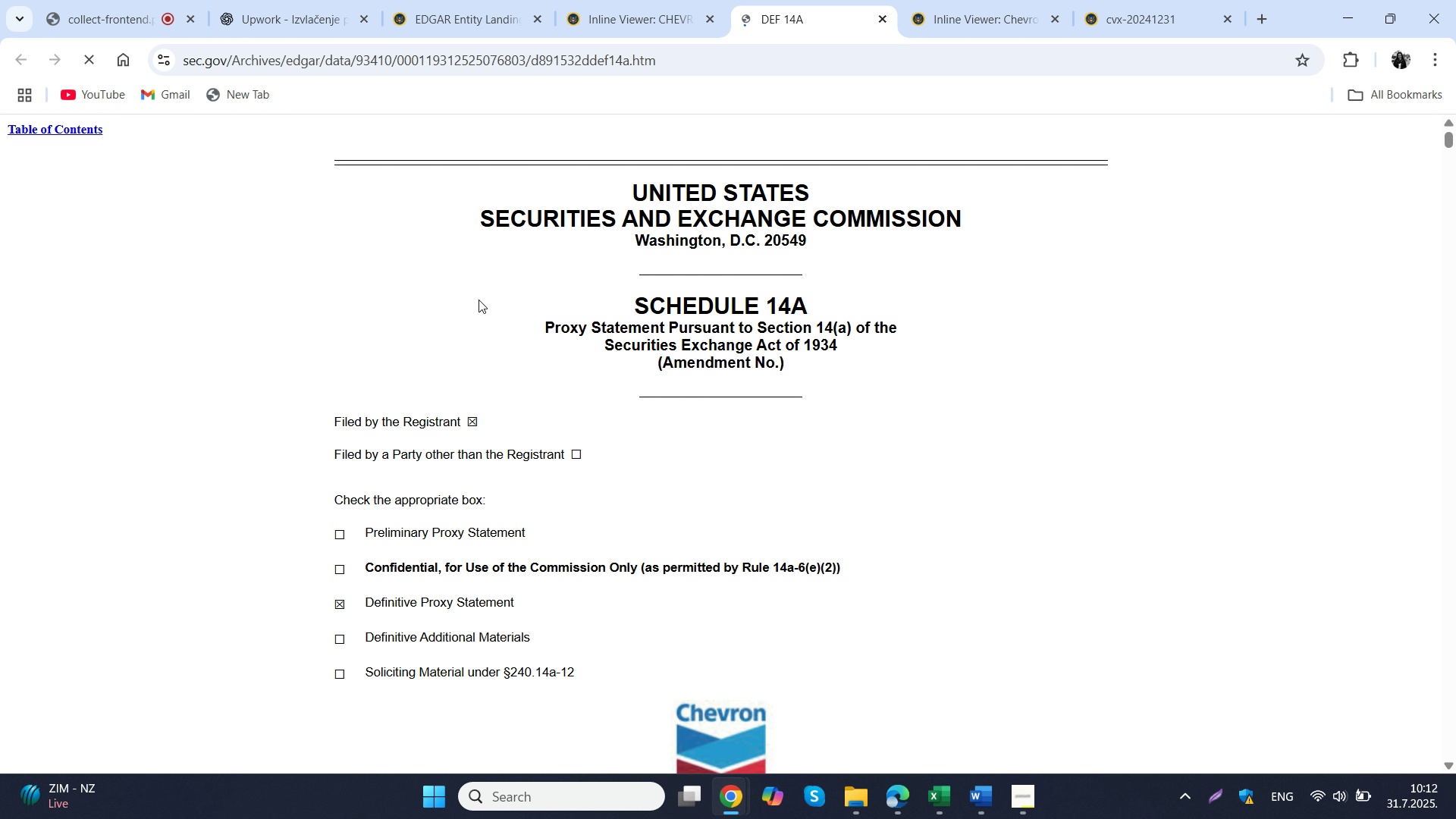 
right_click([479, 297])
 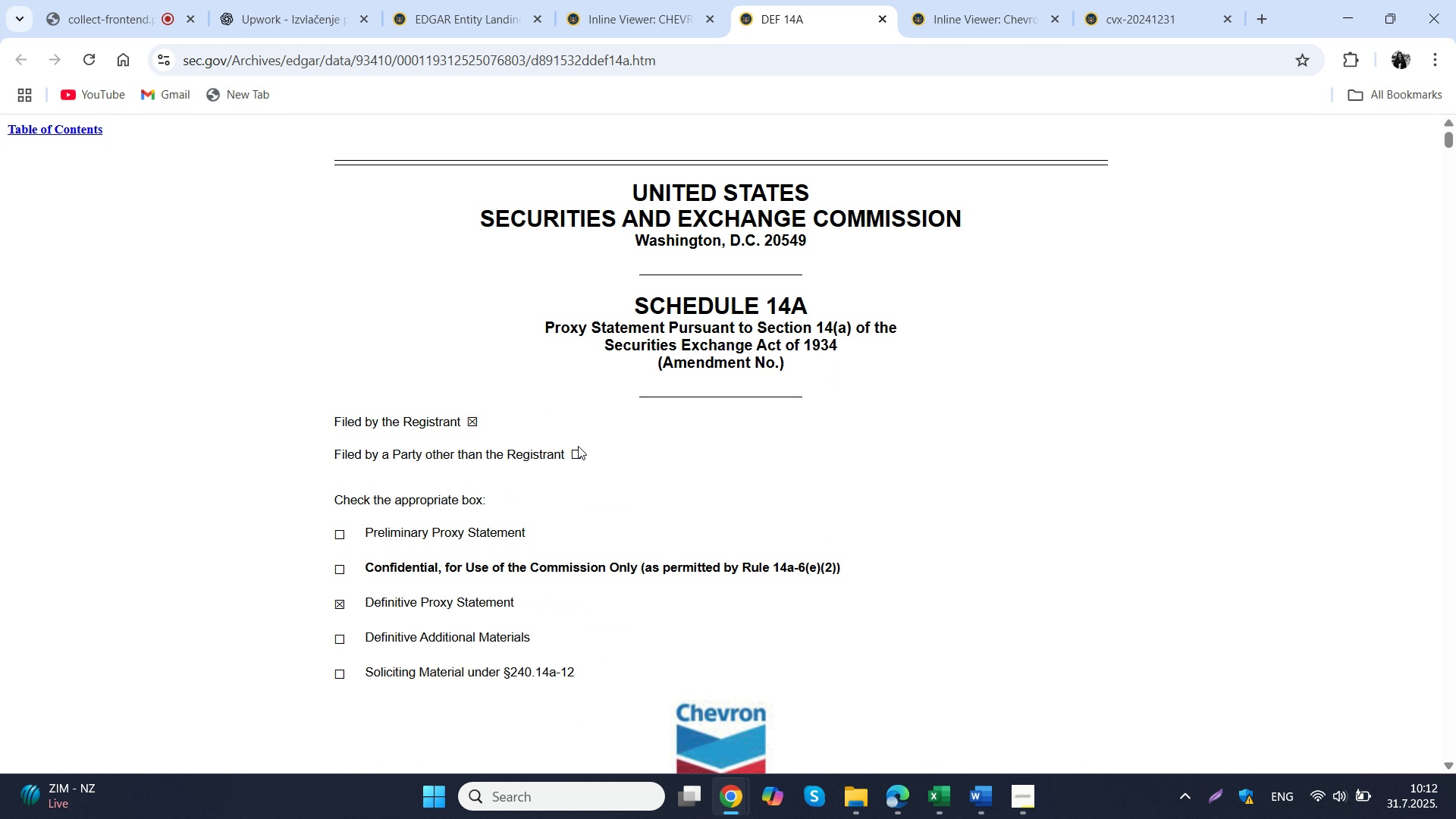 
left_click([578, 446])
 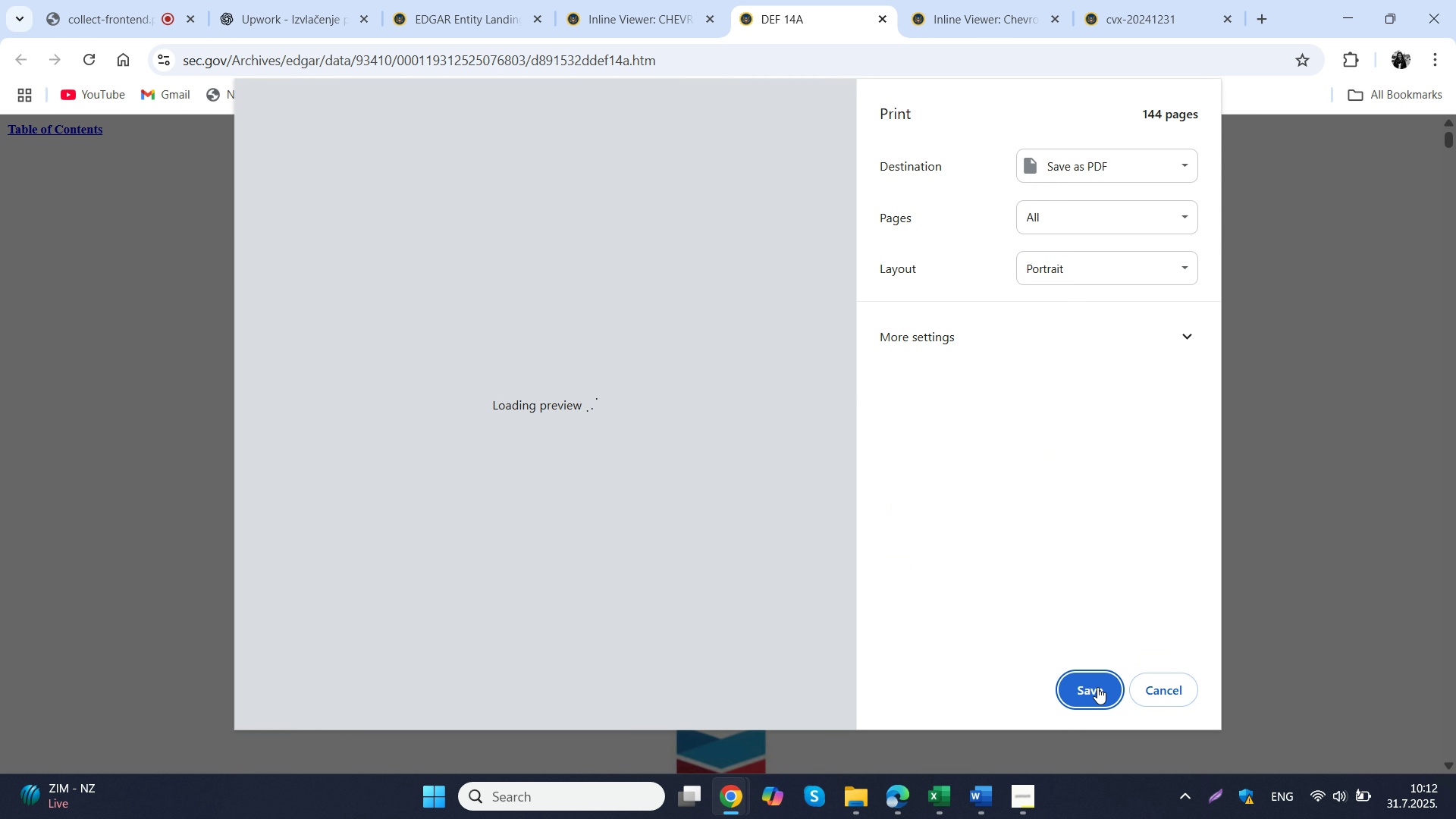 
left_click([1097, 687])
 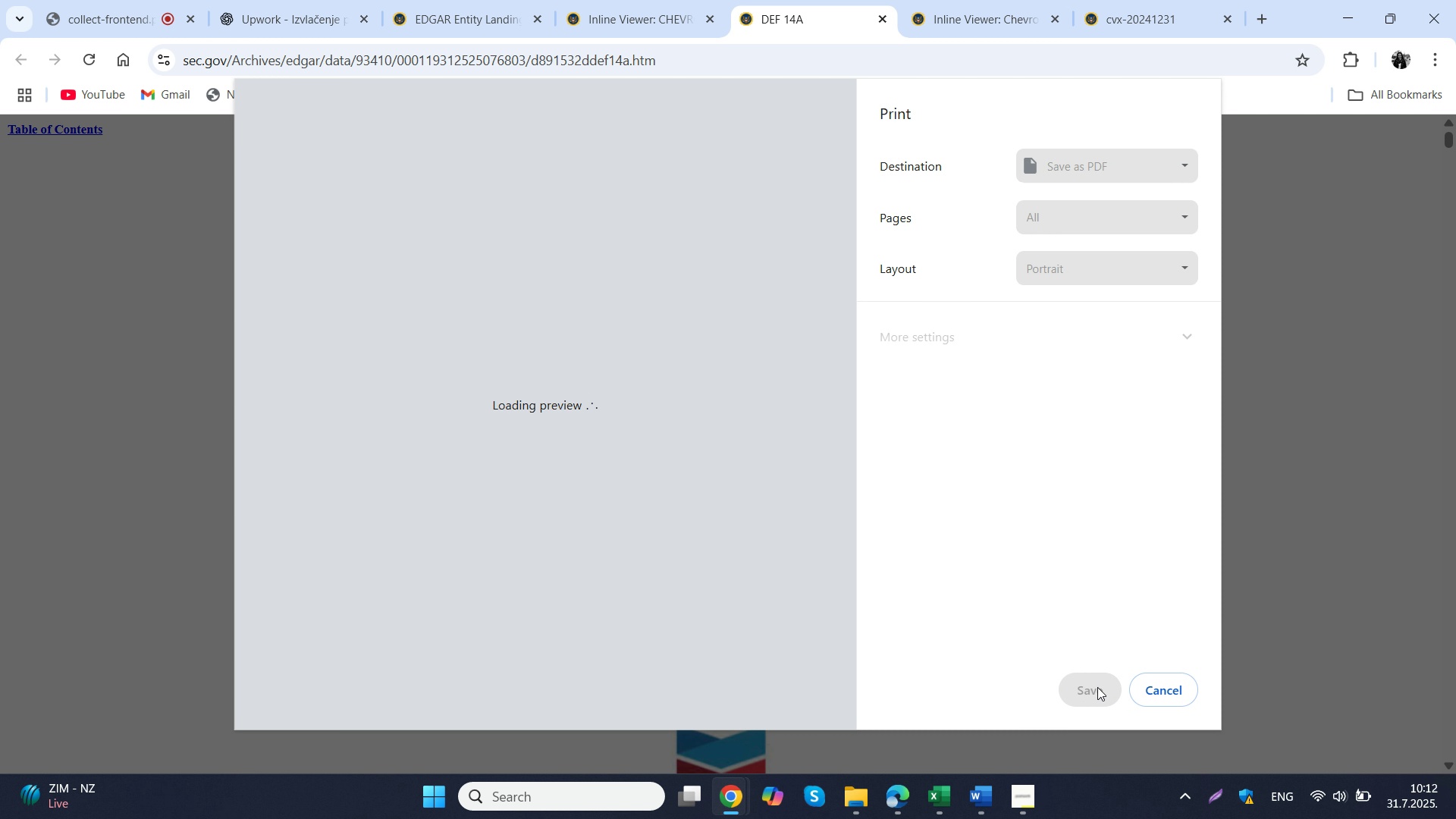 
wait(8.01)
 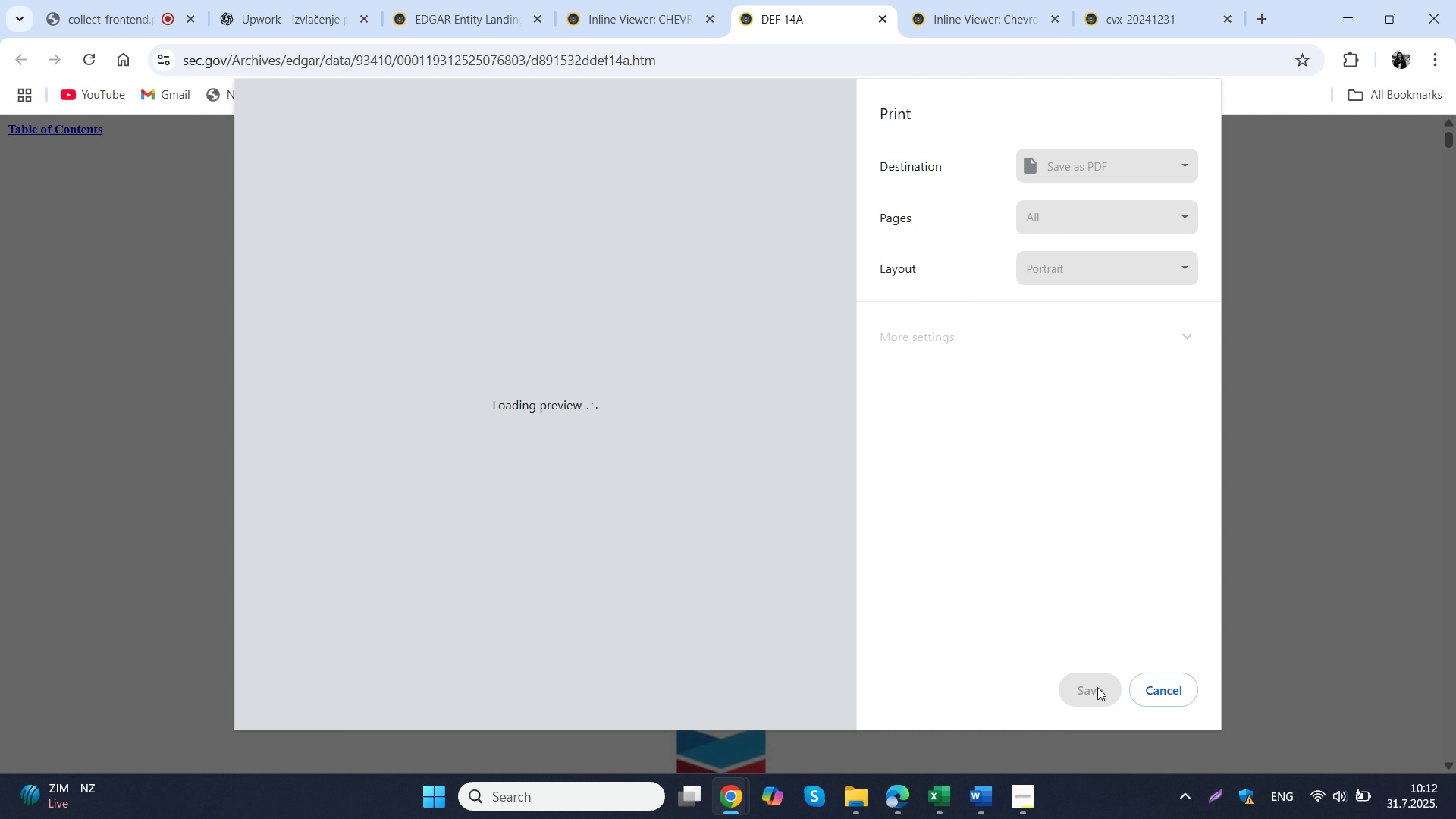 
left_click([308, 150])
 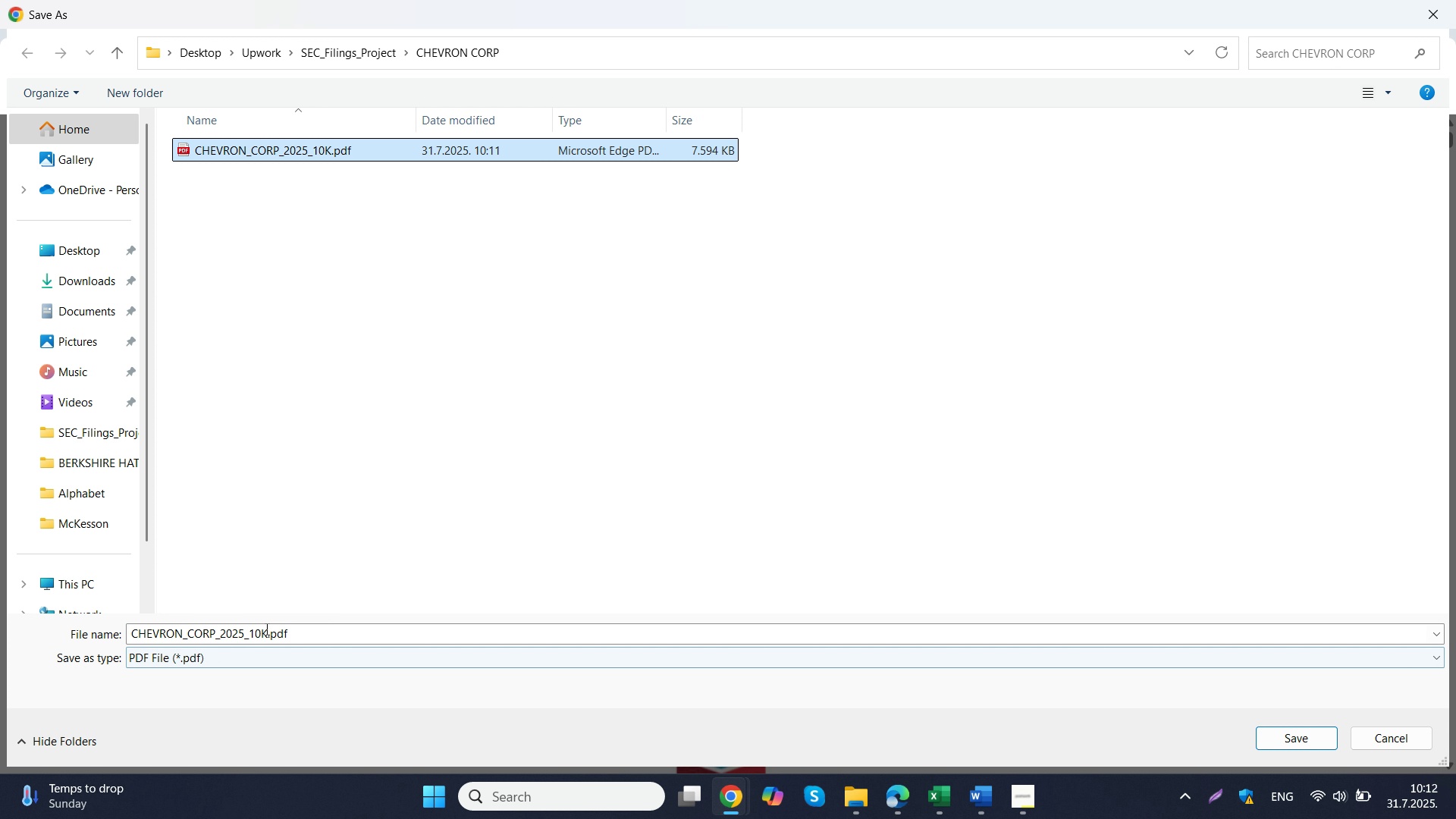 
left_click([265, 629])
 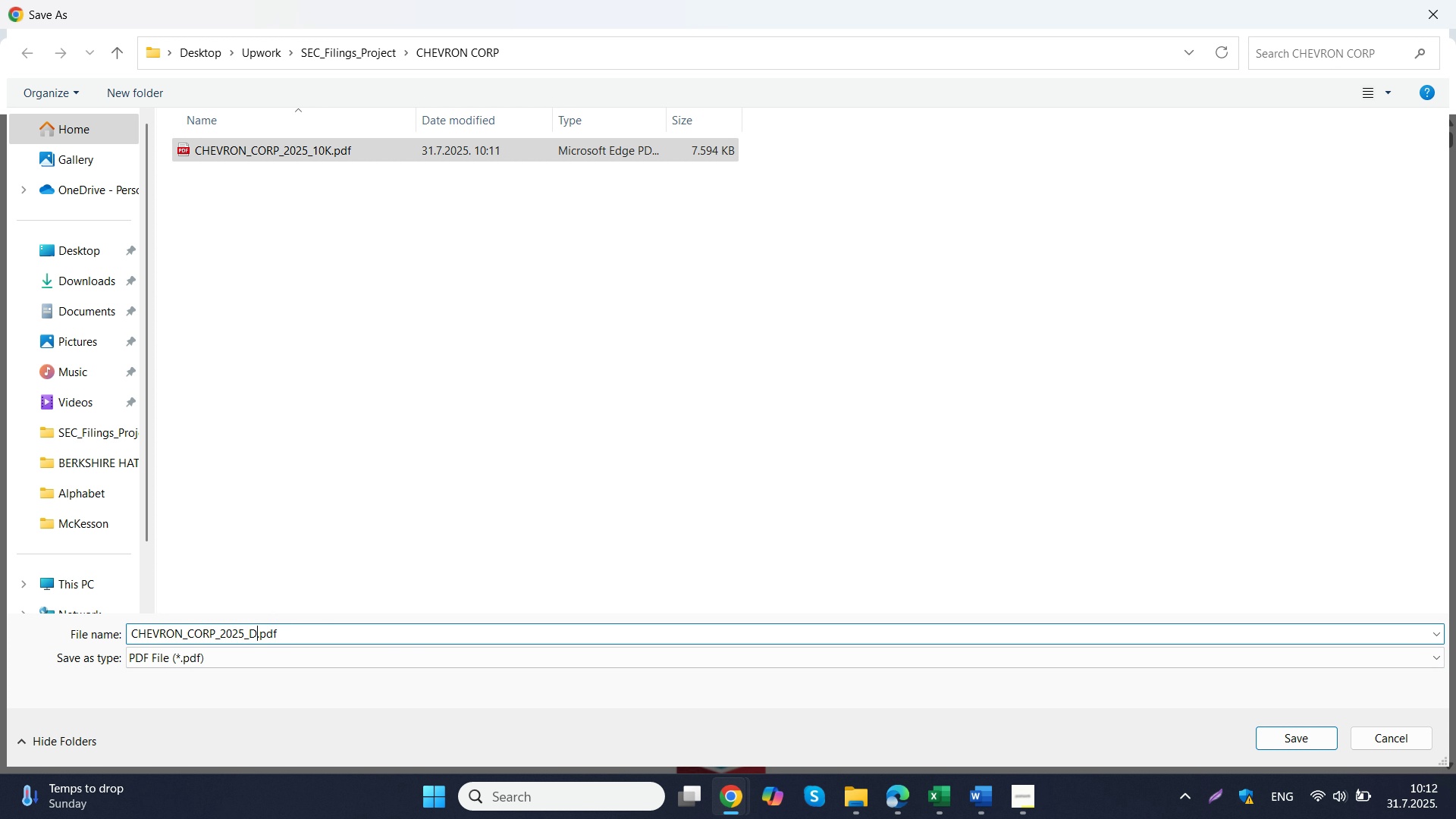 
type(DEF14A)
 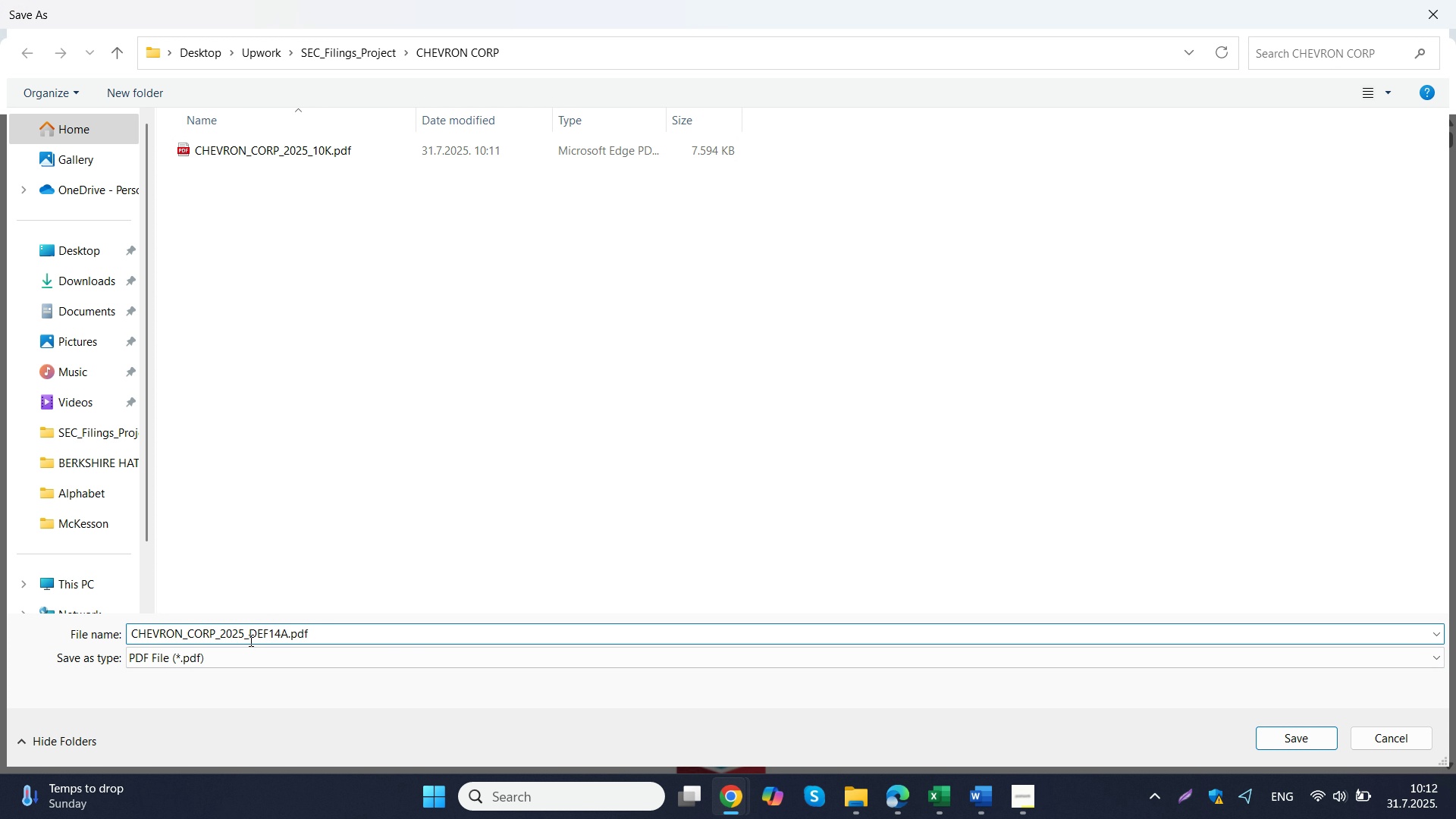 
key(Enter)
 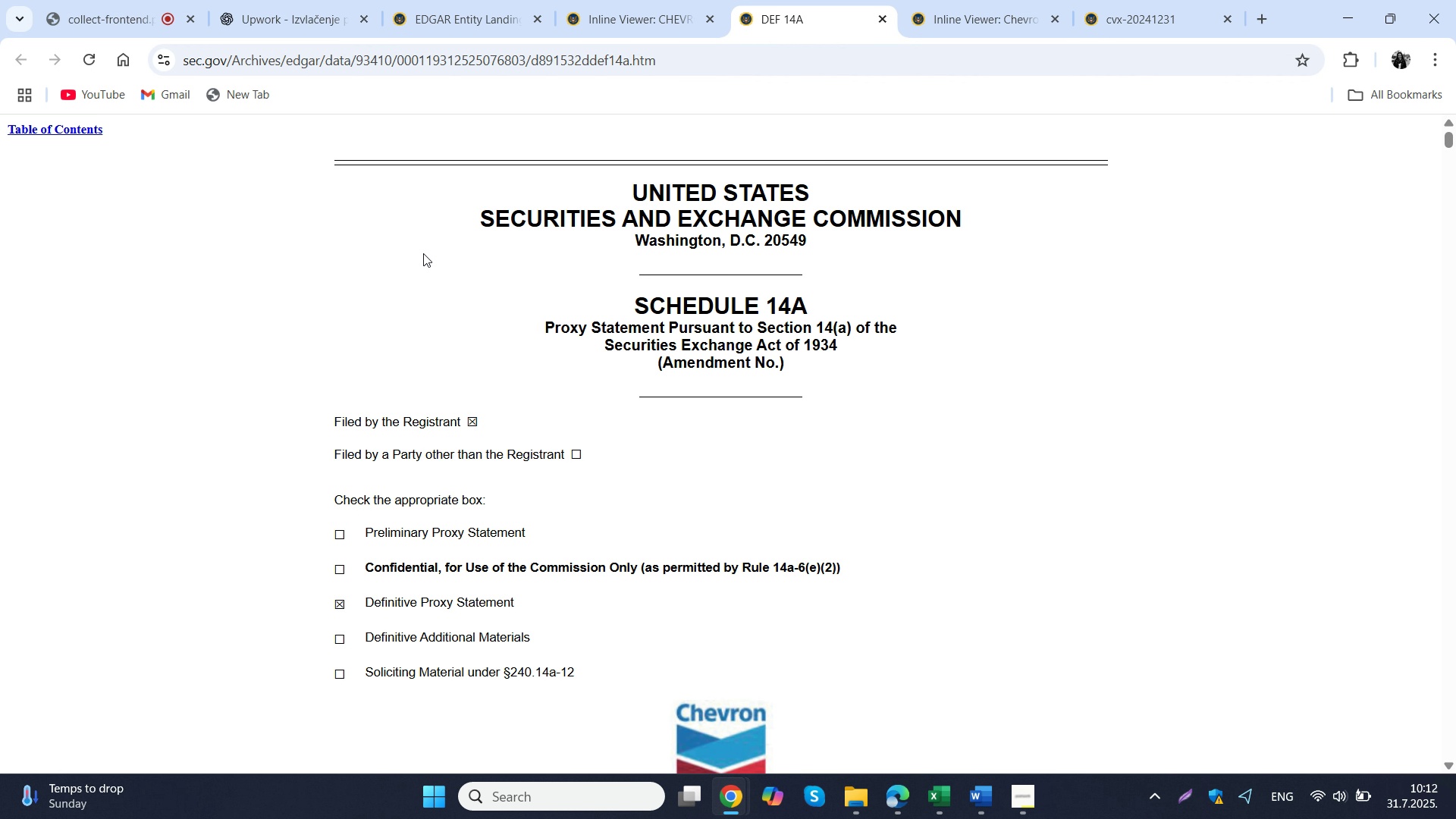 
left_click([301, 0])
 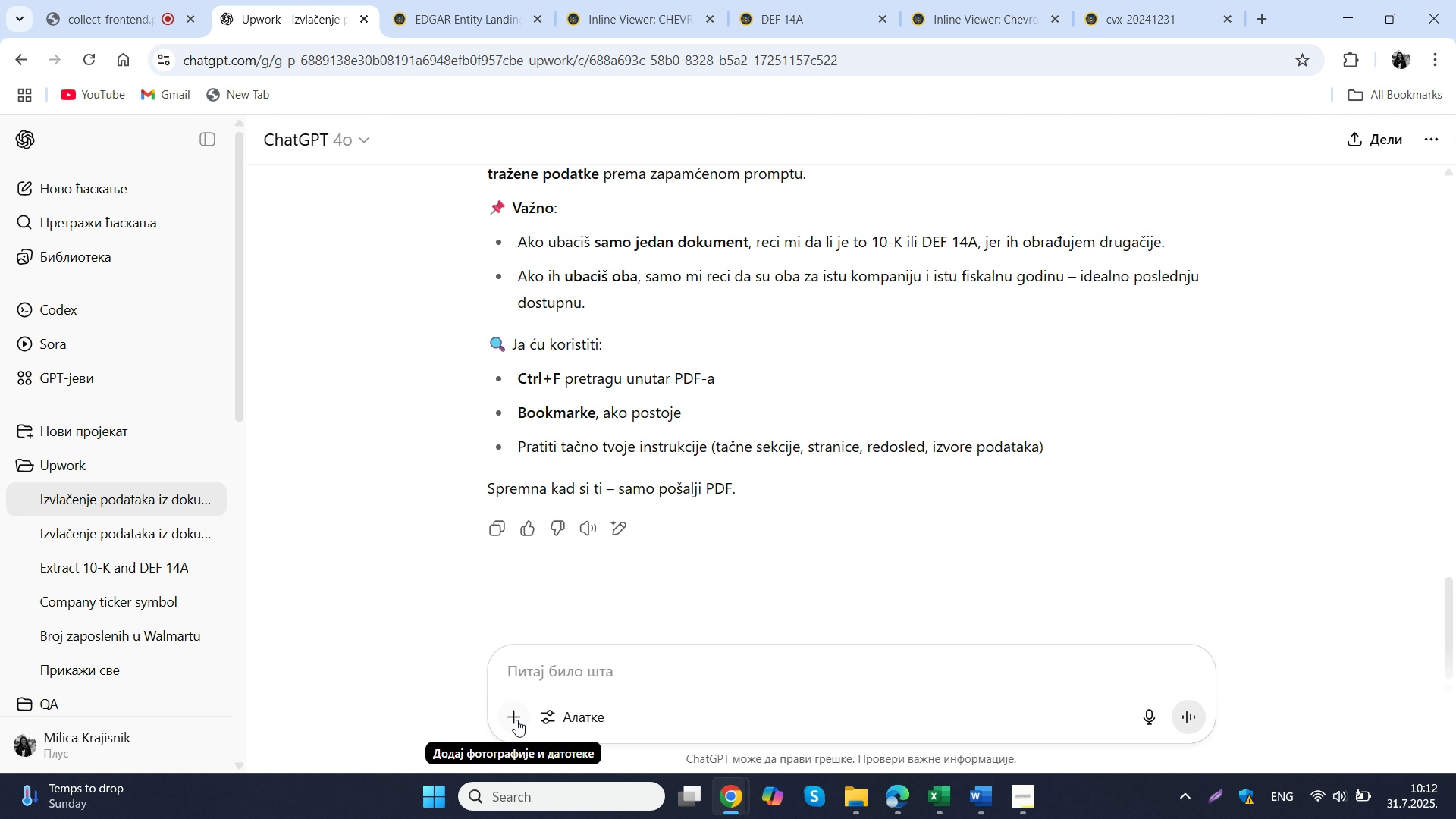 
left_click([508, 718])
 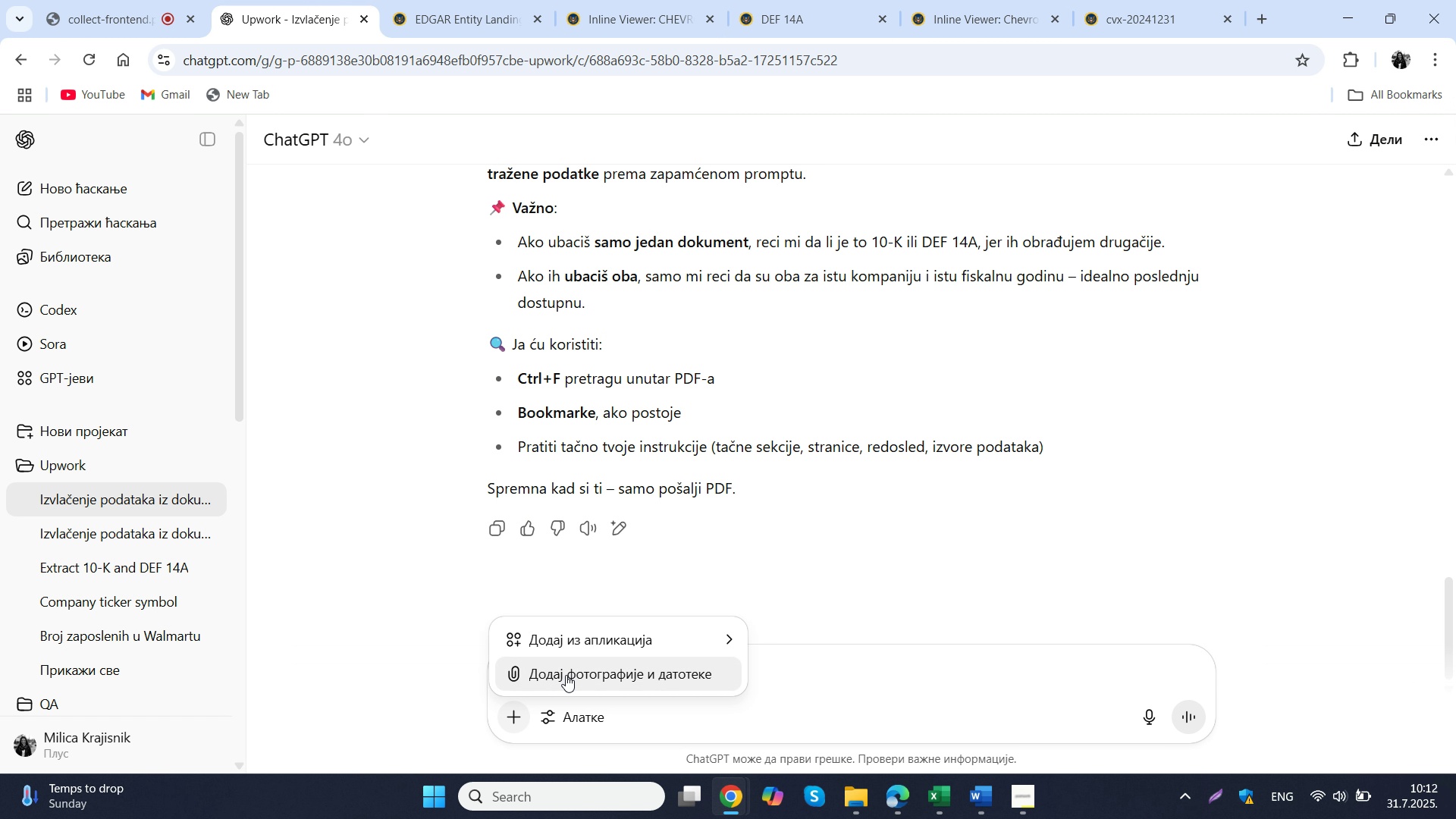 
left_click([566, 675])
 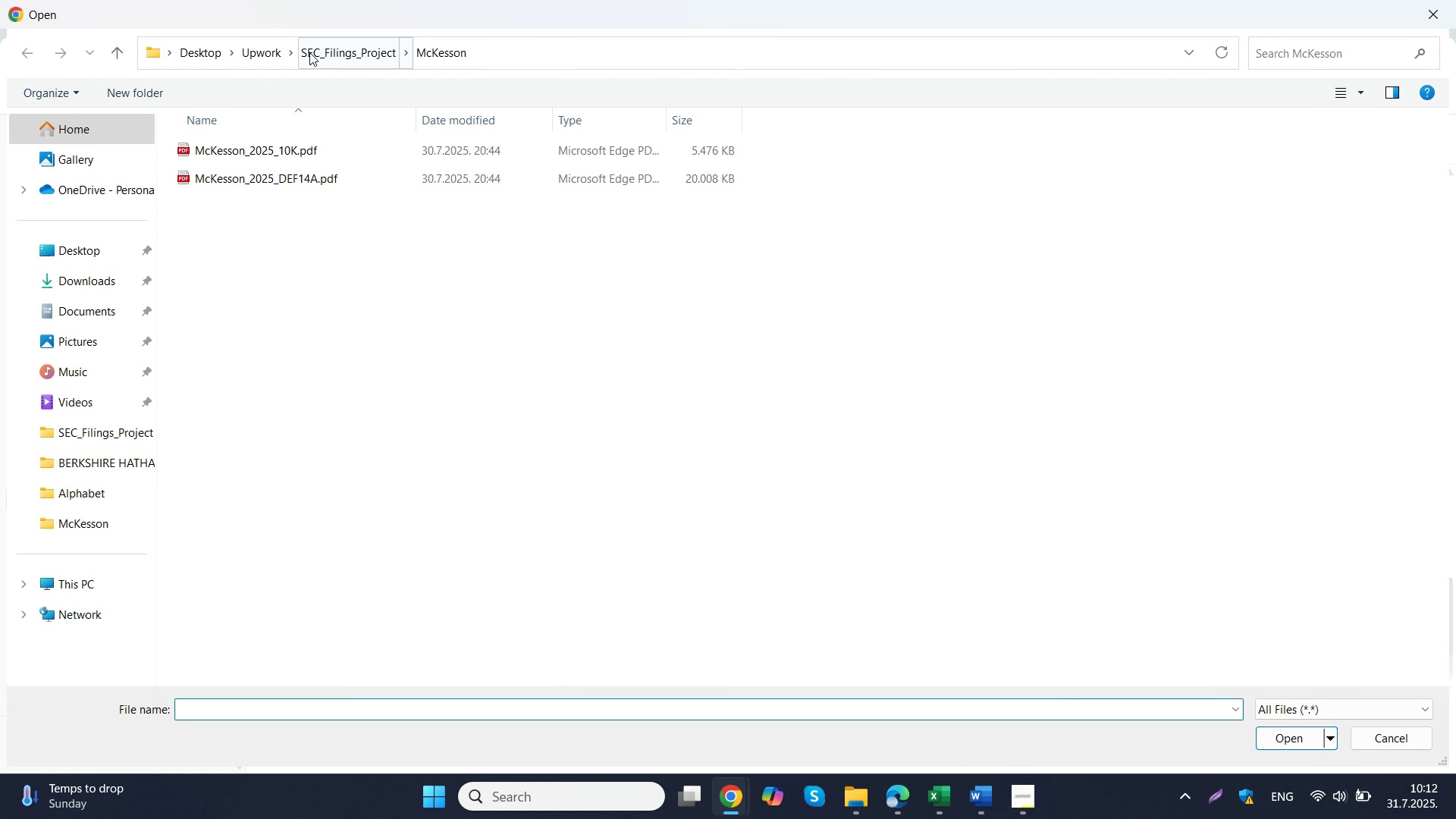 
left_click([331, 48])
 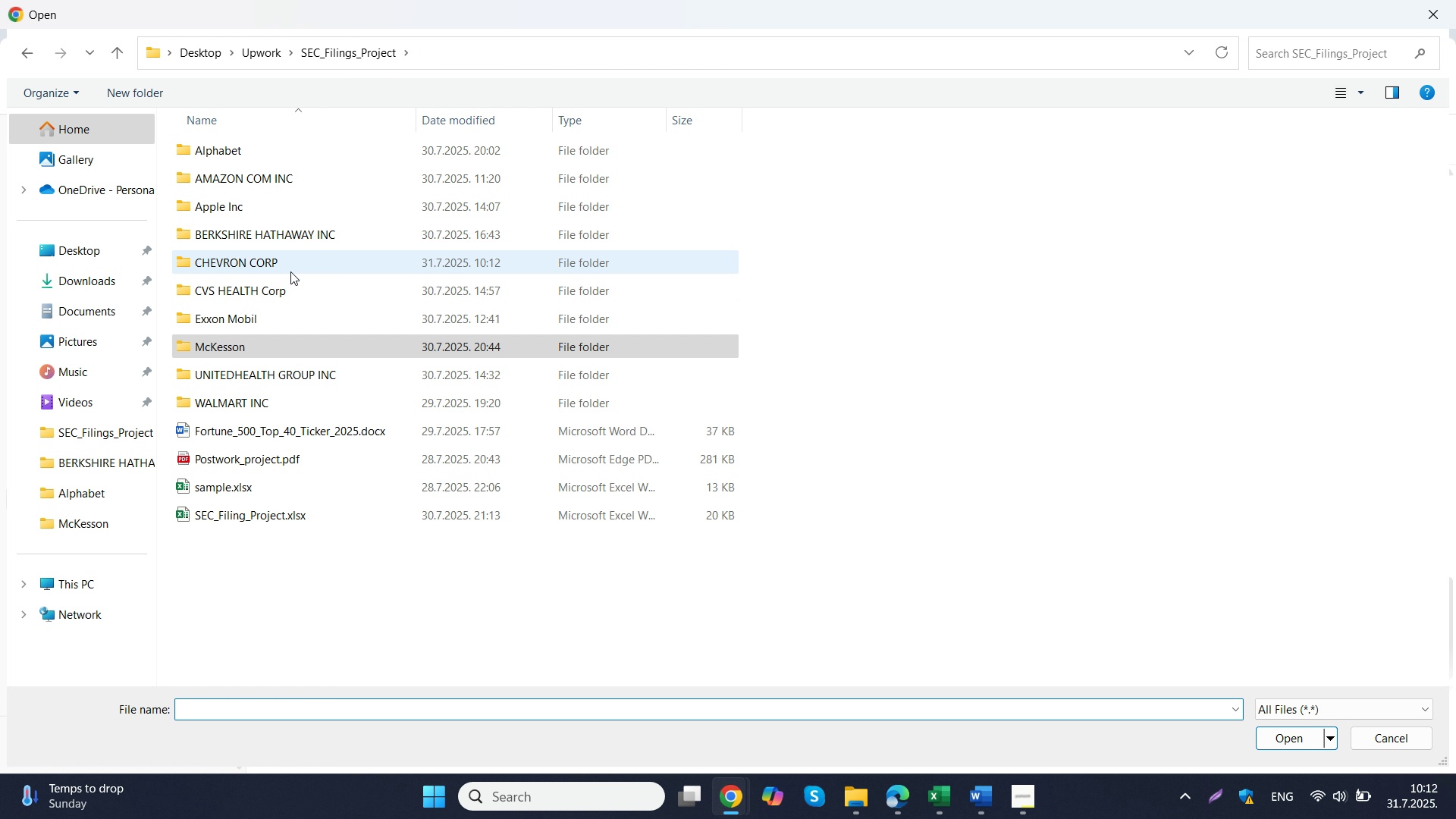 
double_click([290, 271])
 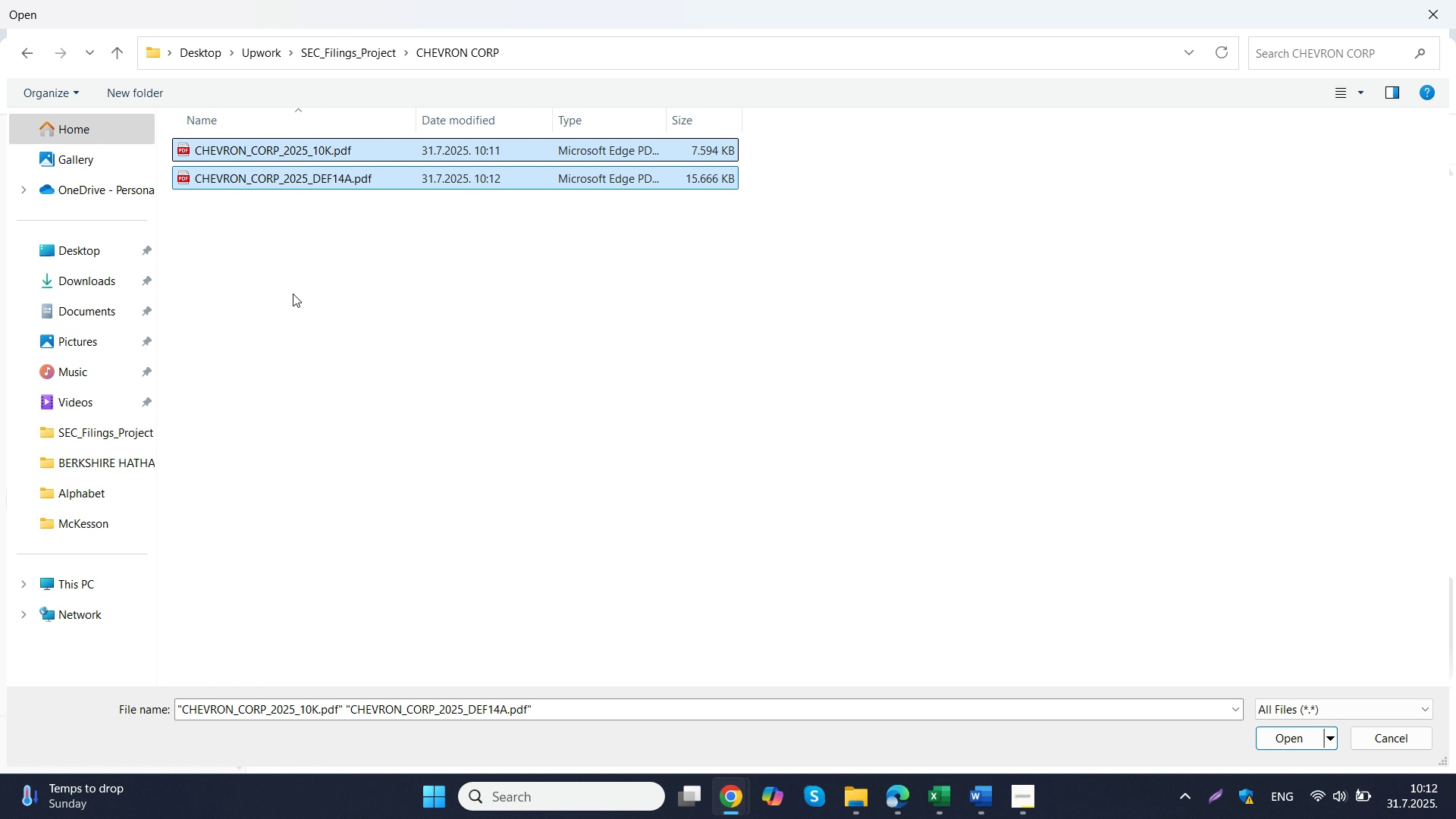 
key(Enter)
 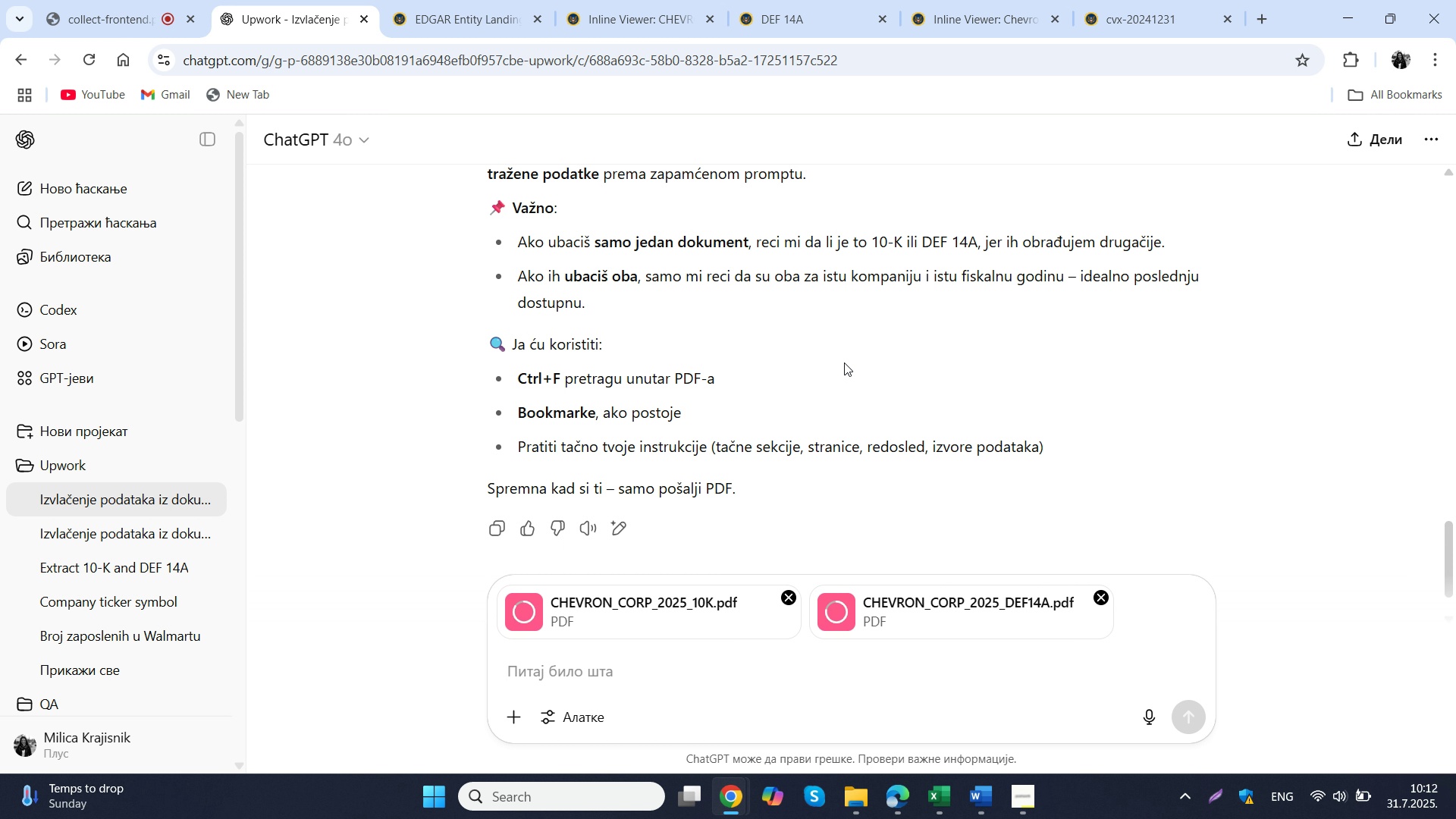 
wait(15.73)
 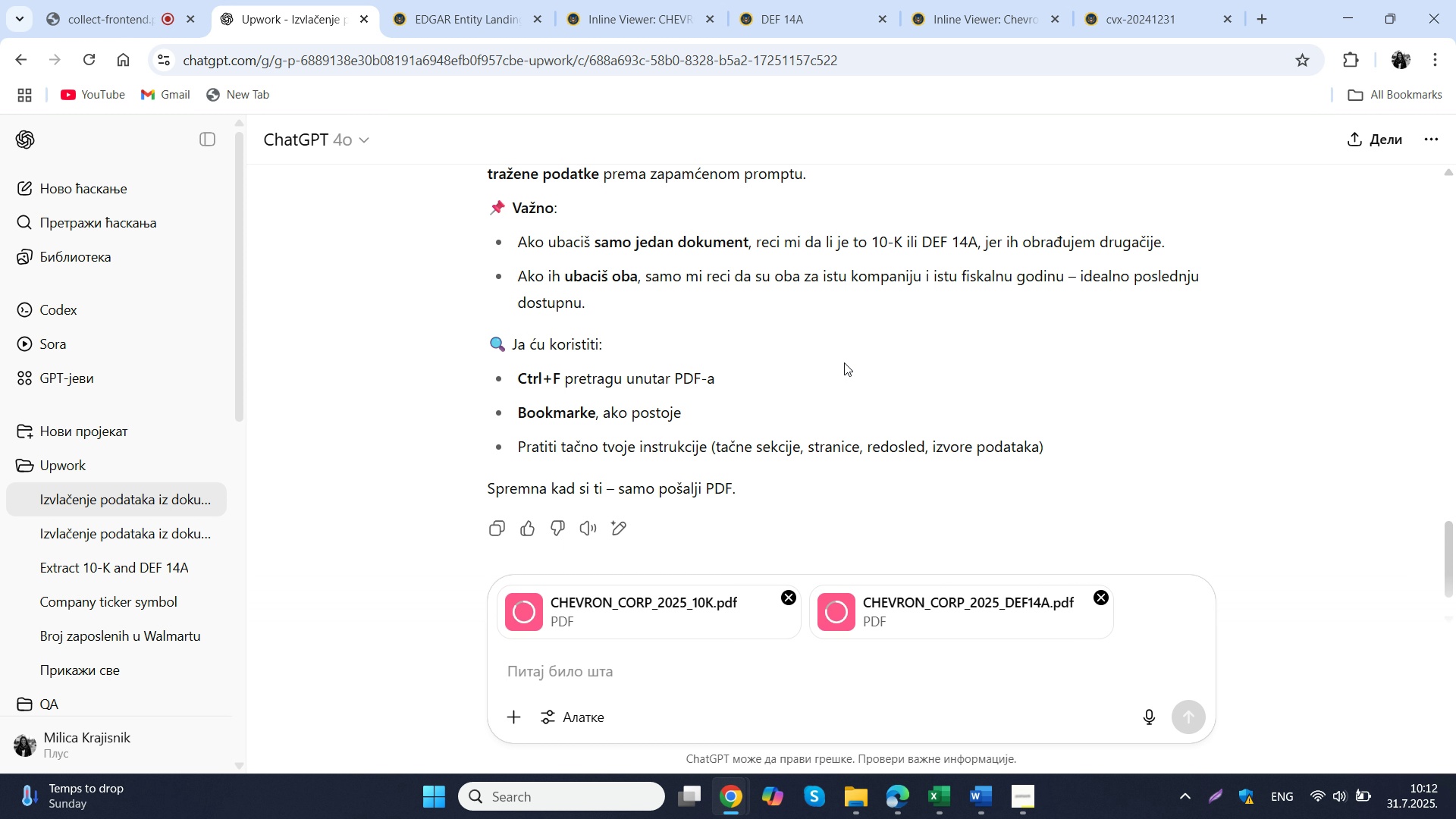 
left_click([1190, 724])
 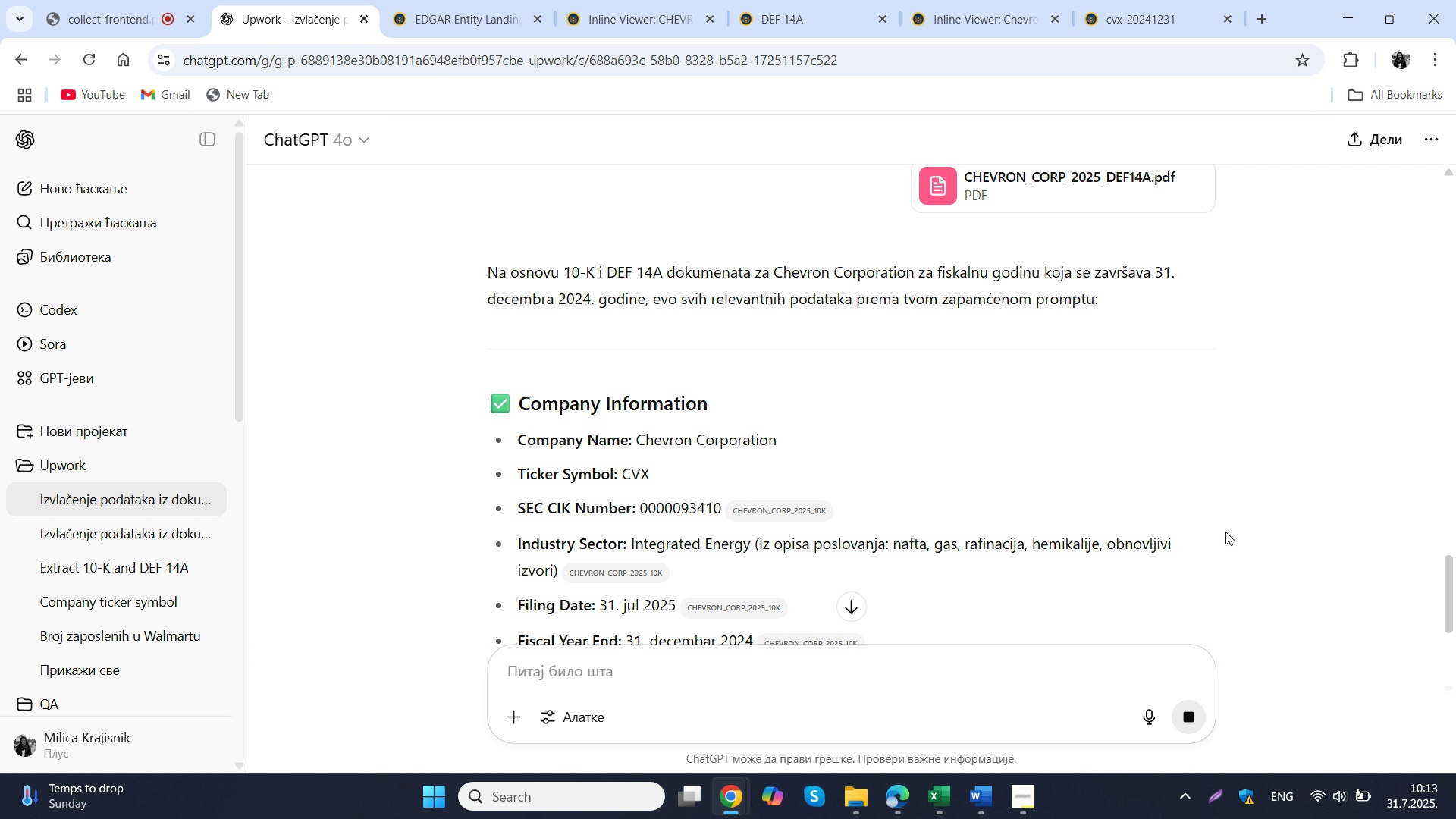 
wait(25.2)
 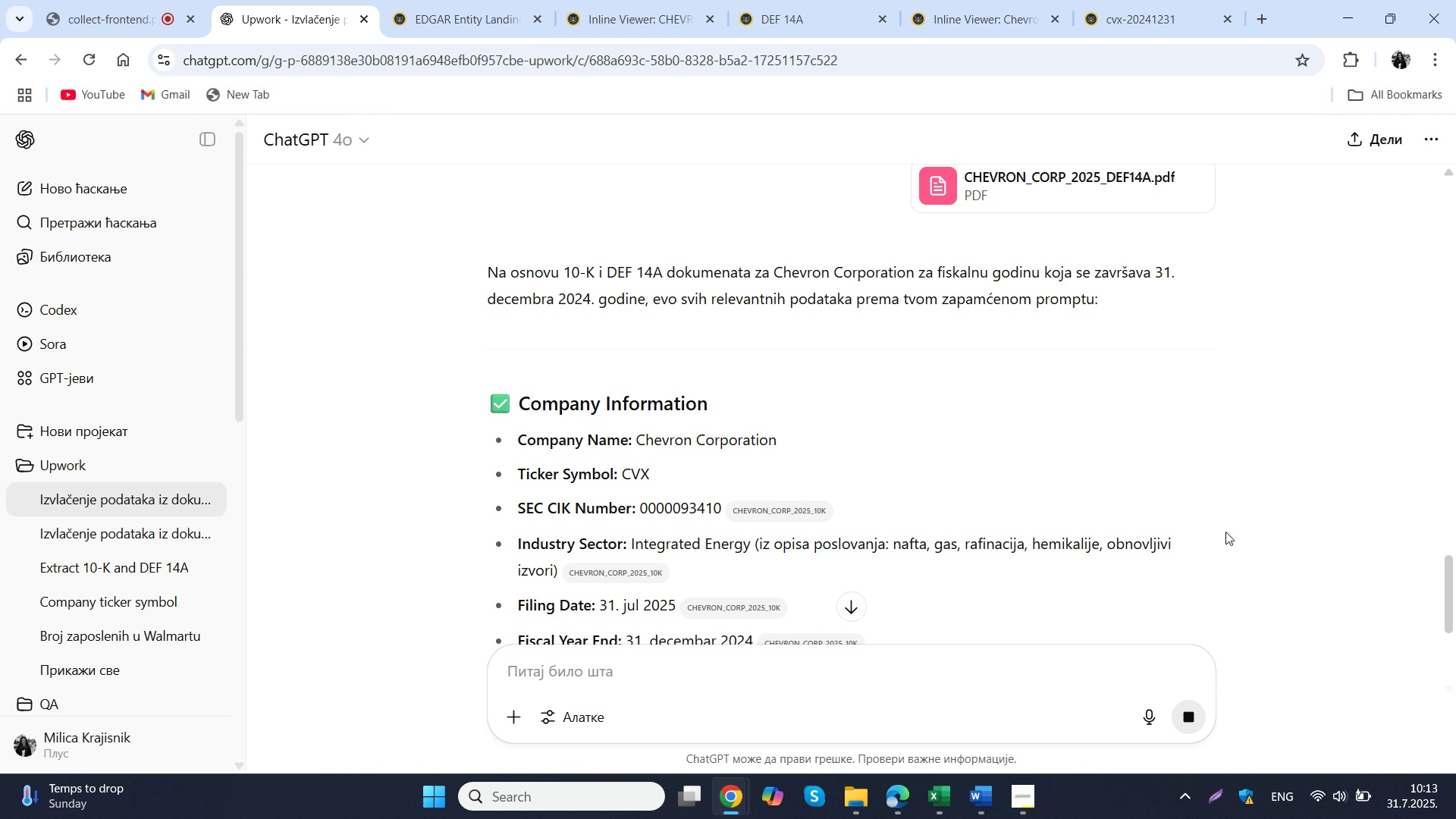 
left_click([695, 443])
 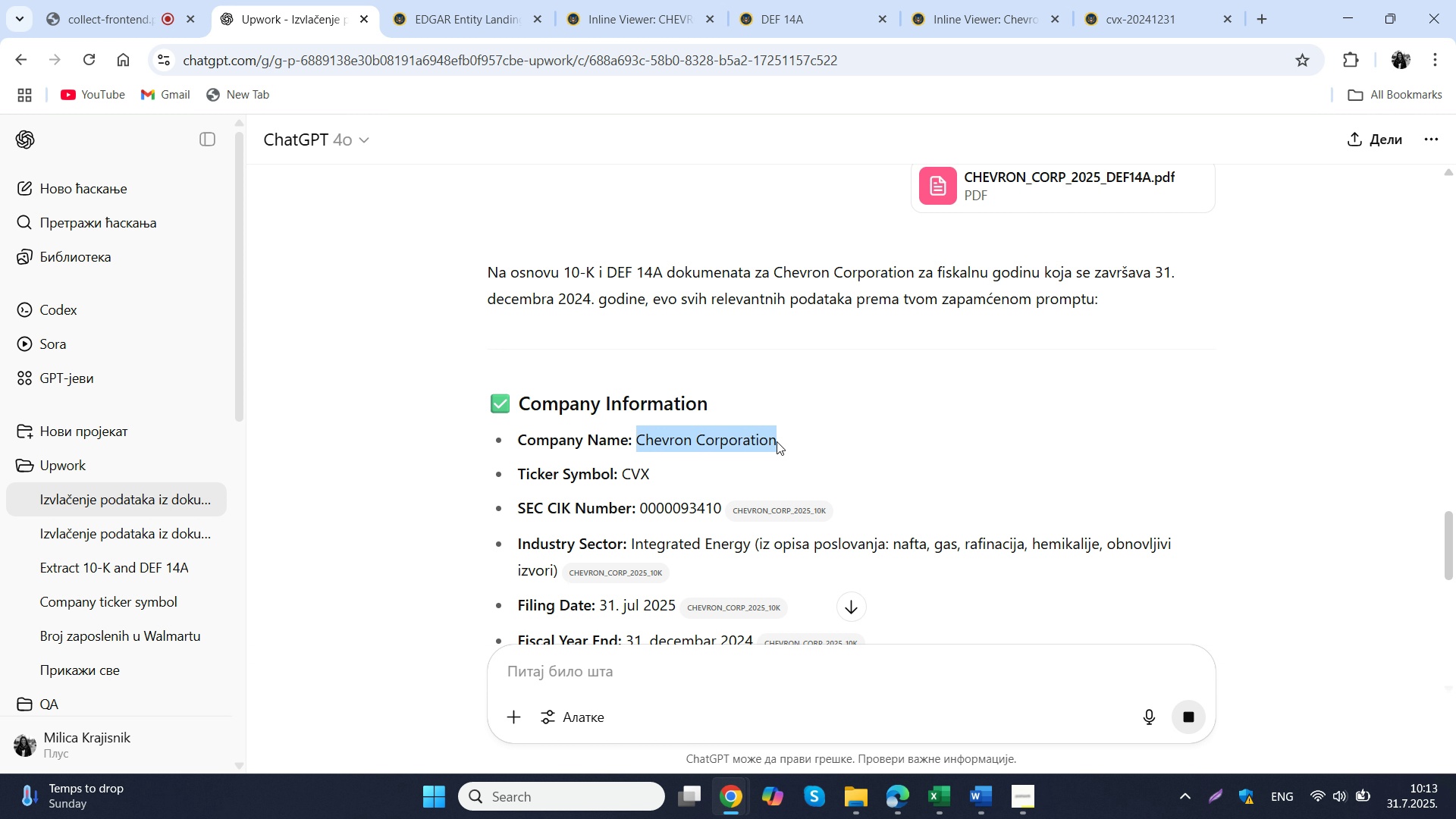 
key(Control+C)
 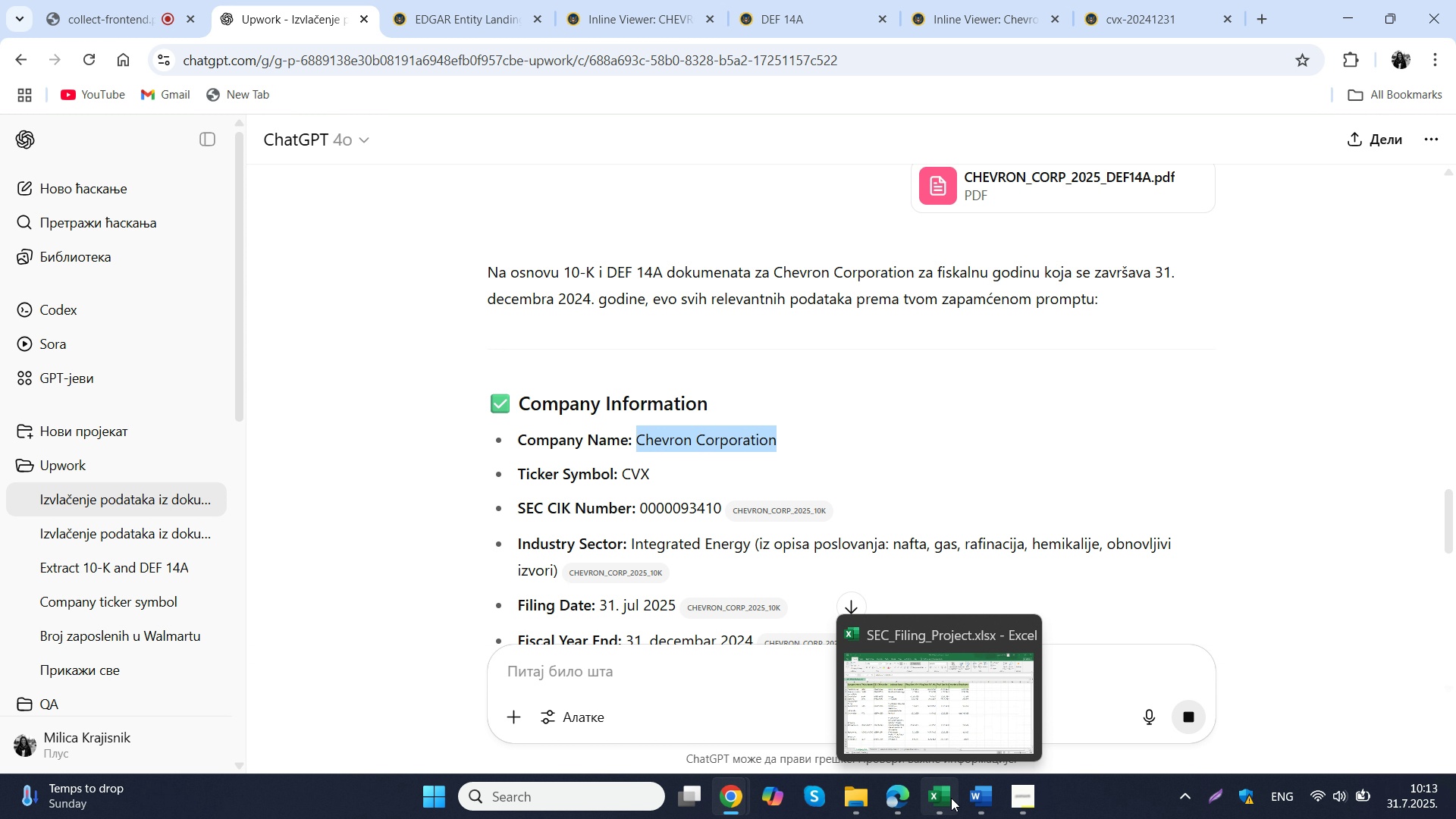 
left_click([951, 798])
 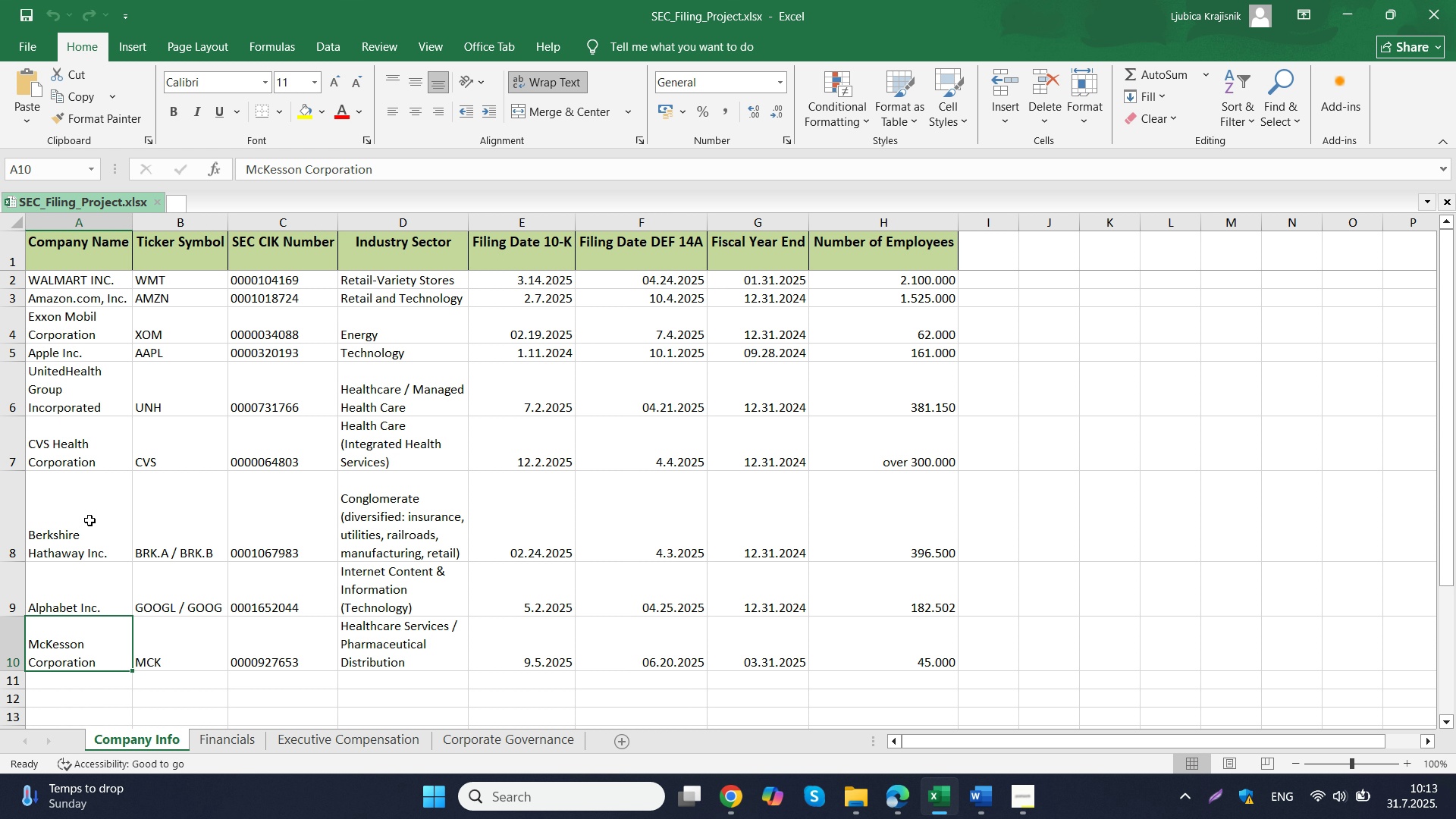 
scroll: coordinate [89, 520], scroll_direction: down, amount: 2.0
 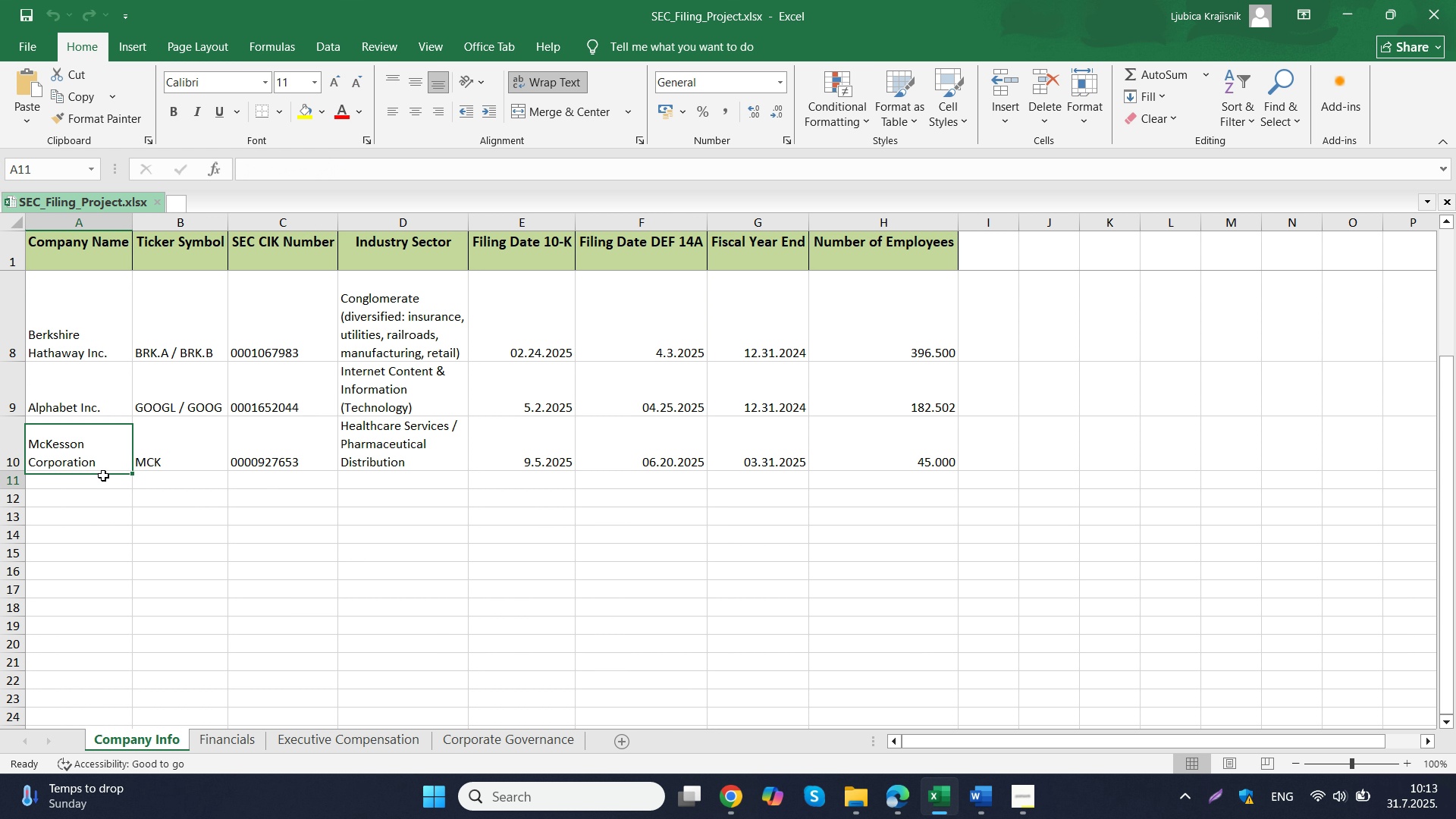 
double_click([103, 475])
 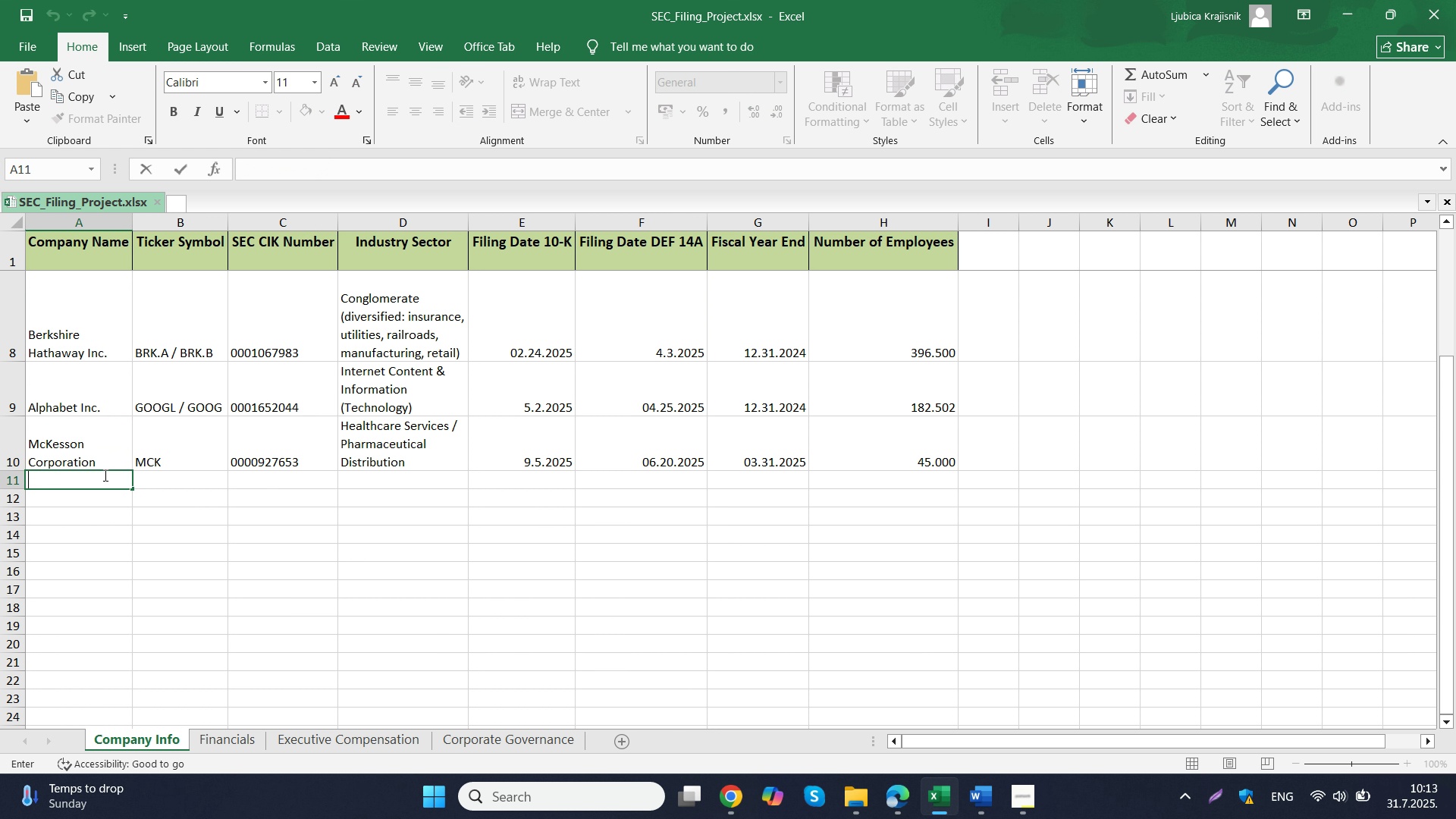 
key(Control+ControlLeft)
 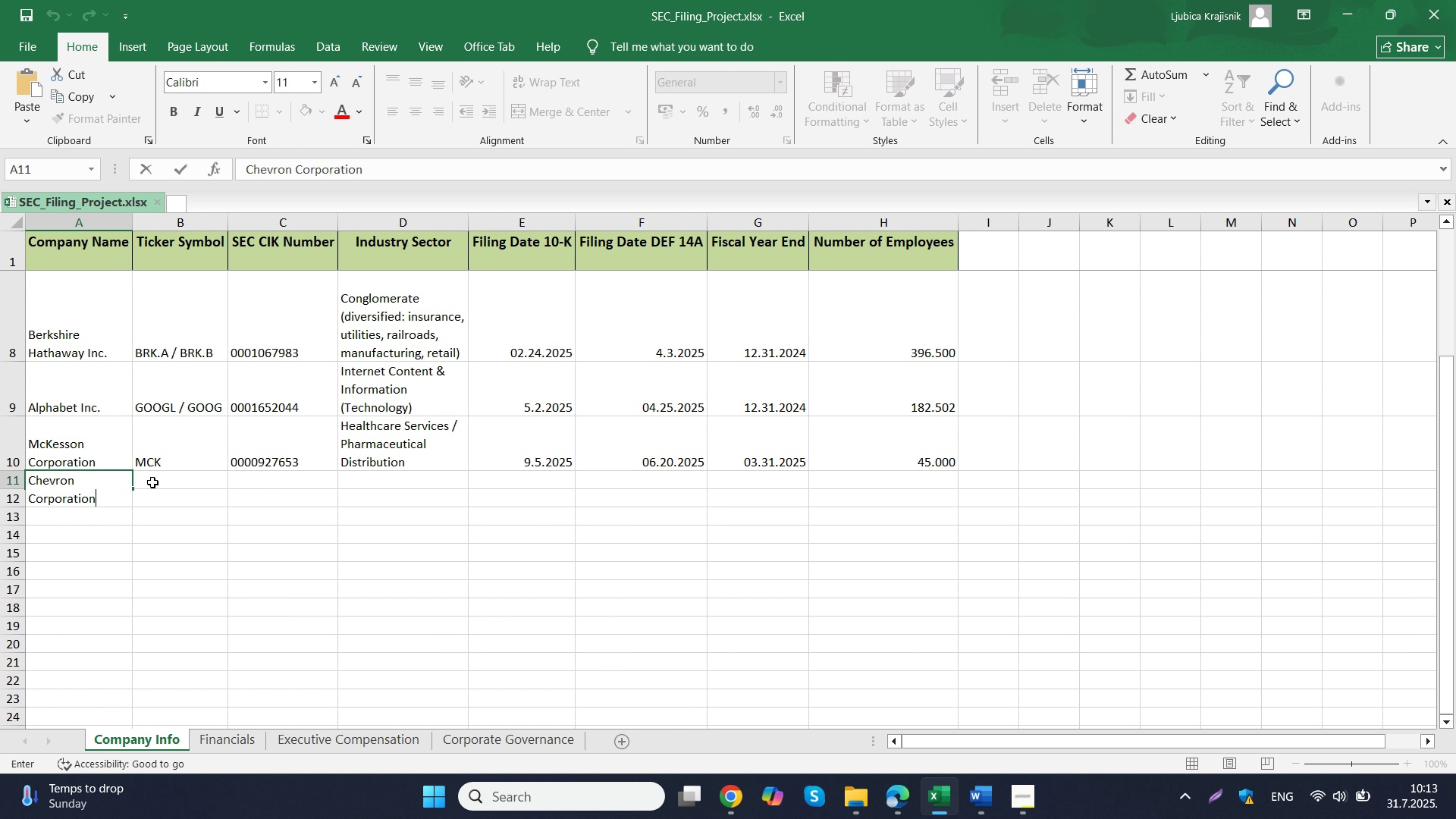 
key(Control+V)
 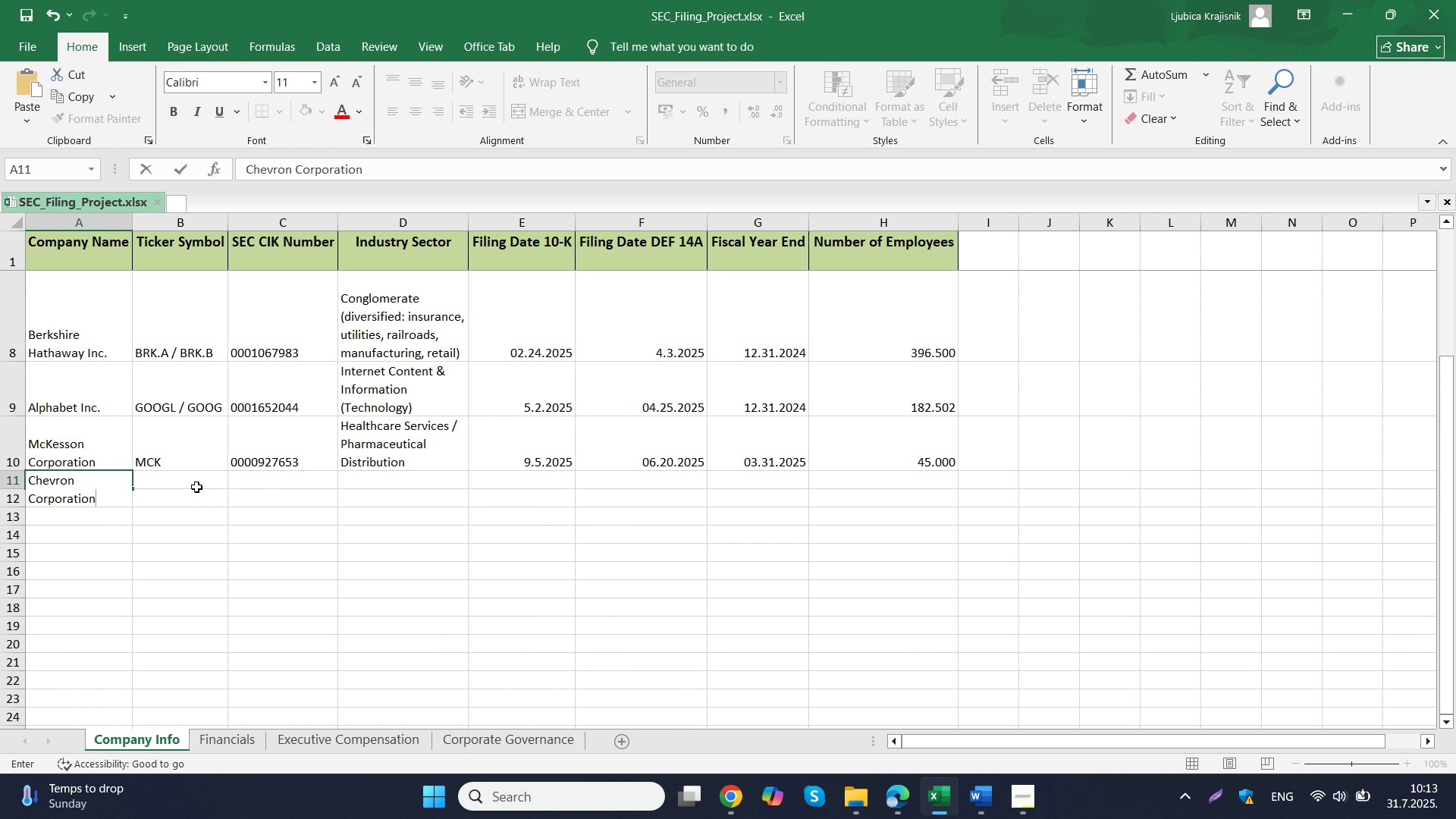 
left_click([196, 487])
 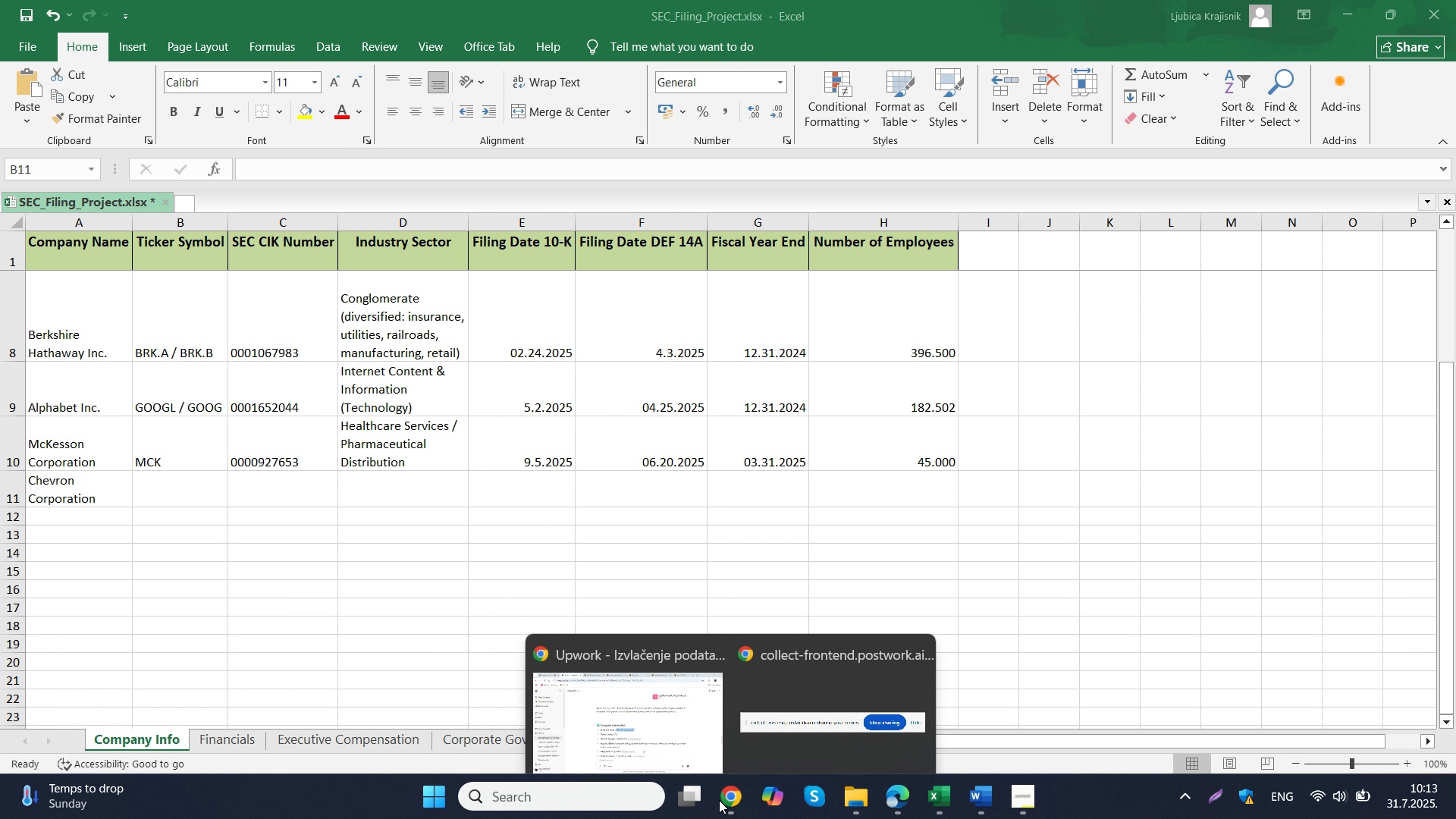 
double_click([693, 723])
 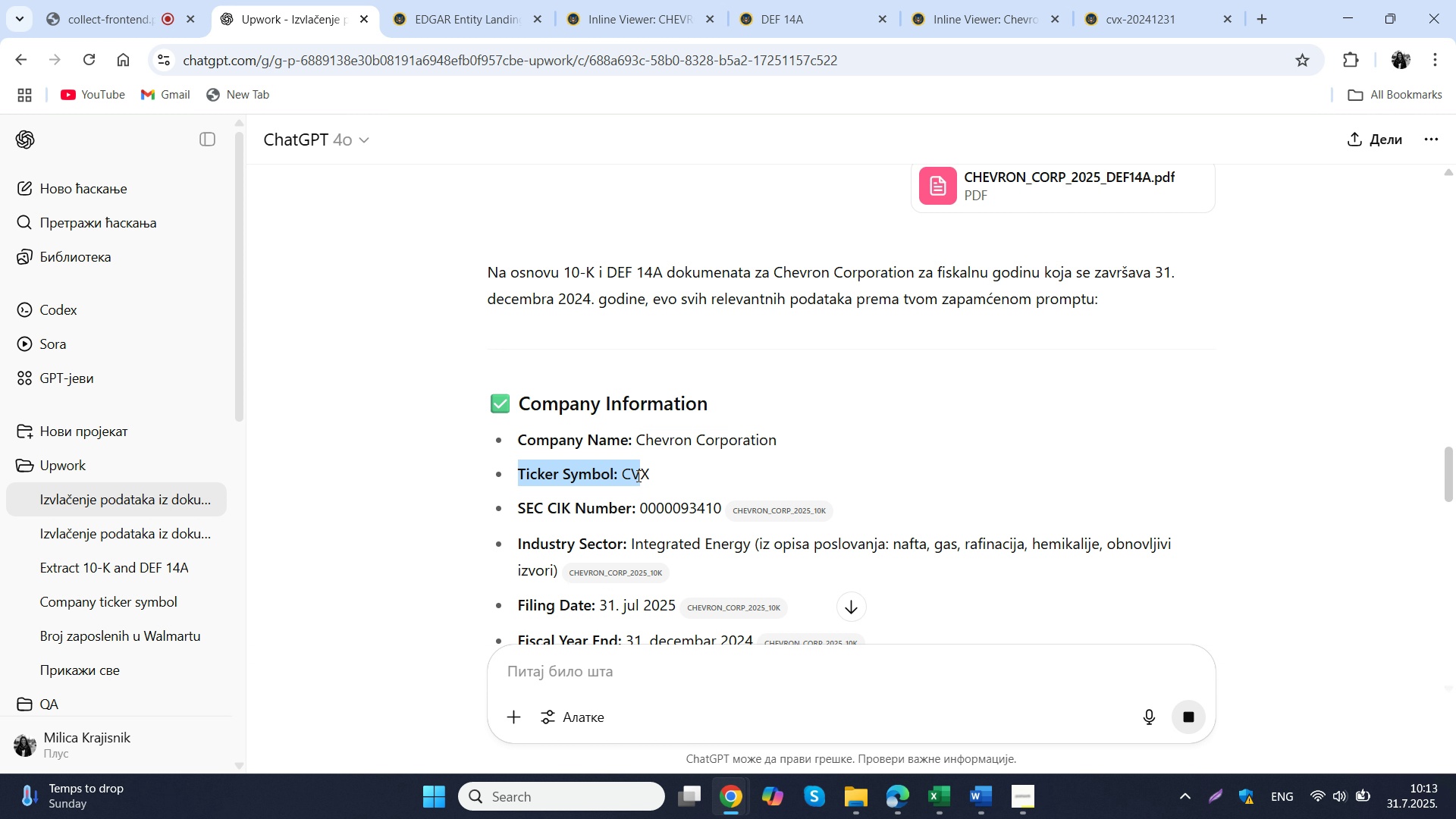 
left_click([630, 478])
 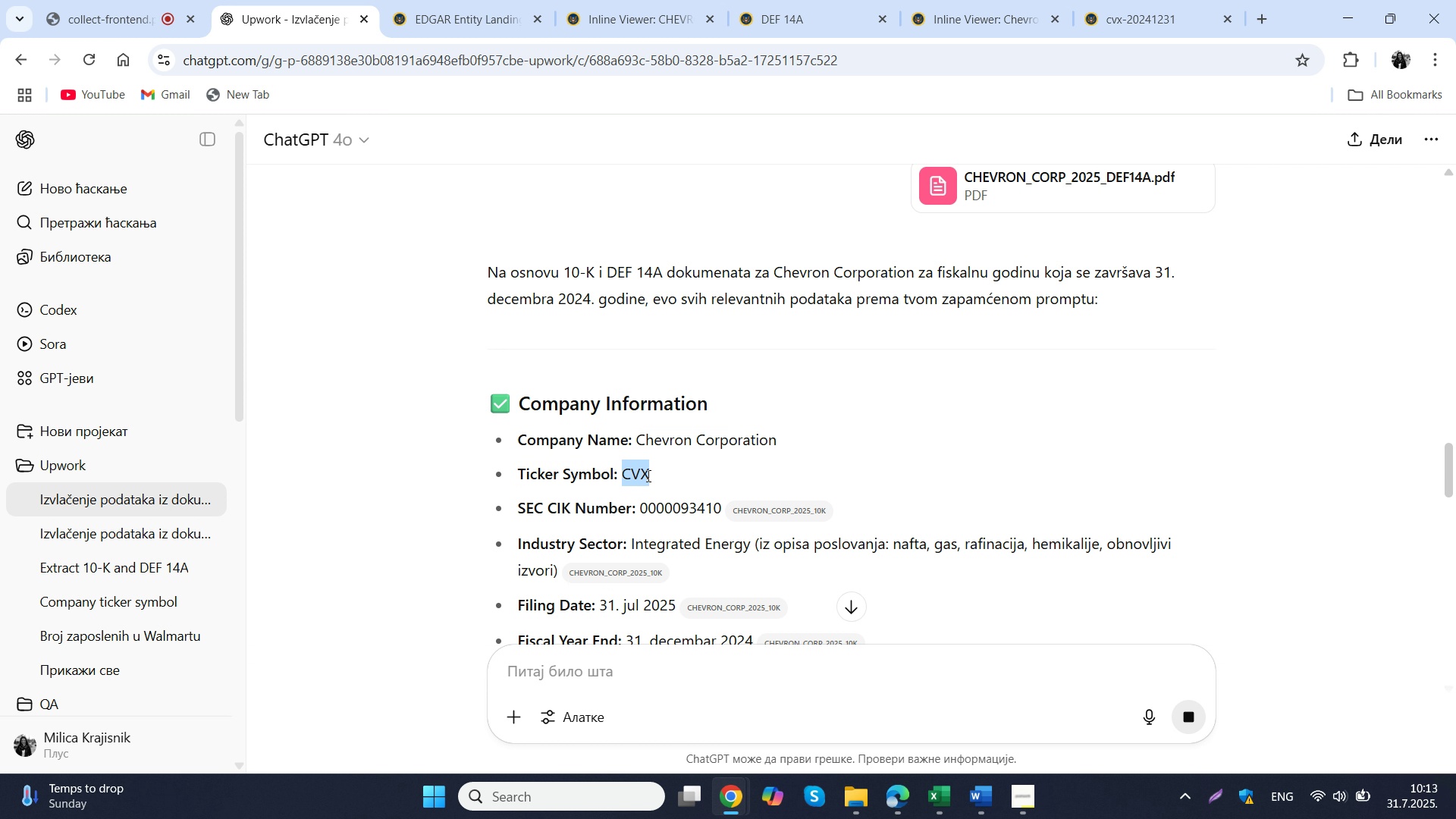 
key(Control+ControlLeft)
 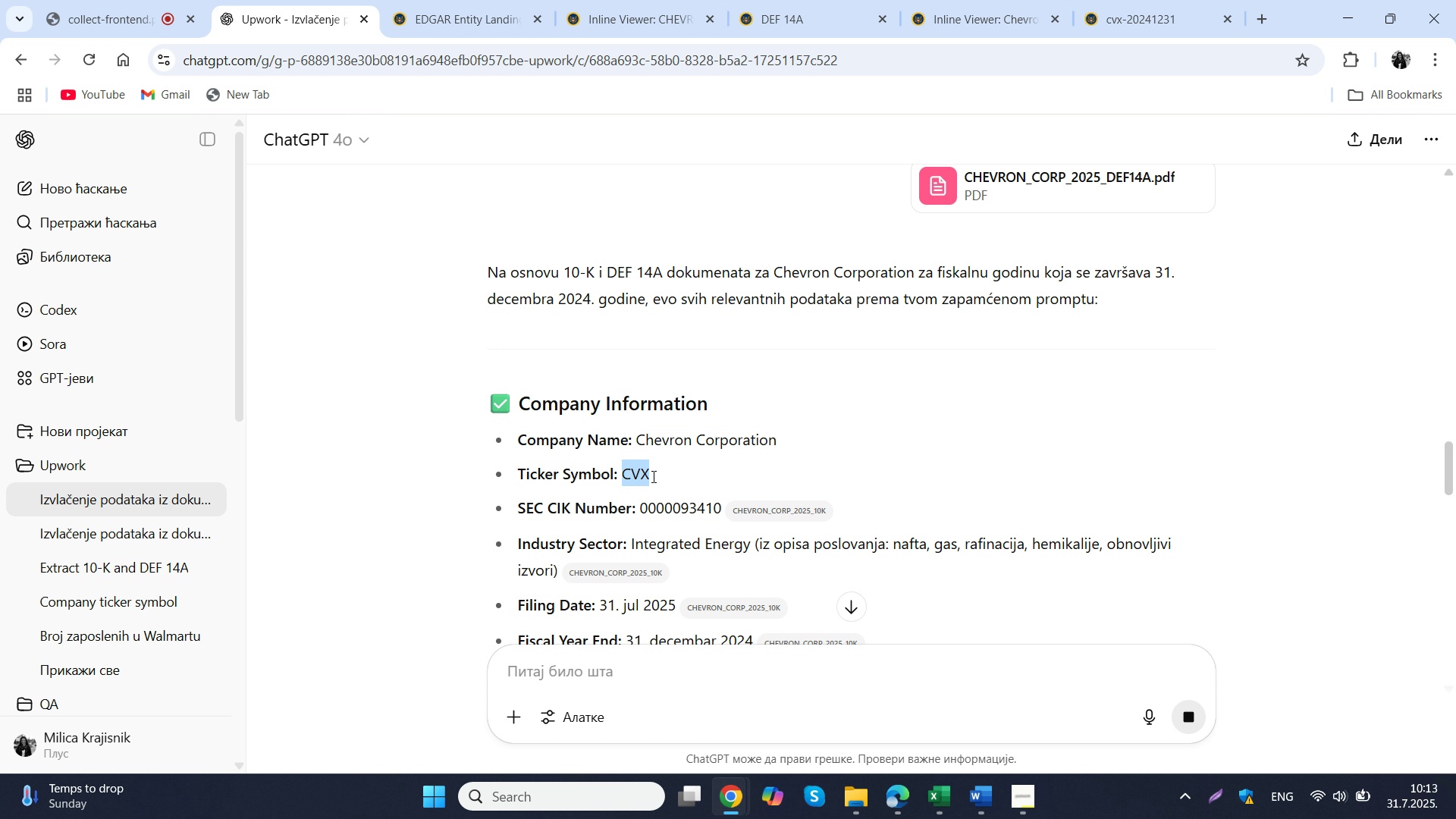 
key(Control+C)
 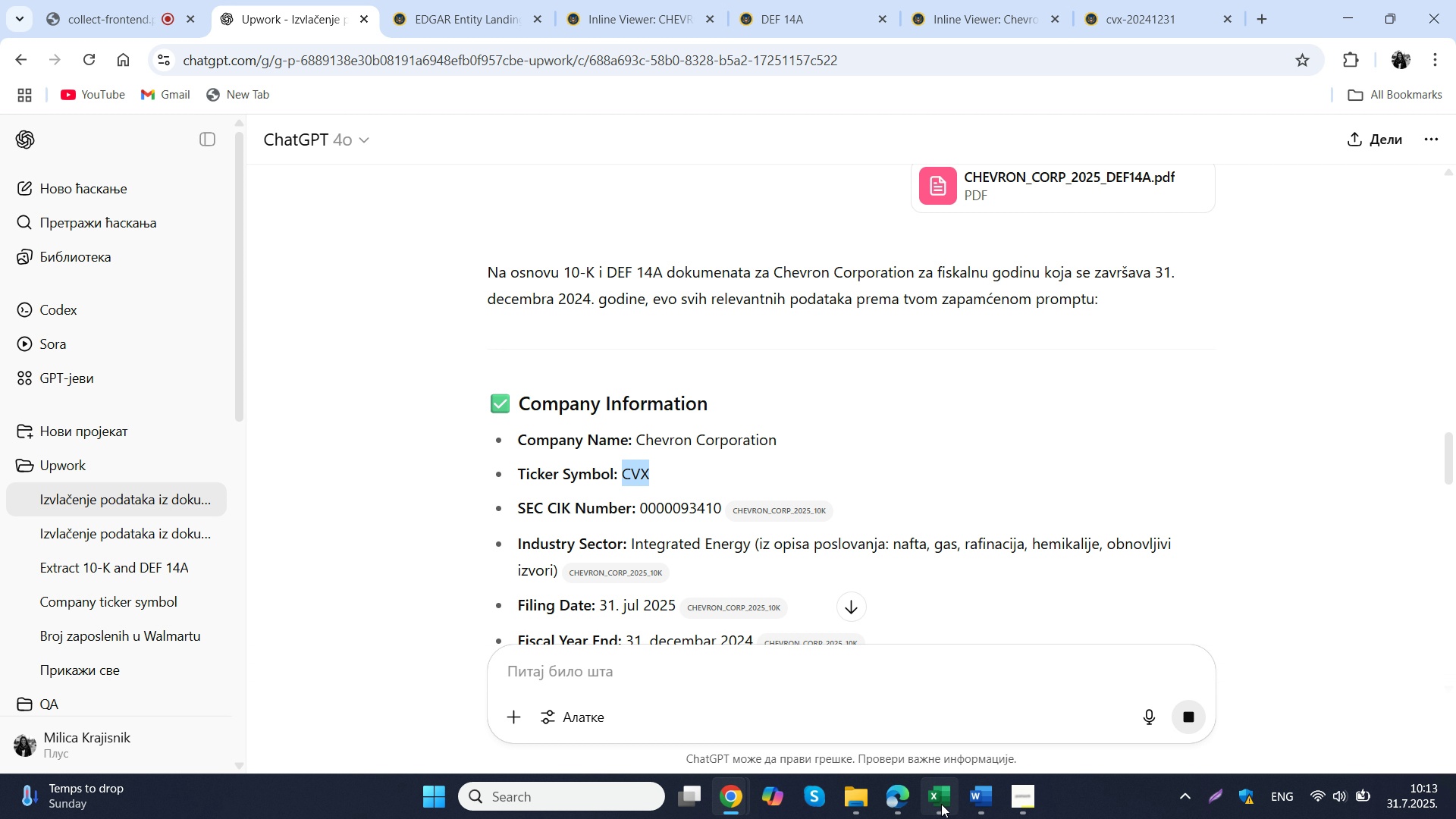 
left_click([941, 804])
 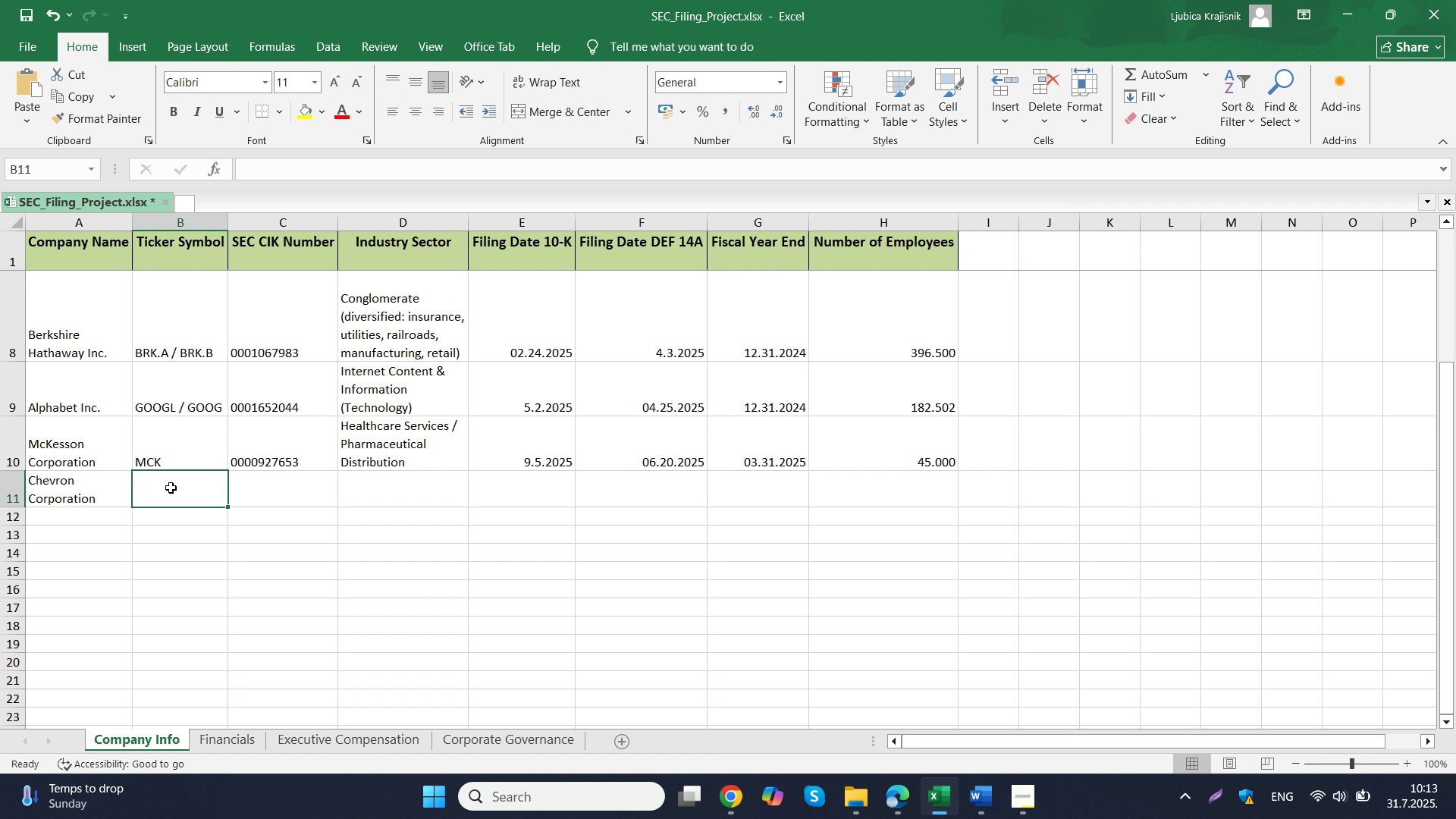 
double_click([171, 488])
 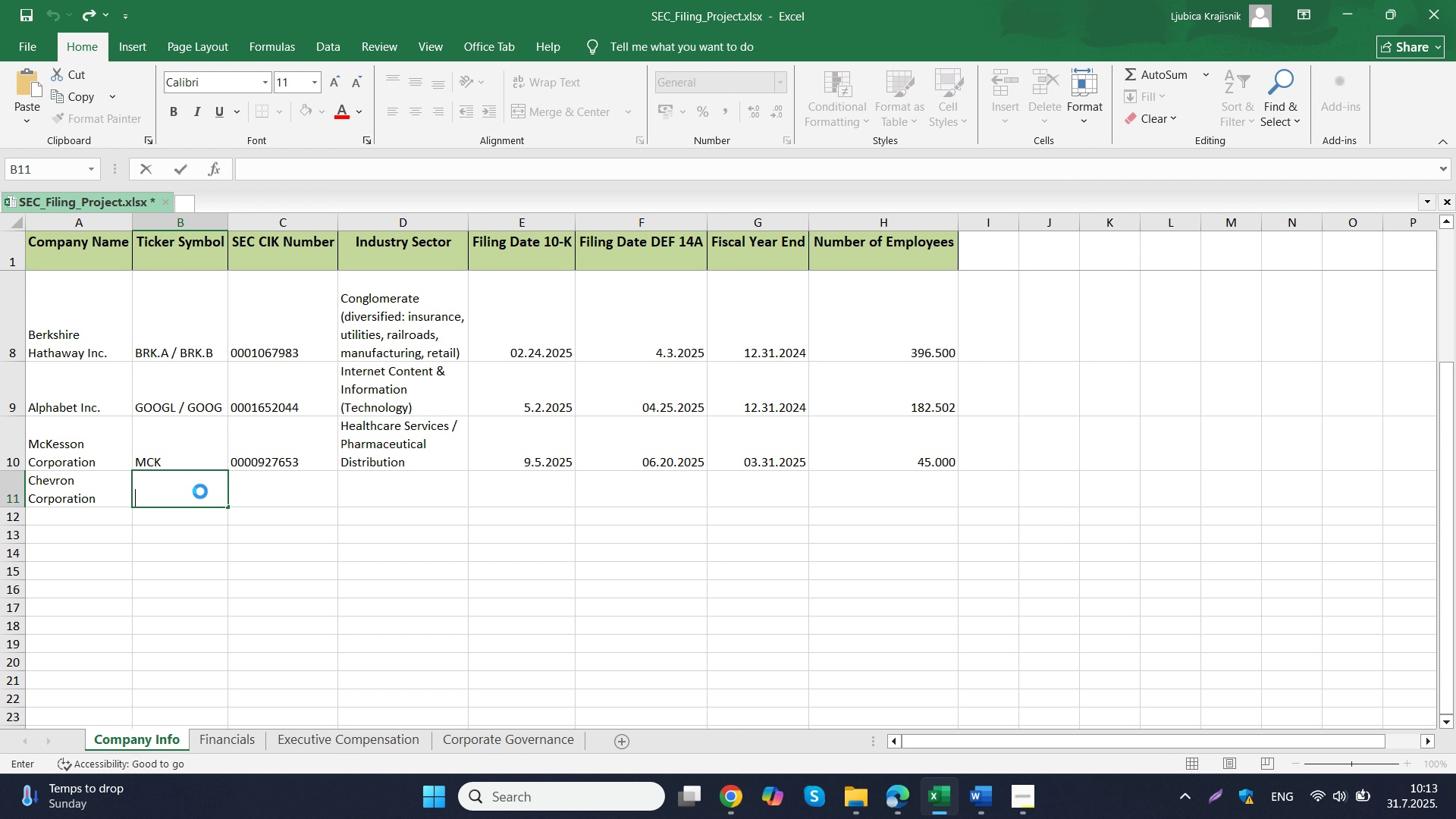 
key(Control+ControlLeft)
 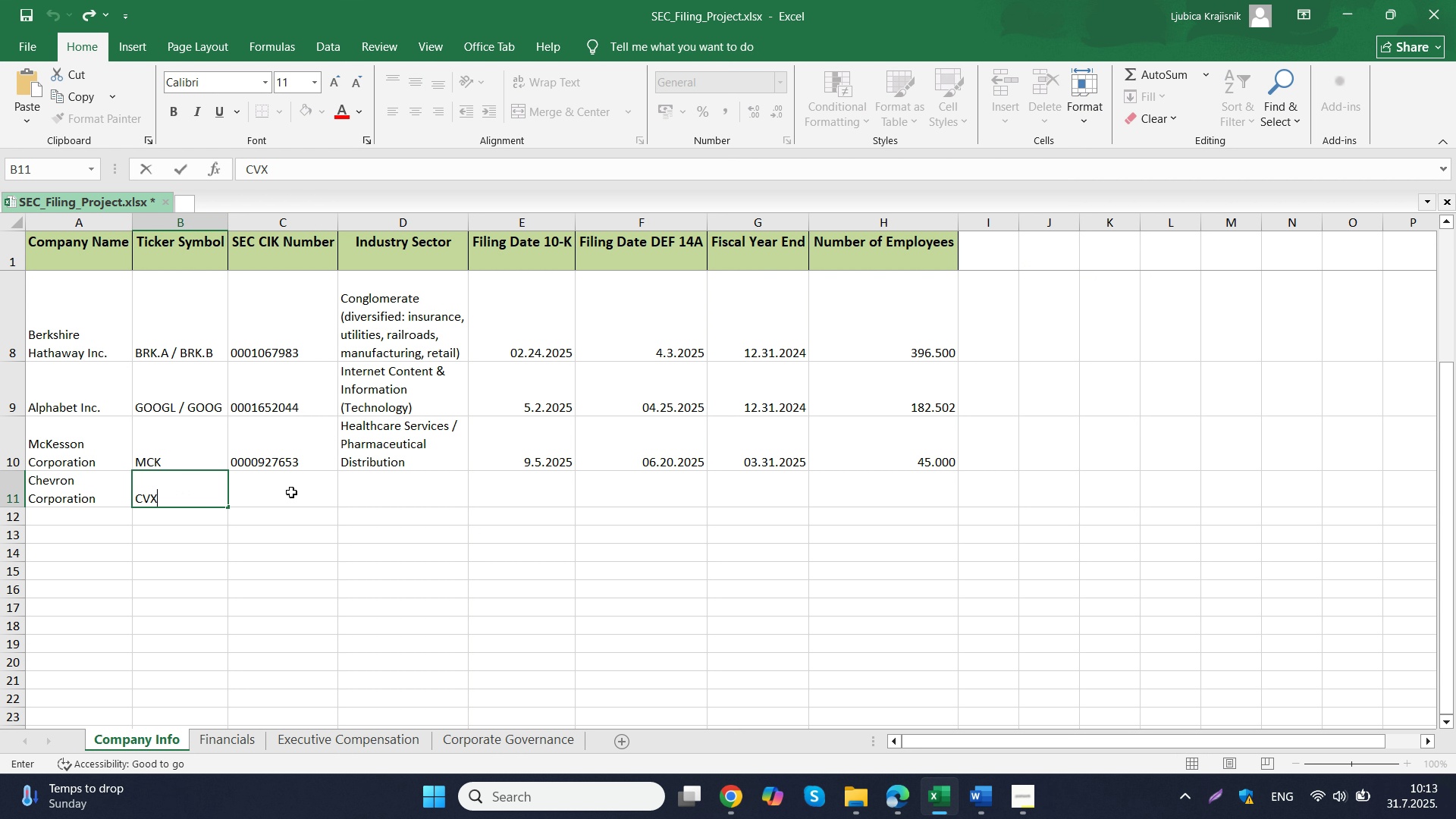 
key(Control+V)
 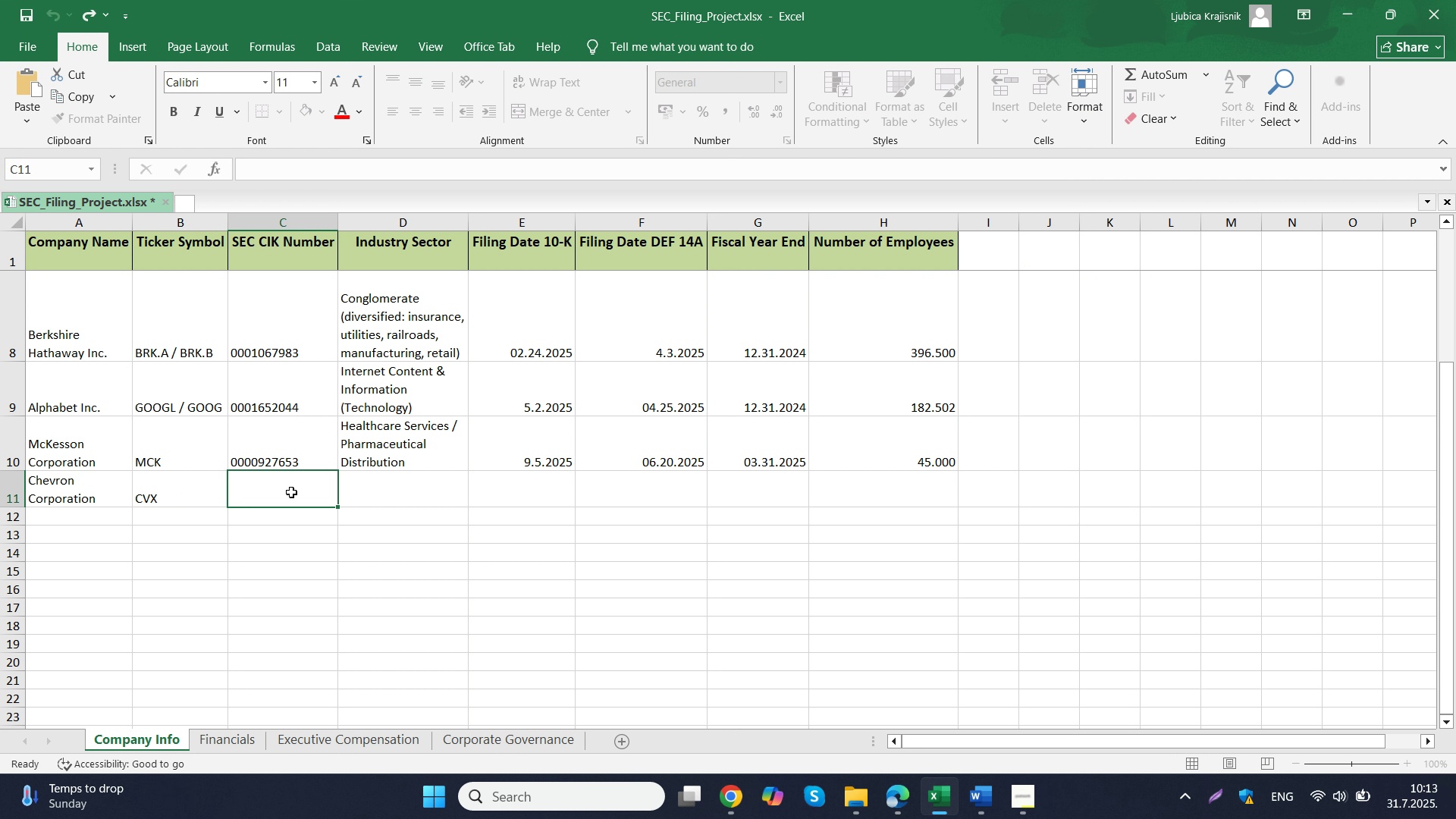 
triple_click([291, 492])
 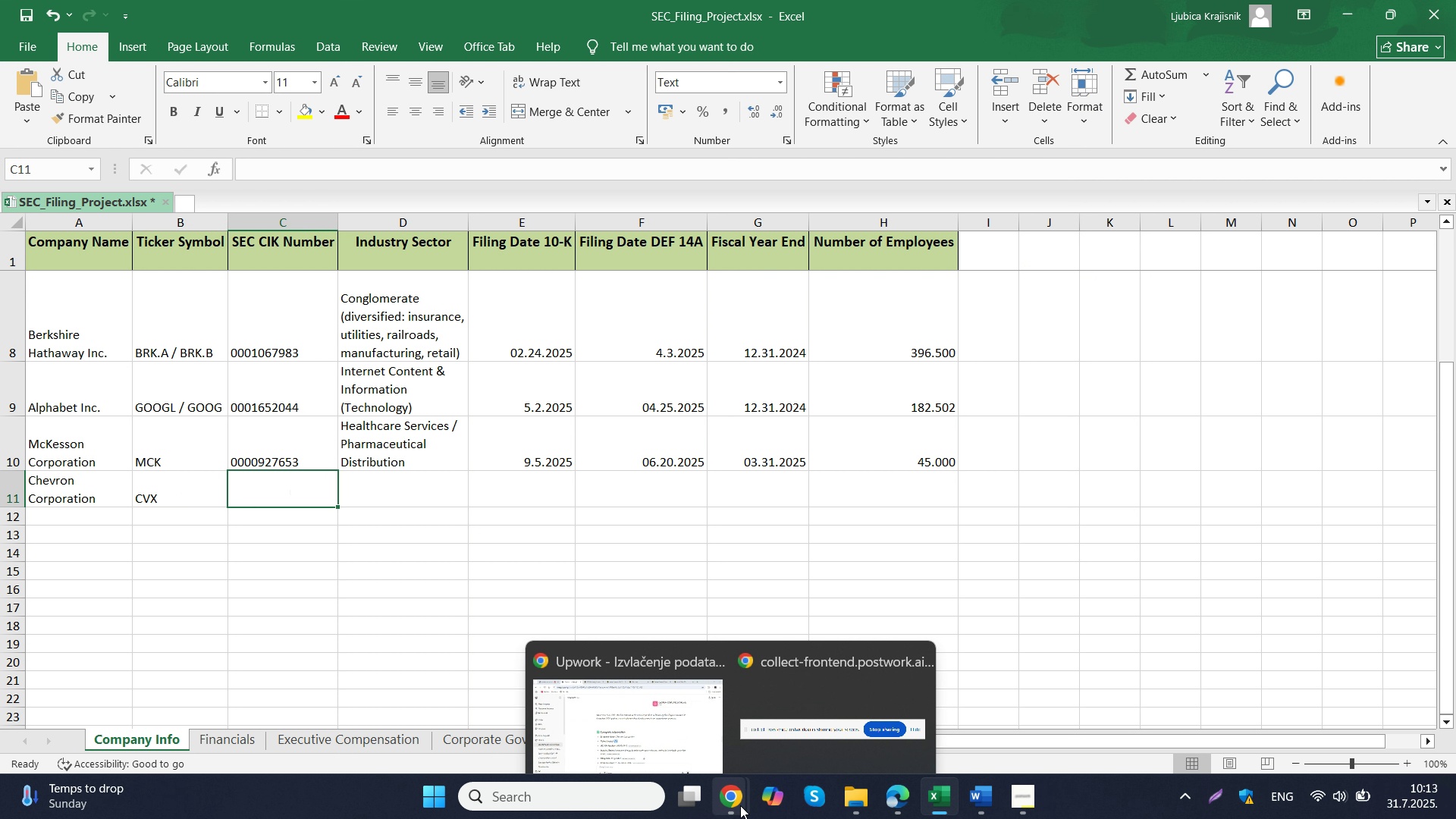 
left_click([718, 716])
 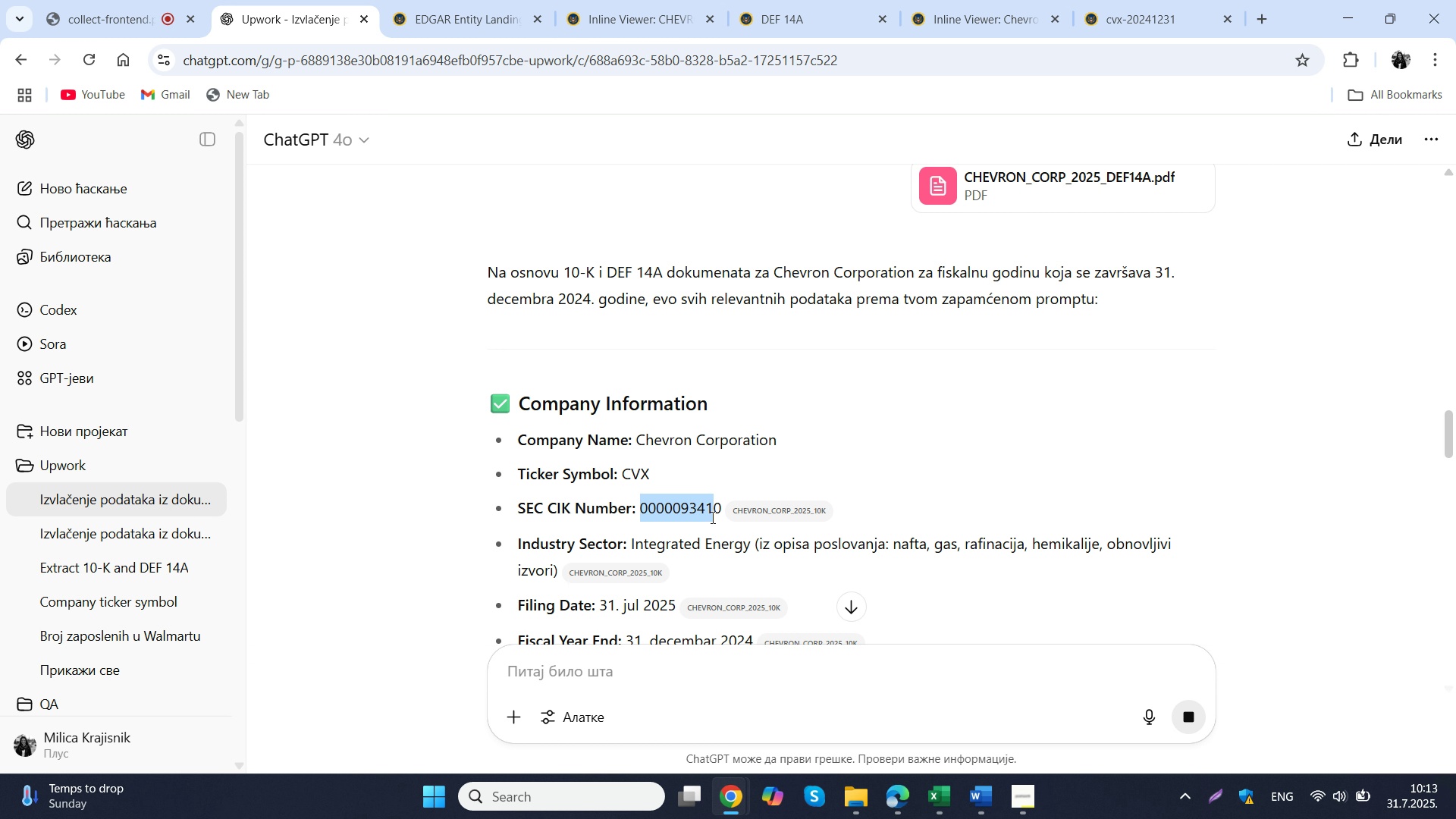 
key(Control+ControlLeft)
 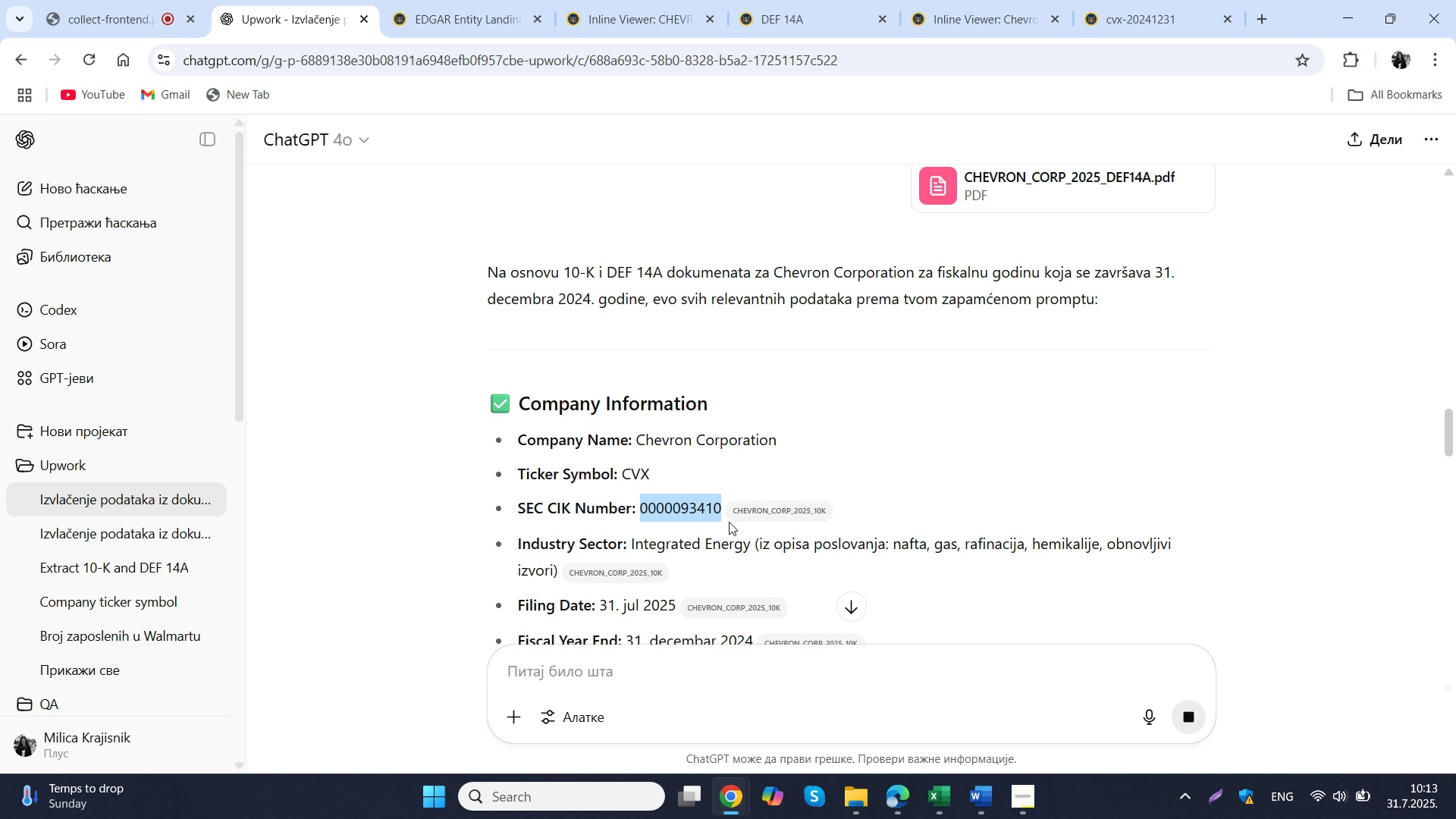 
key(Control+C)
 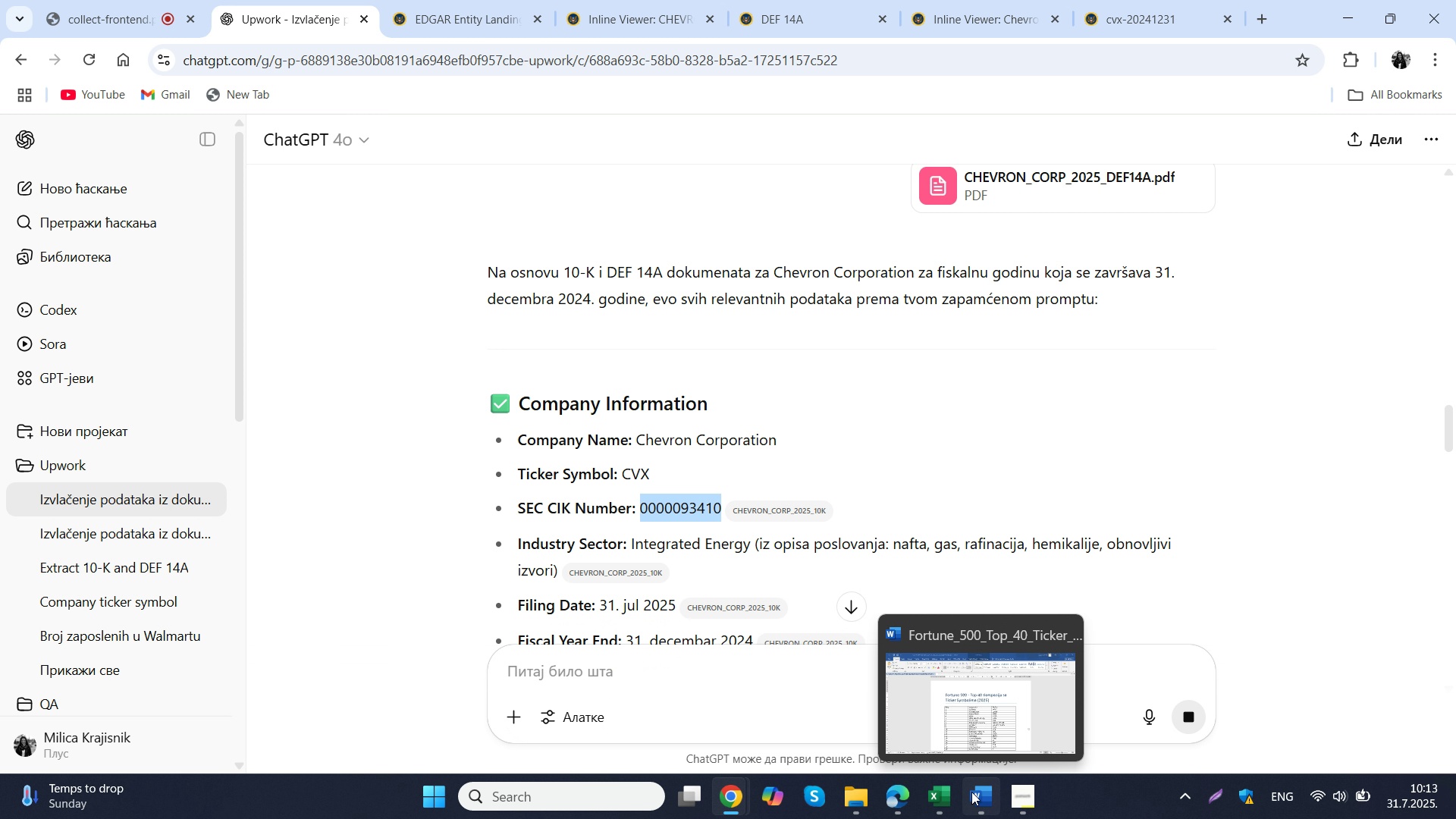 
left_click([939, 797])
 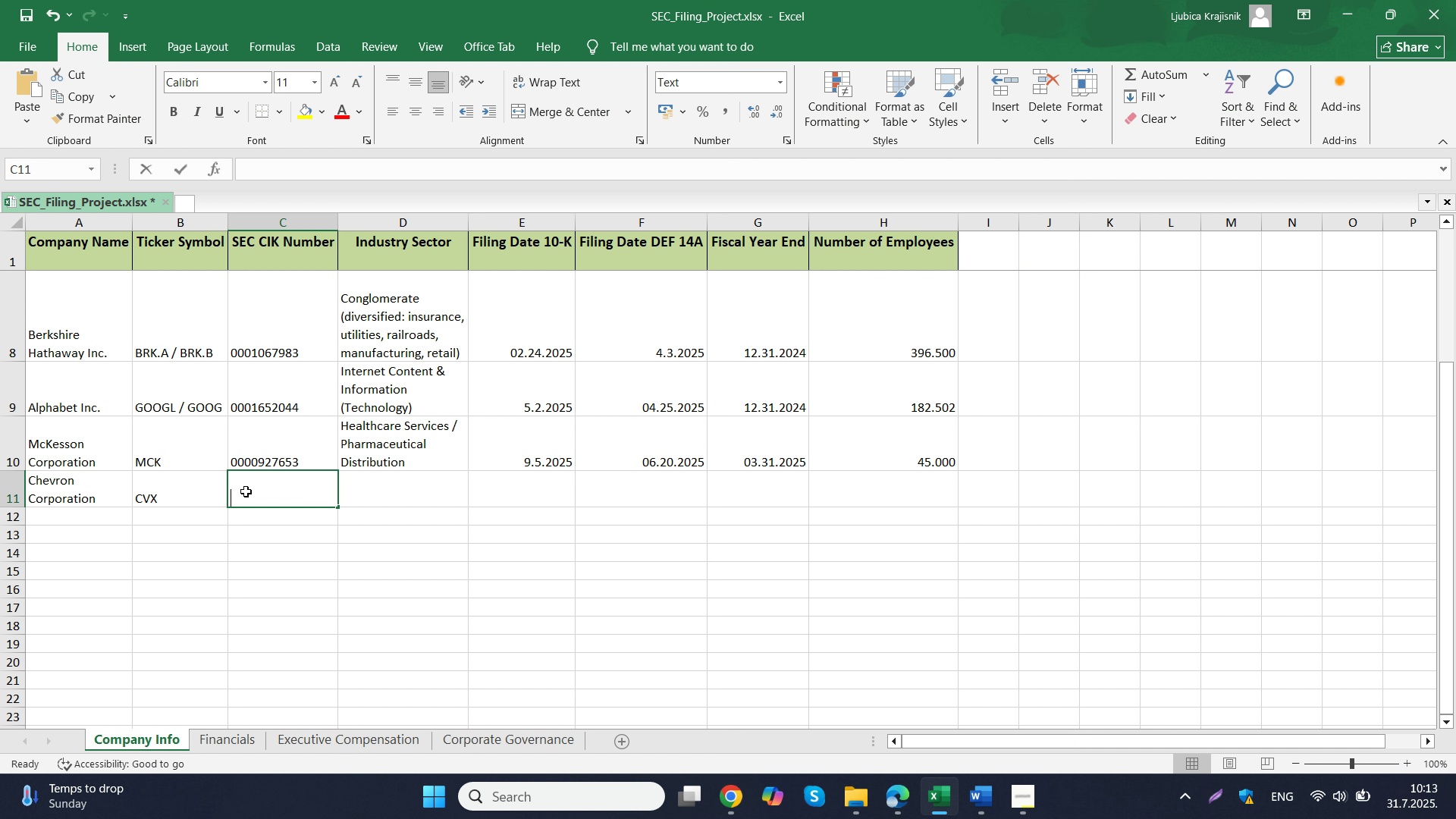 
double_click([246, 491])
 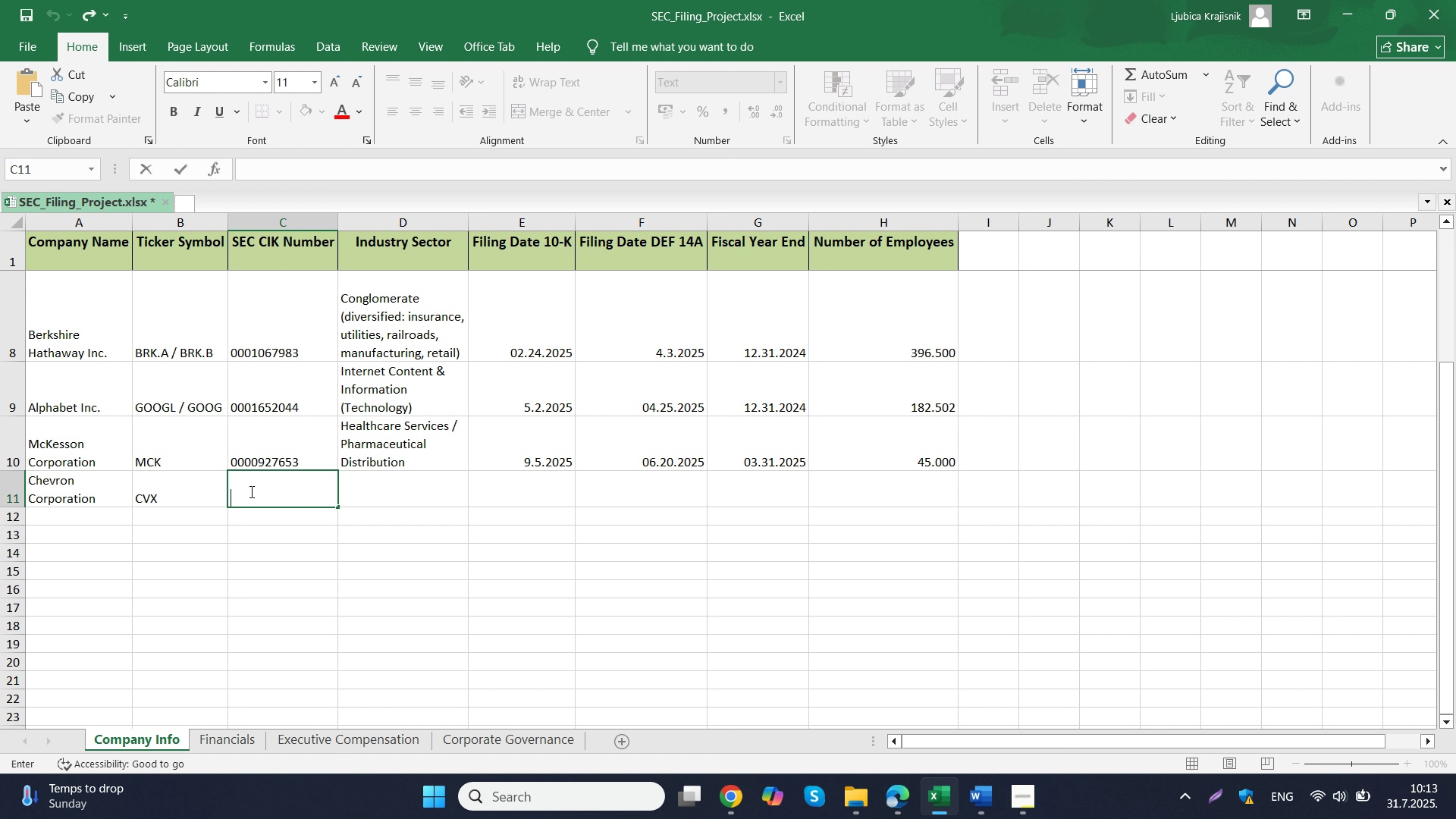 
key(Control+ControlLeft)
 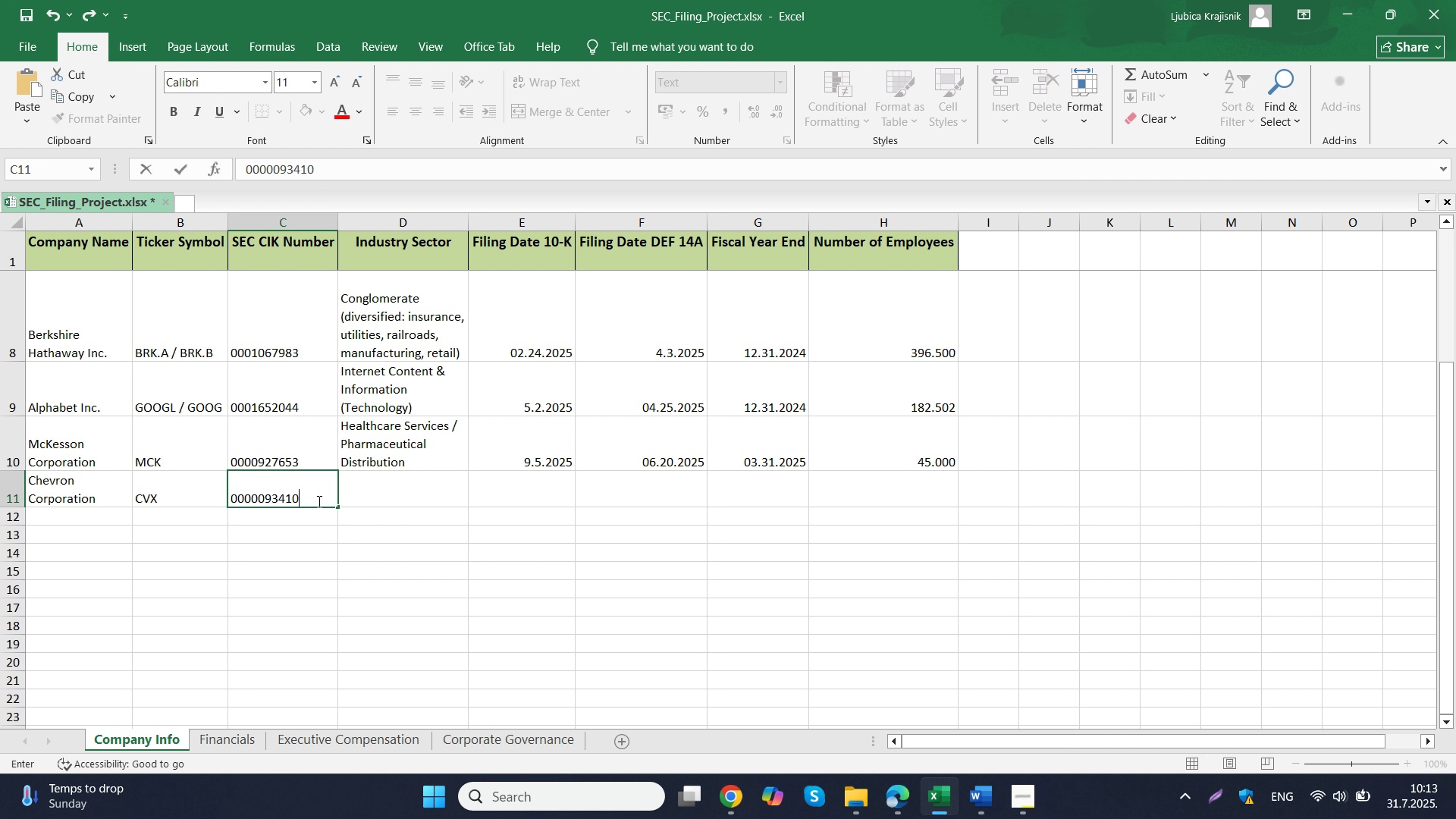 
key(Control+V)
 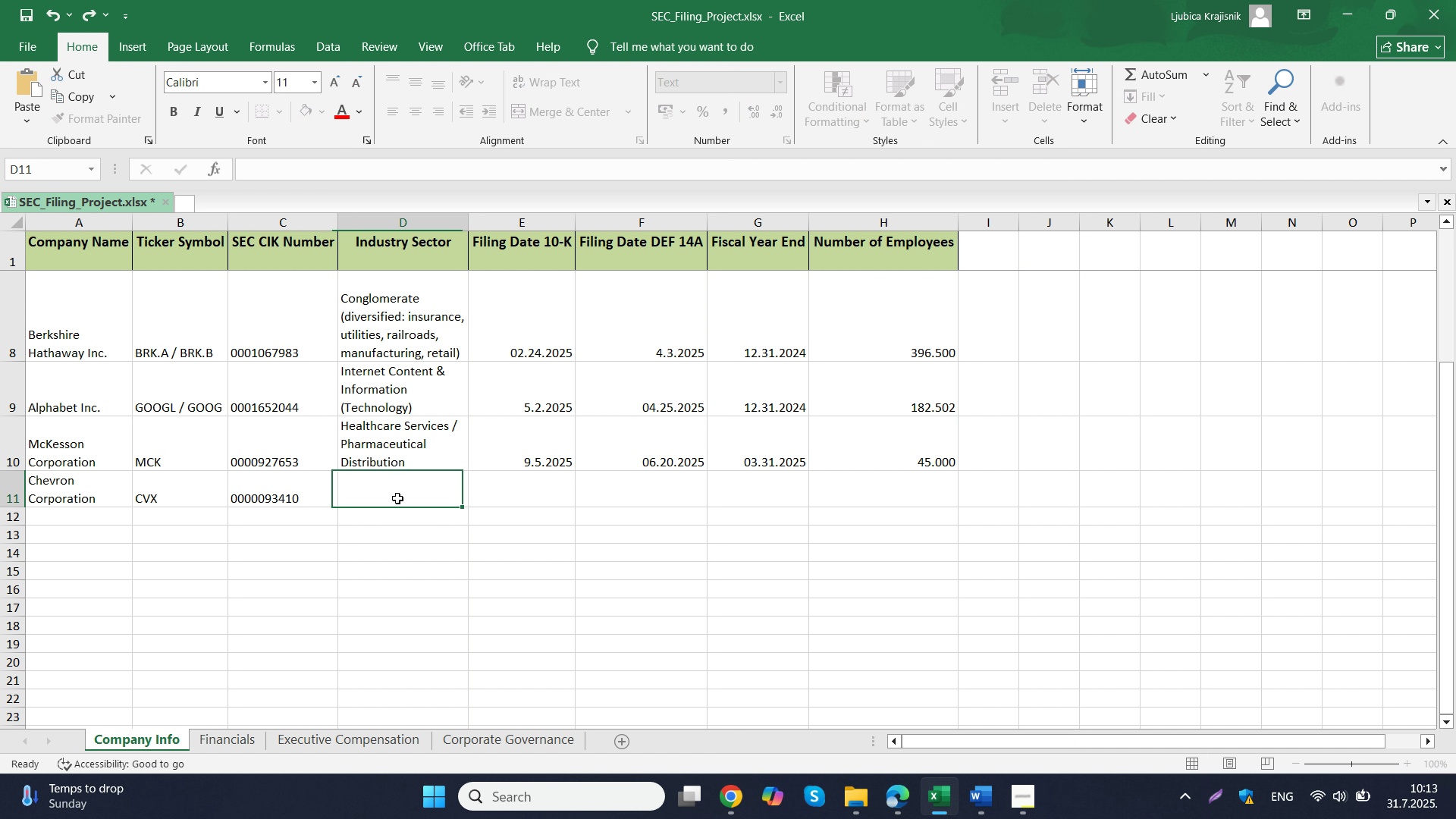 
left_click([397, 498])
 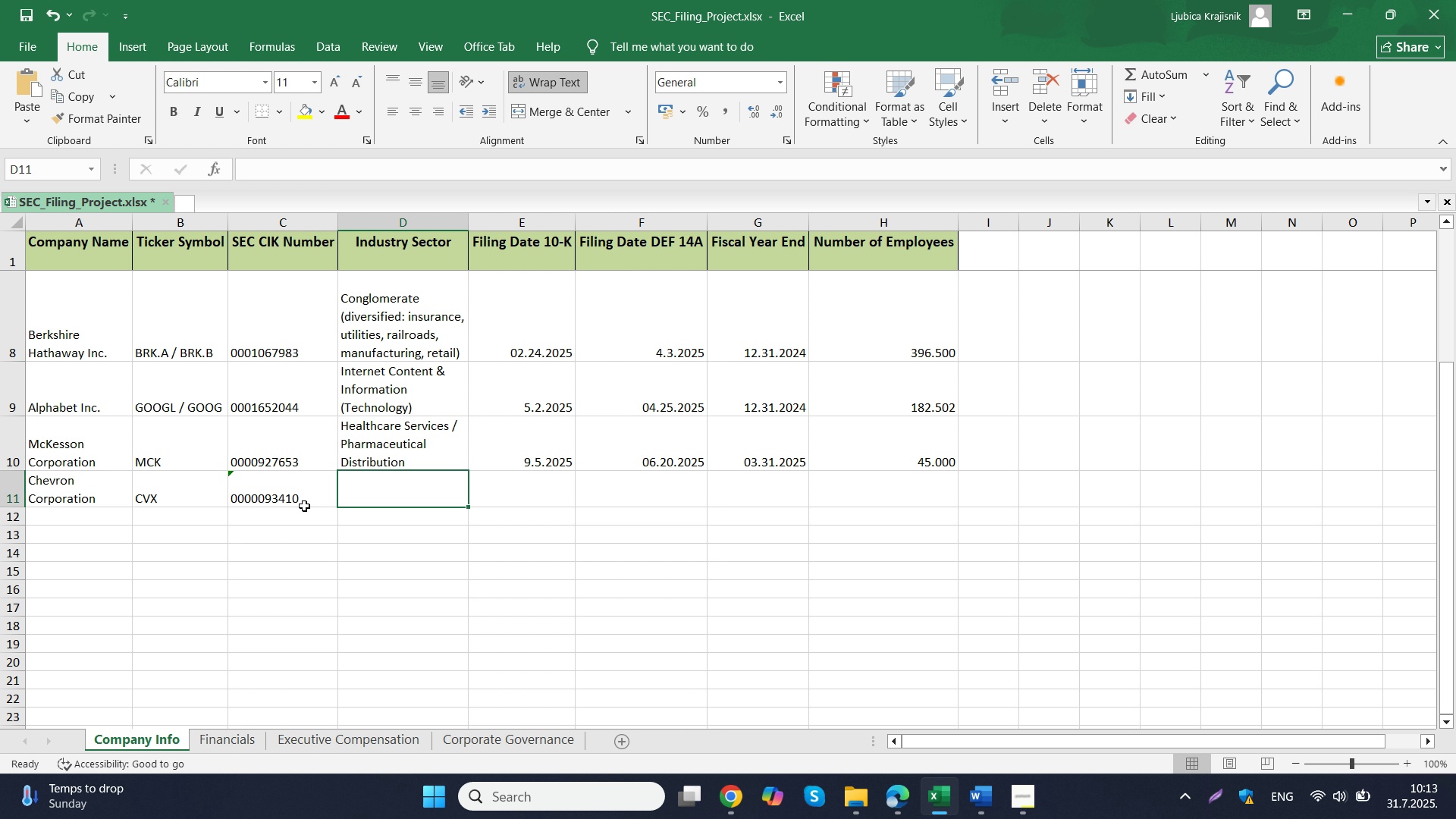 
left_click([286, 492])
 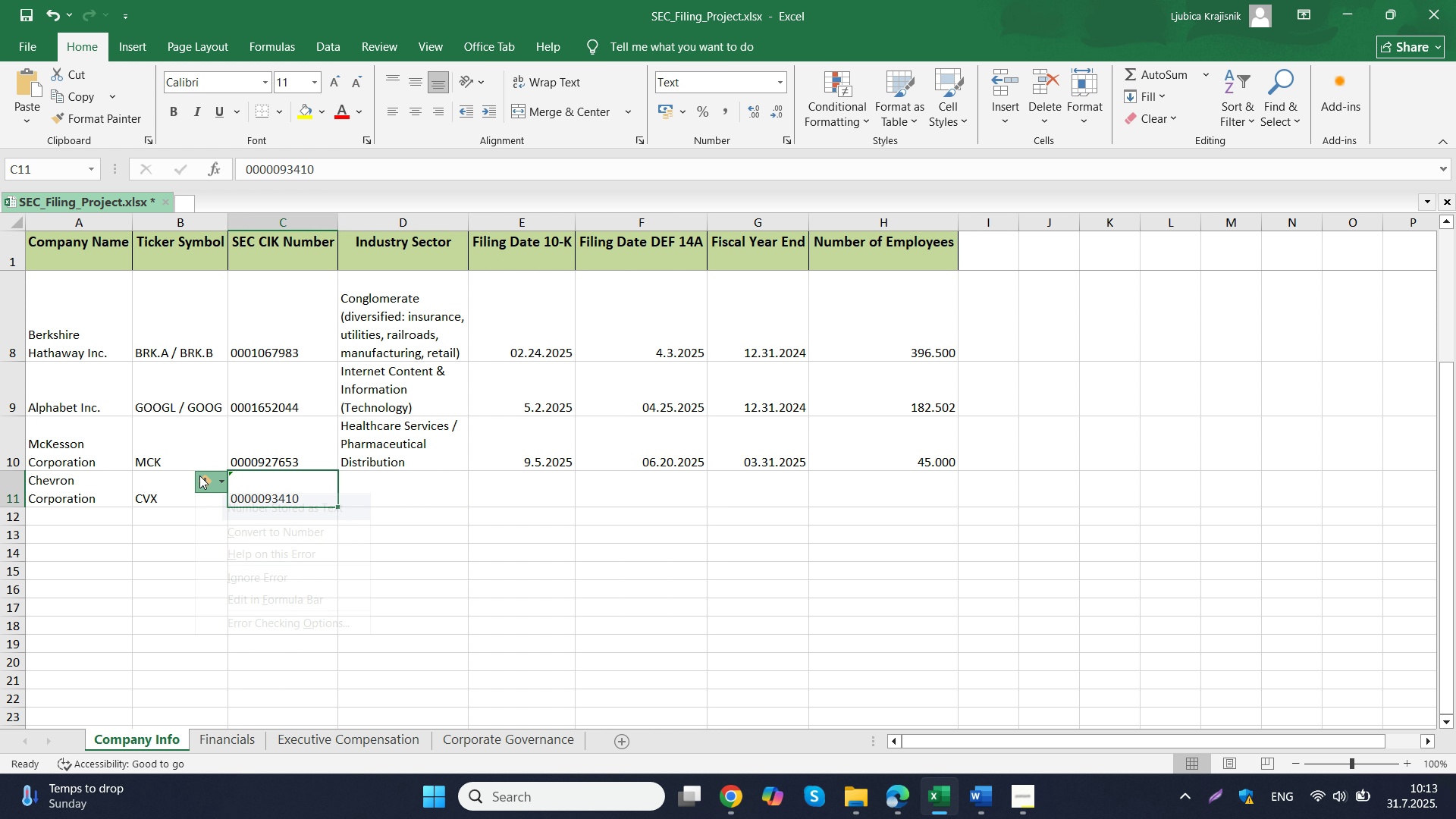 
left_click([199, 475])
 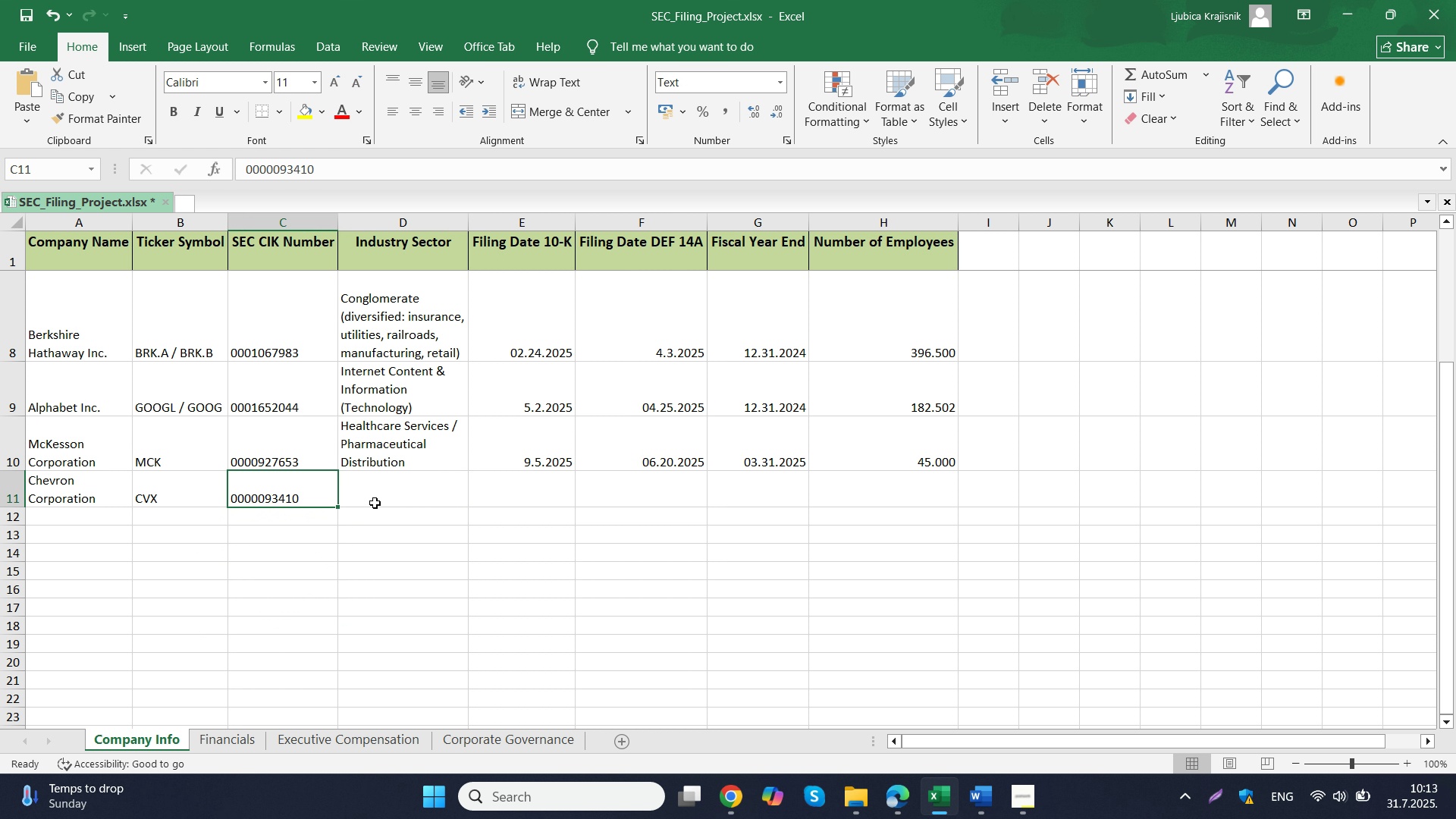 
double_click([393, 488])
 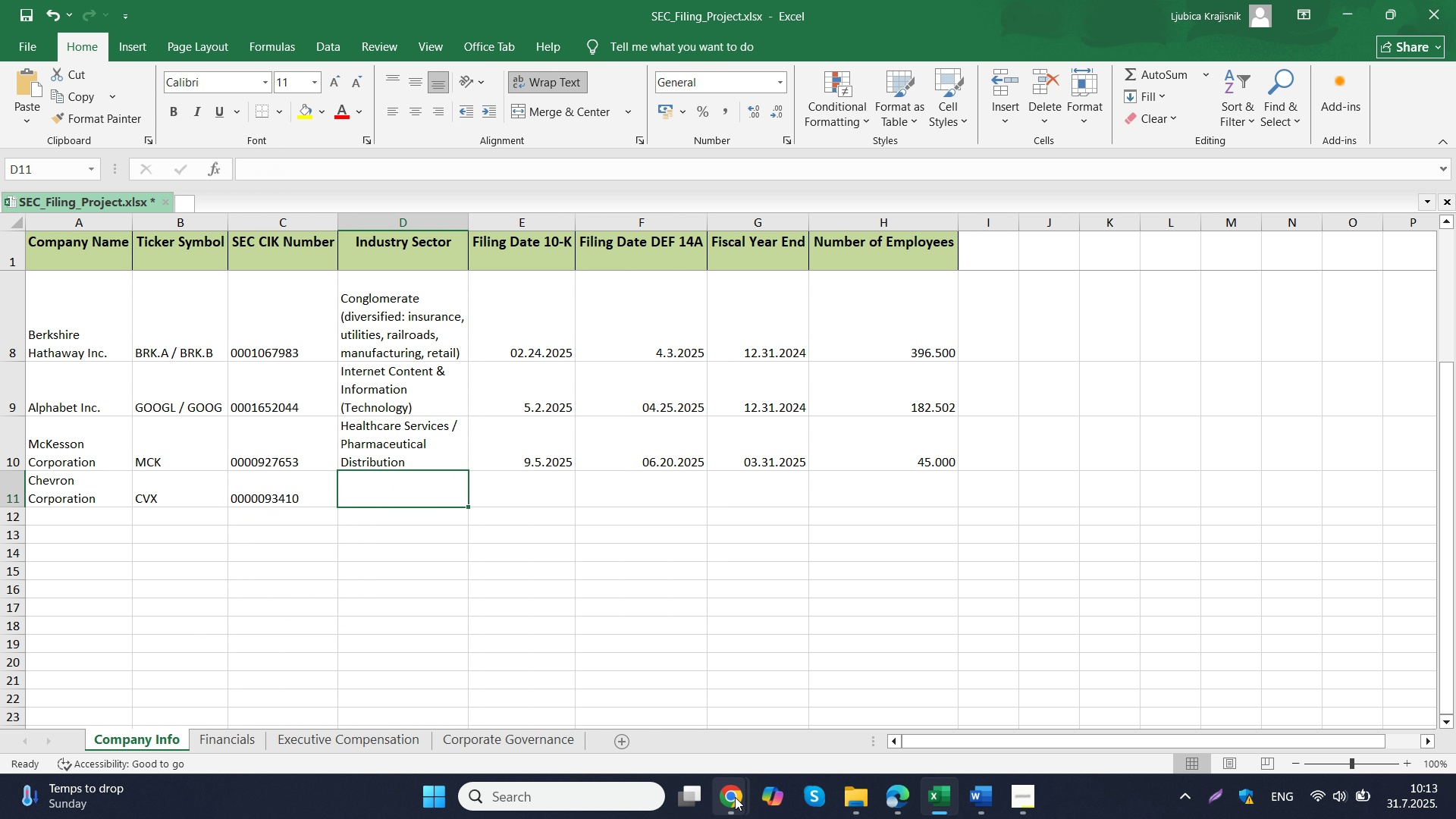 
left_click([735, 797])
 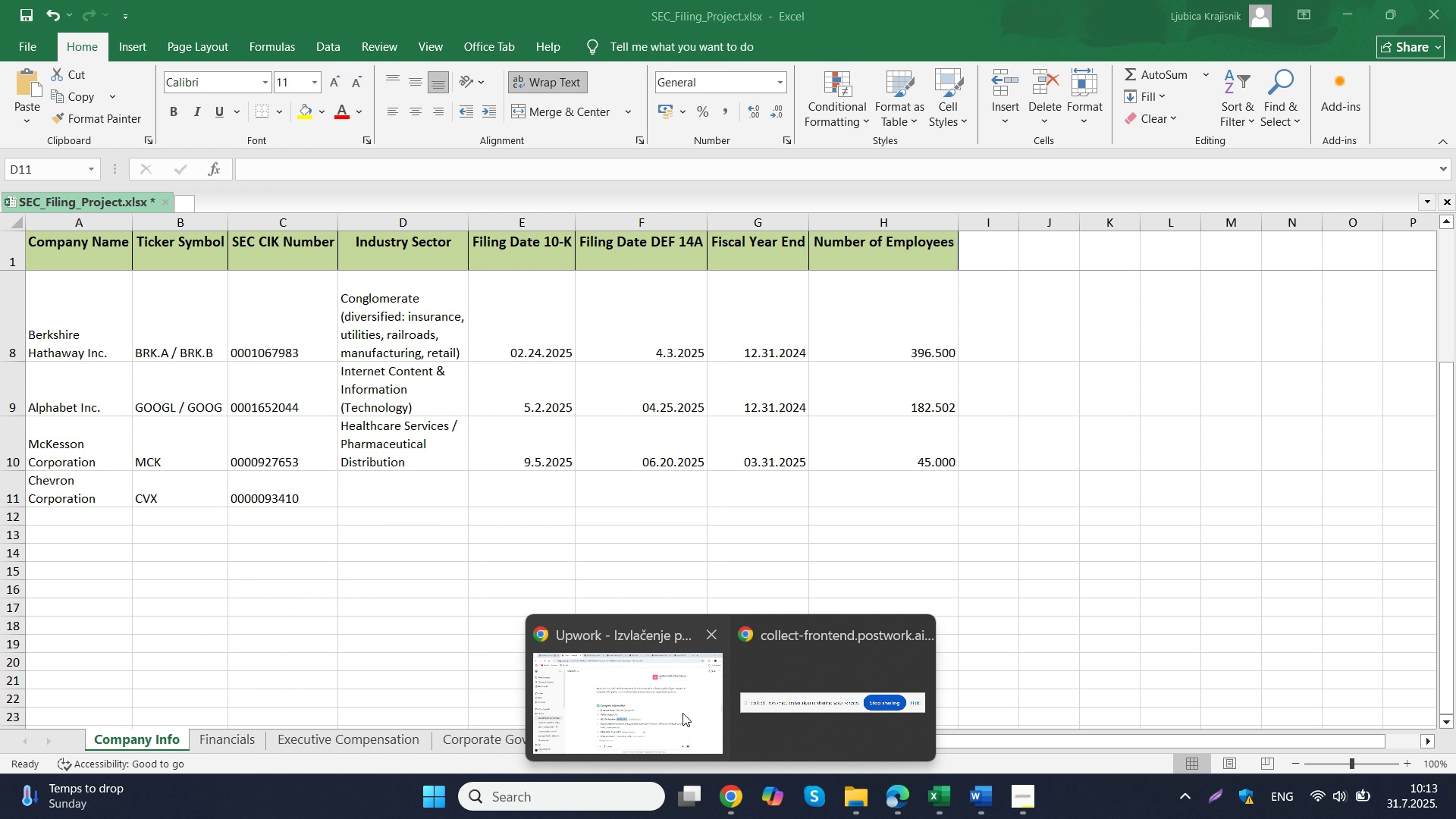 
left_click([682, 713])
 